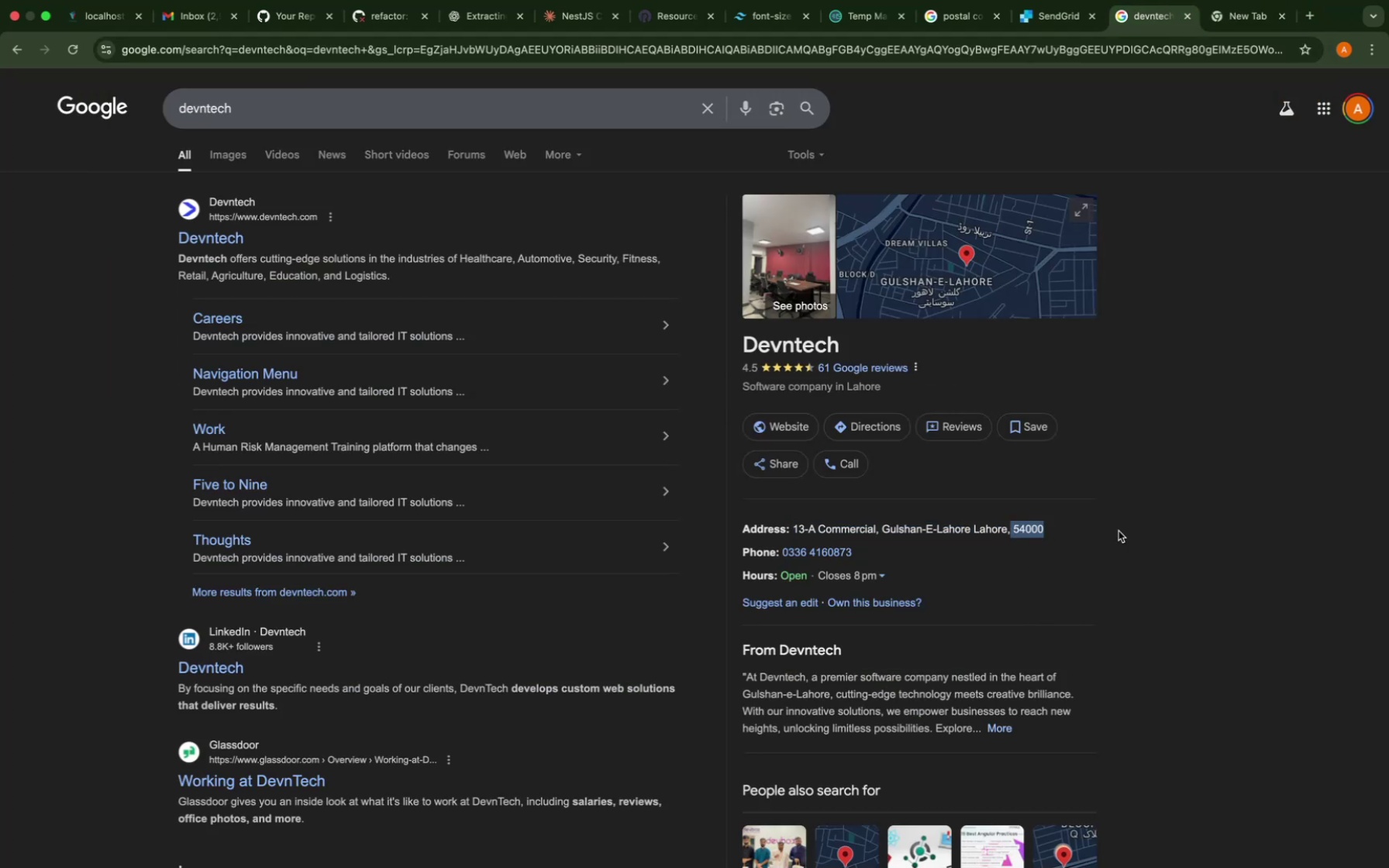 
key(Meta+CommandLeft)
 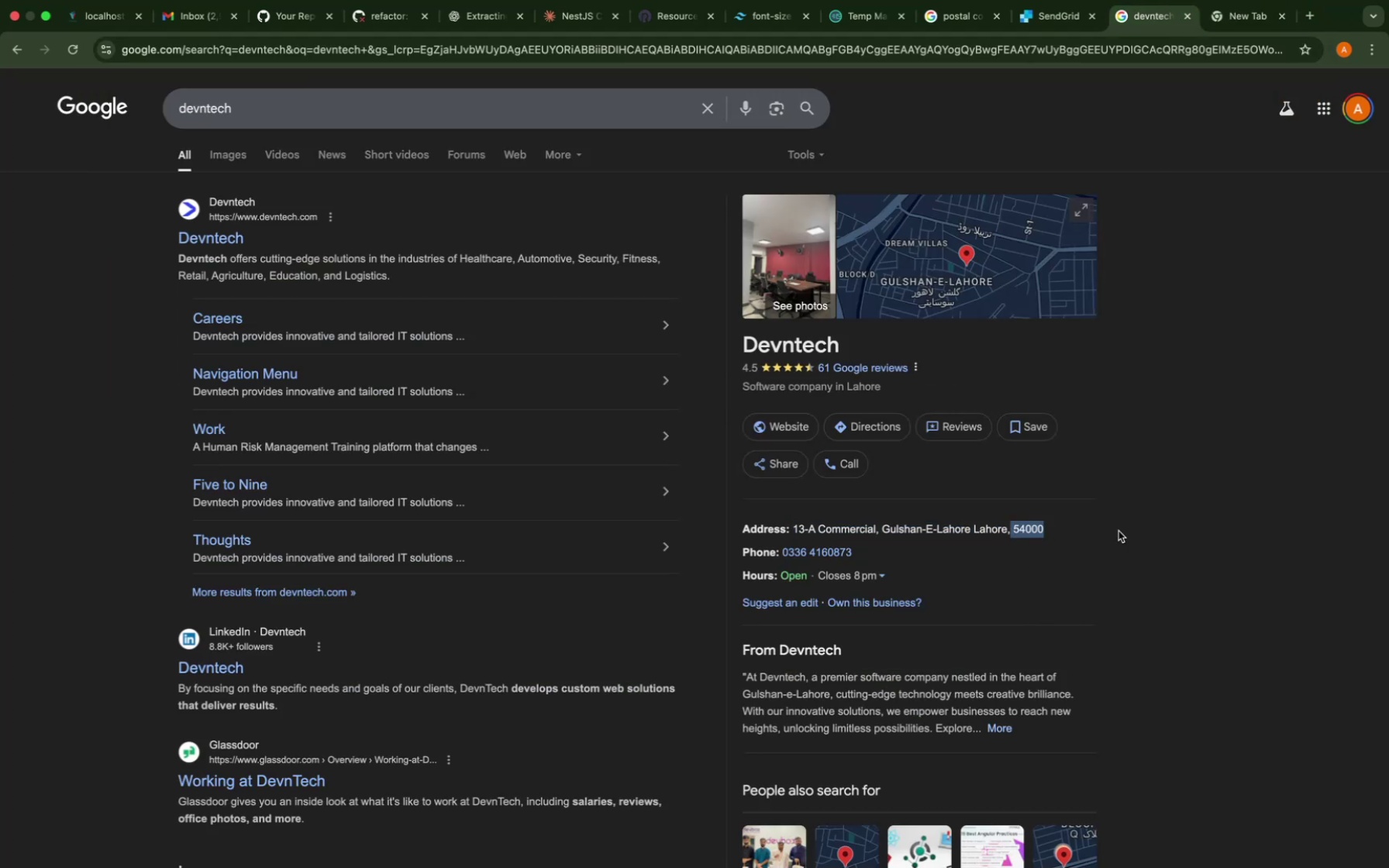 
key(Meta+C)
 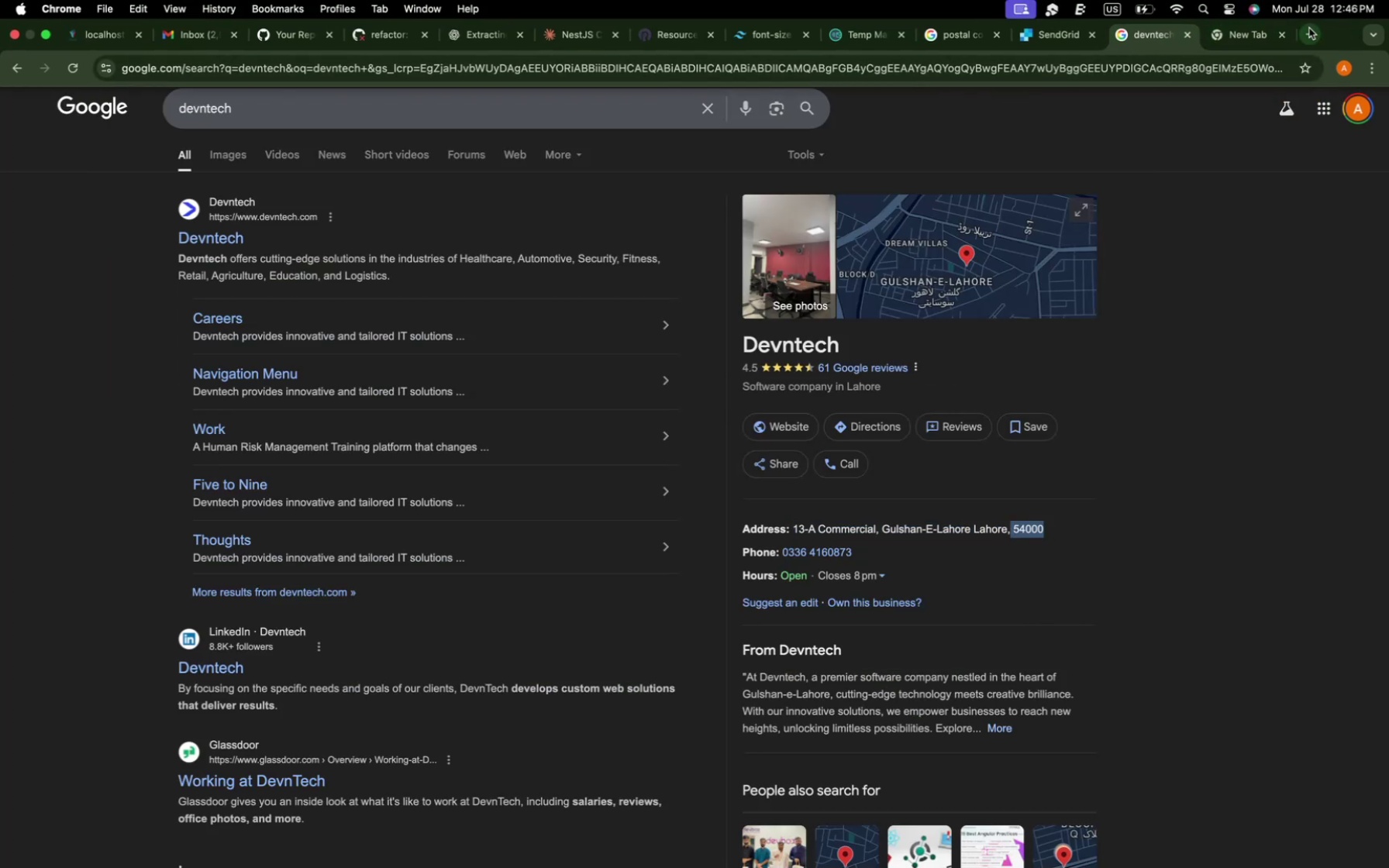 
left_click([1283, 36])
 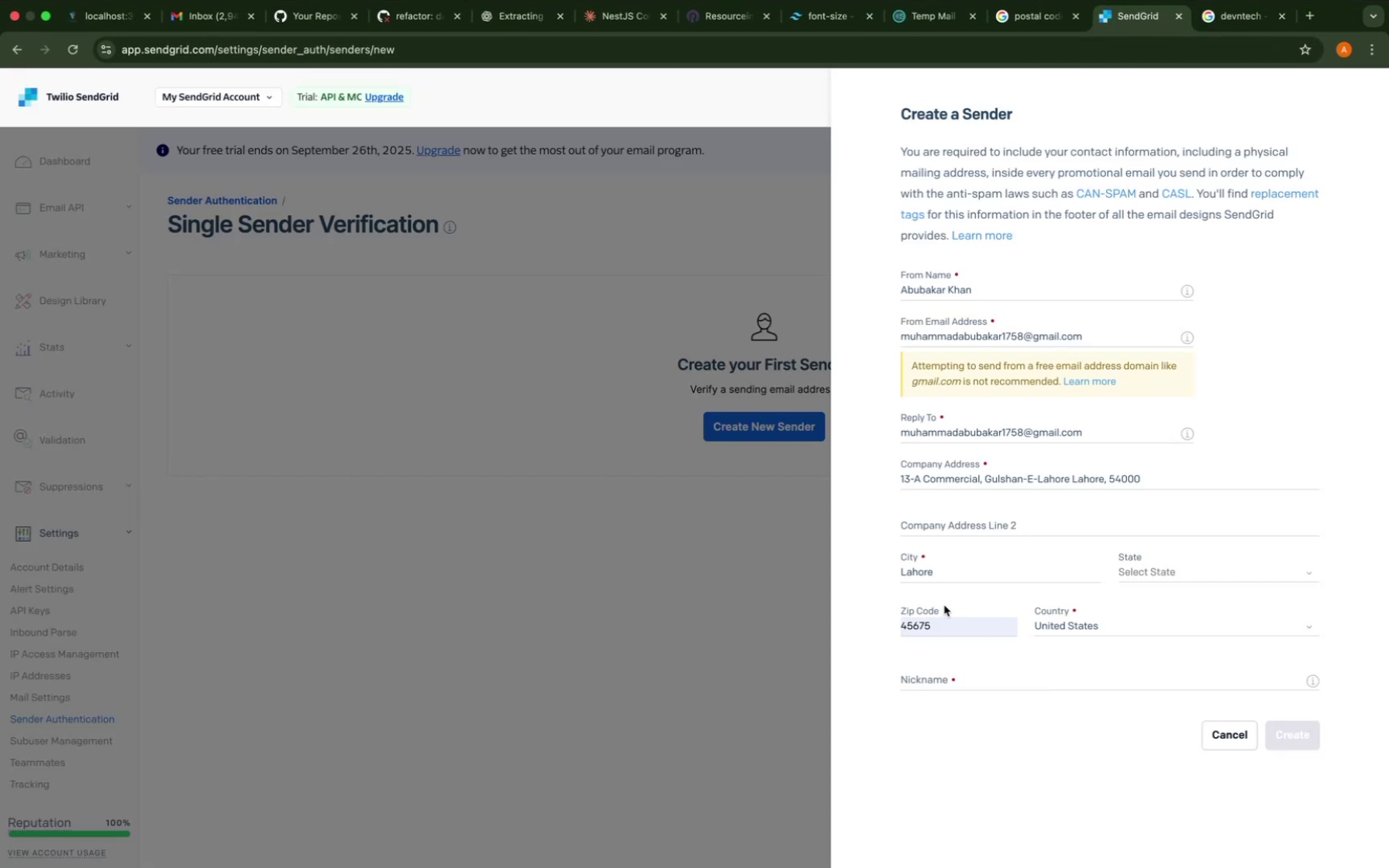 
key(Meta+A)
 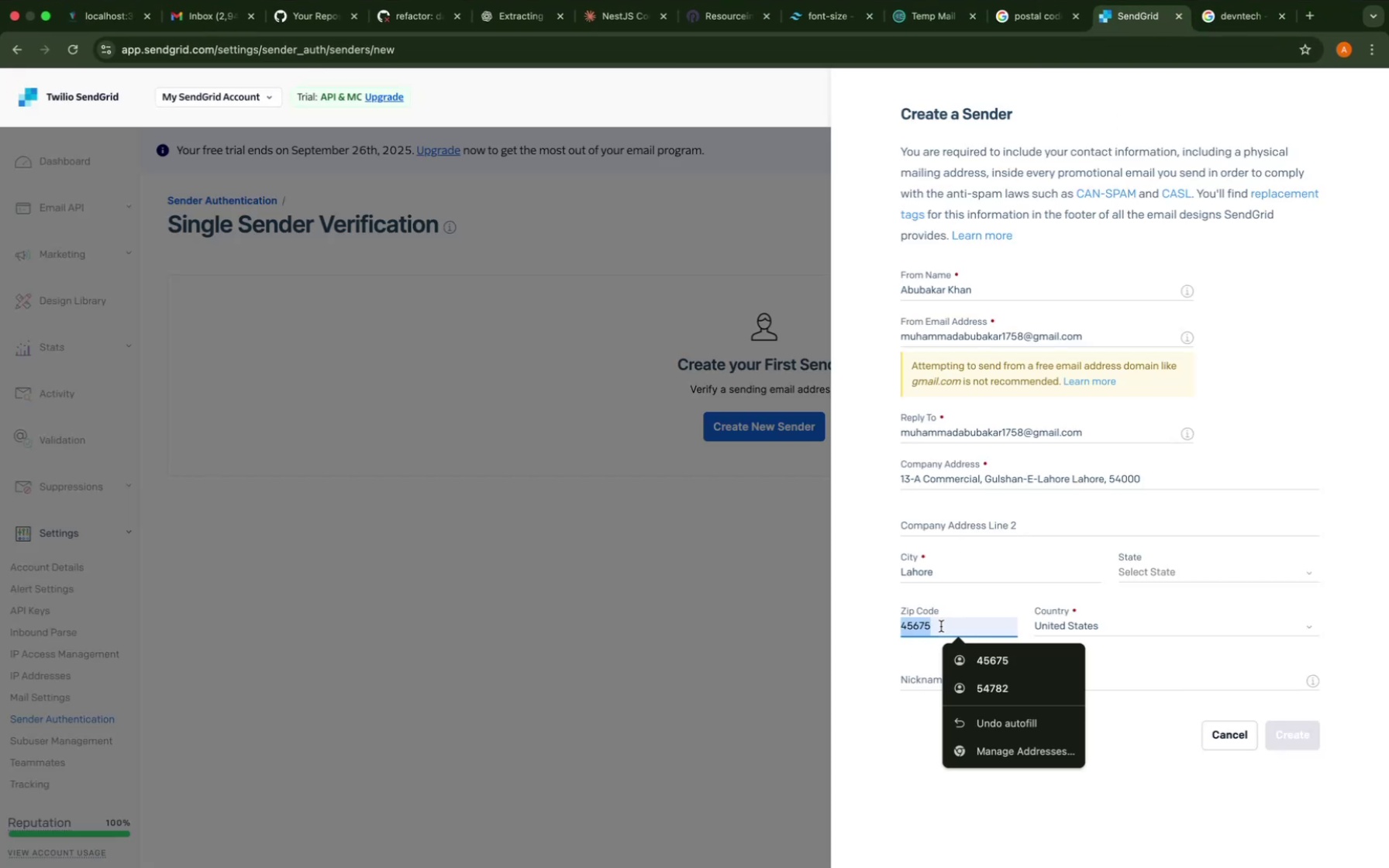 
key(Meta+V)
 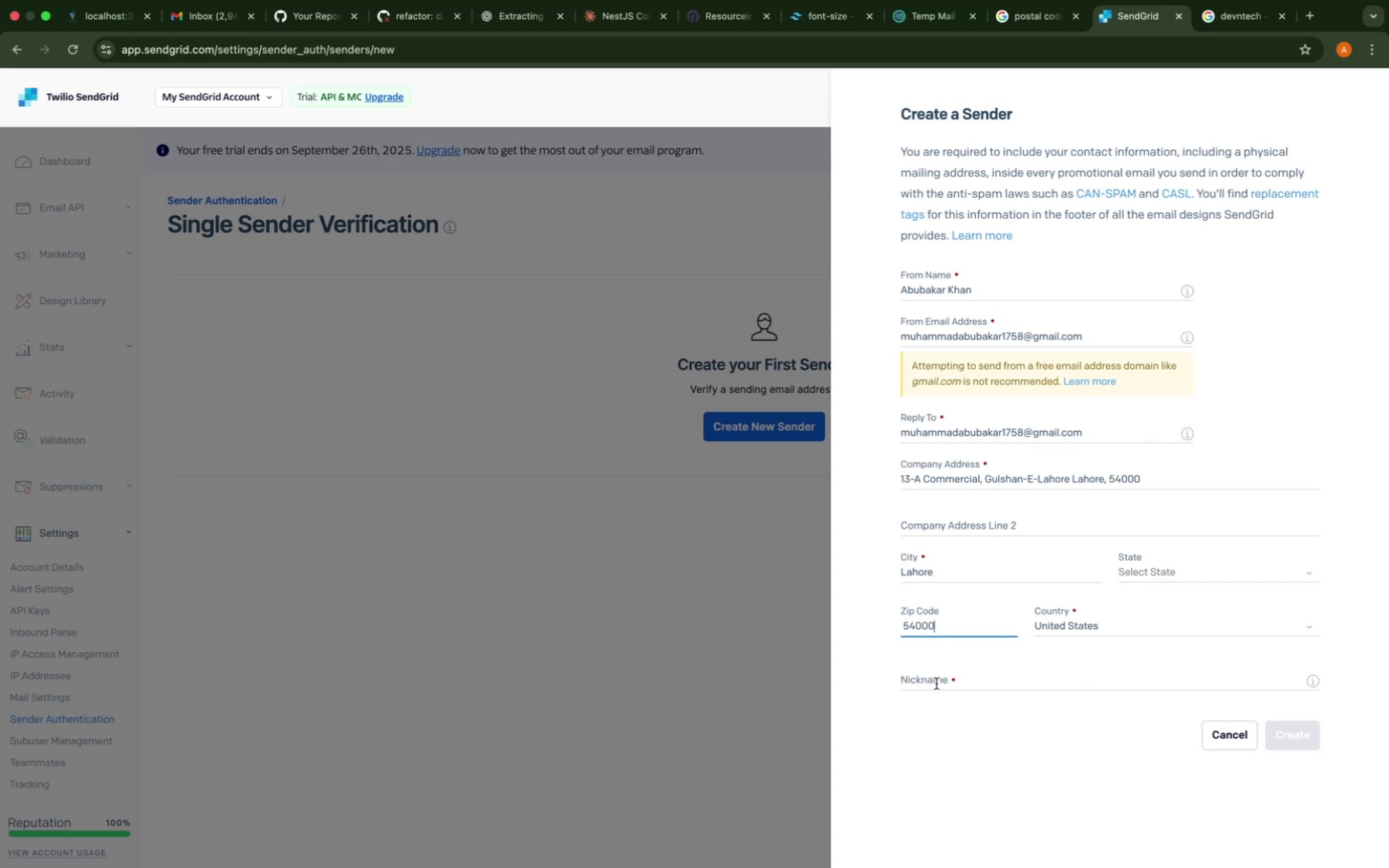 
left_click([936, 685])
 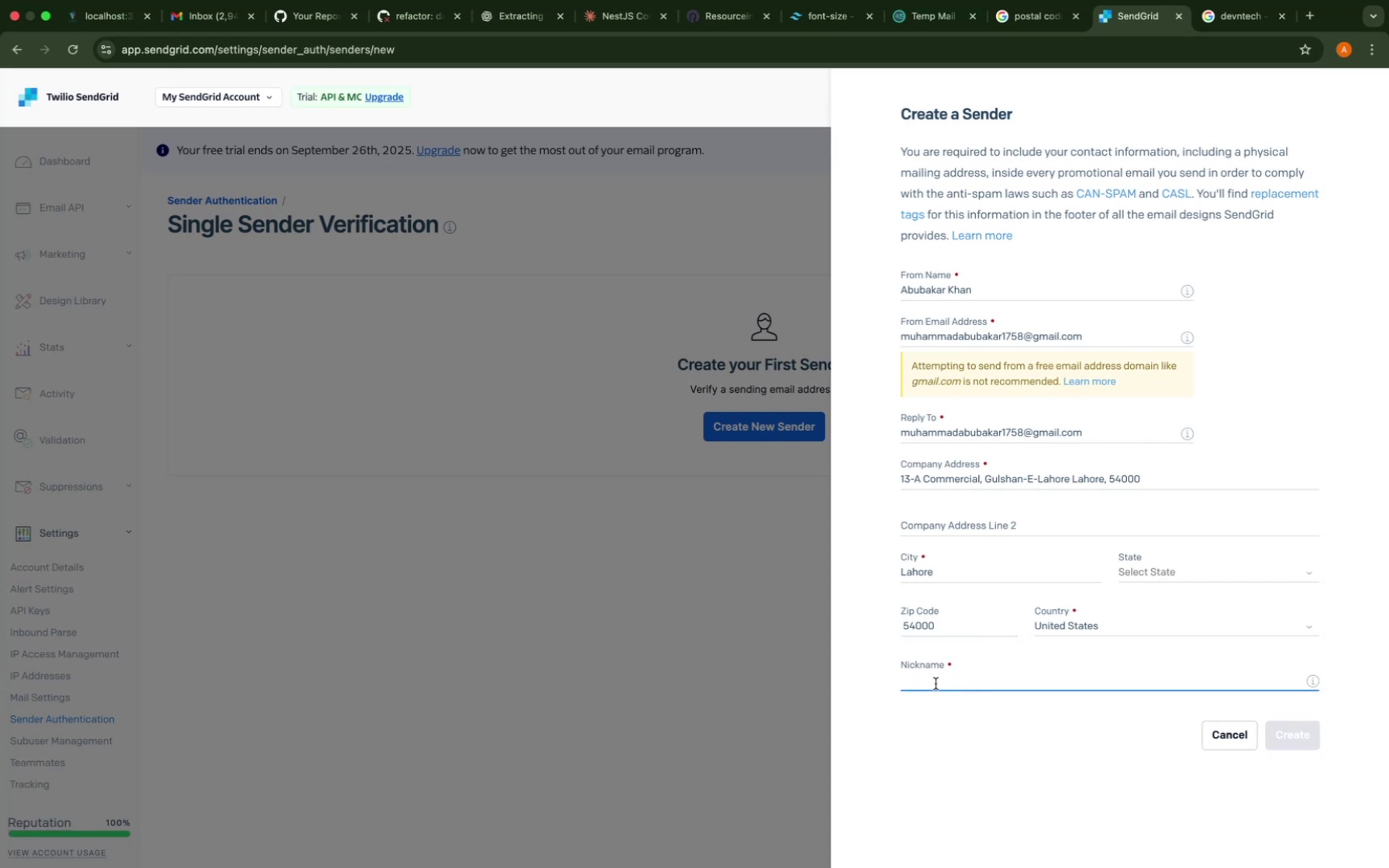 
type(Abubakar)
 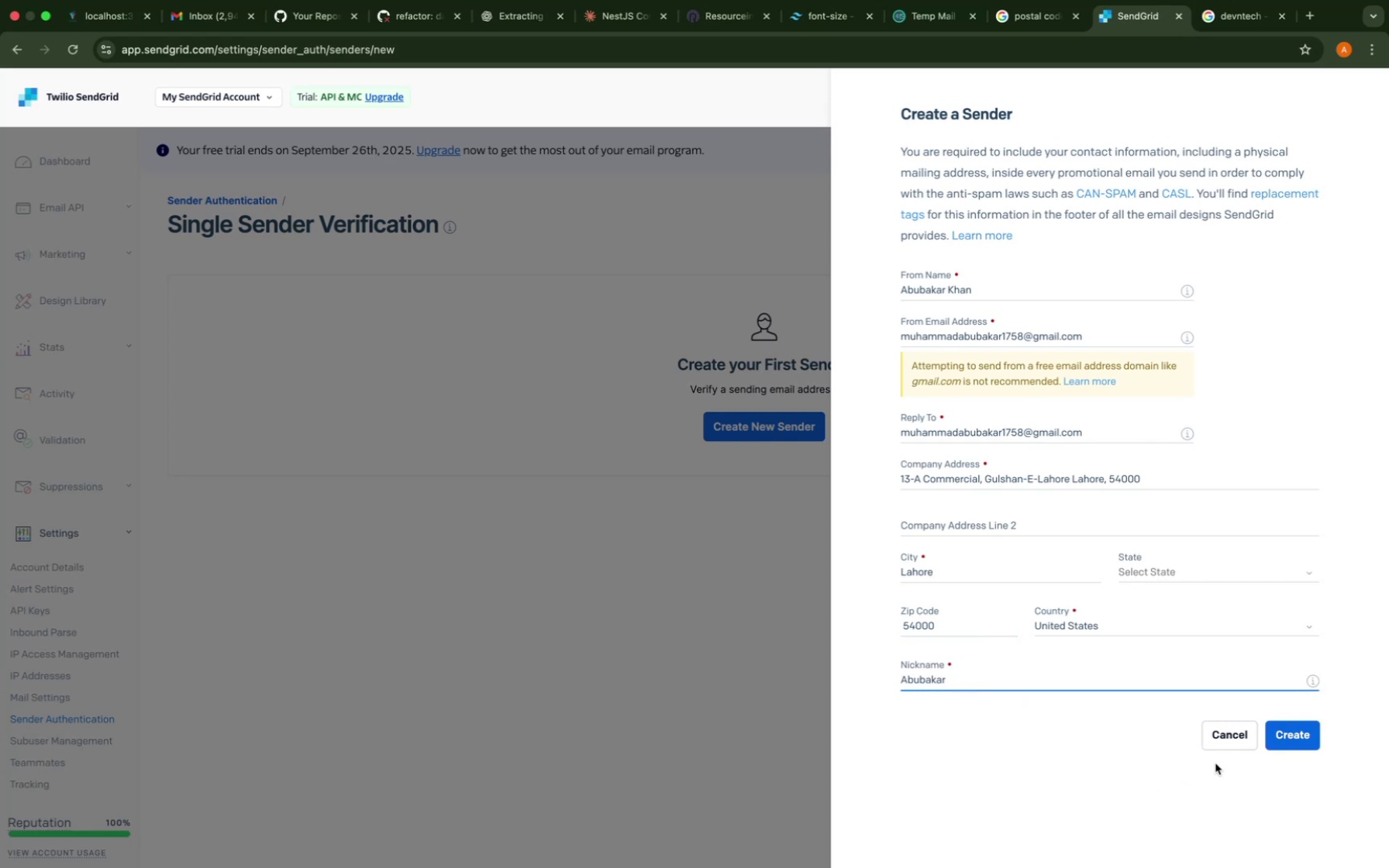 
left_click([1292, 734])
 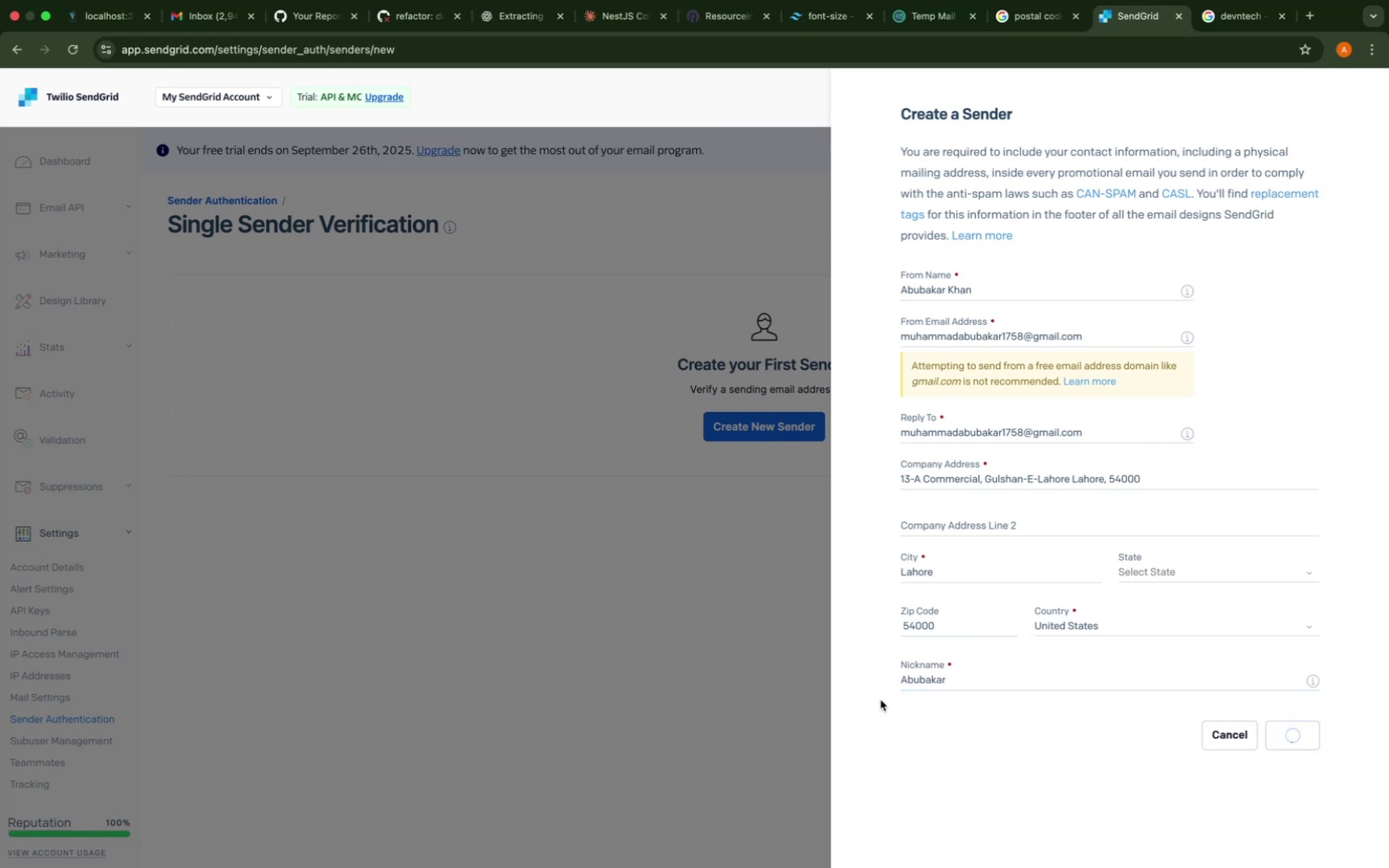 
scroll: coordinate [950, 587], scroll_direction: up, amount: 79.0
 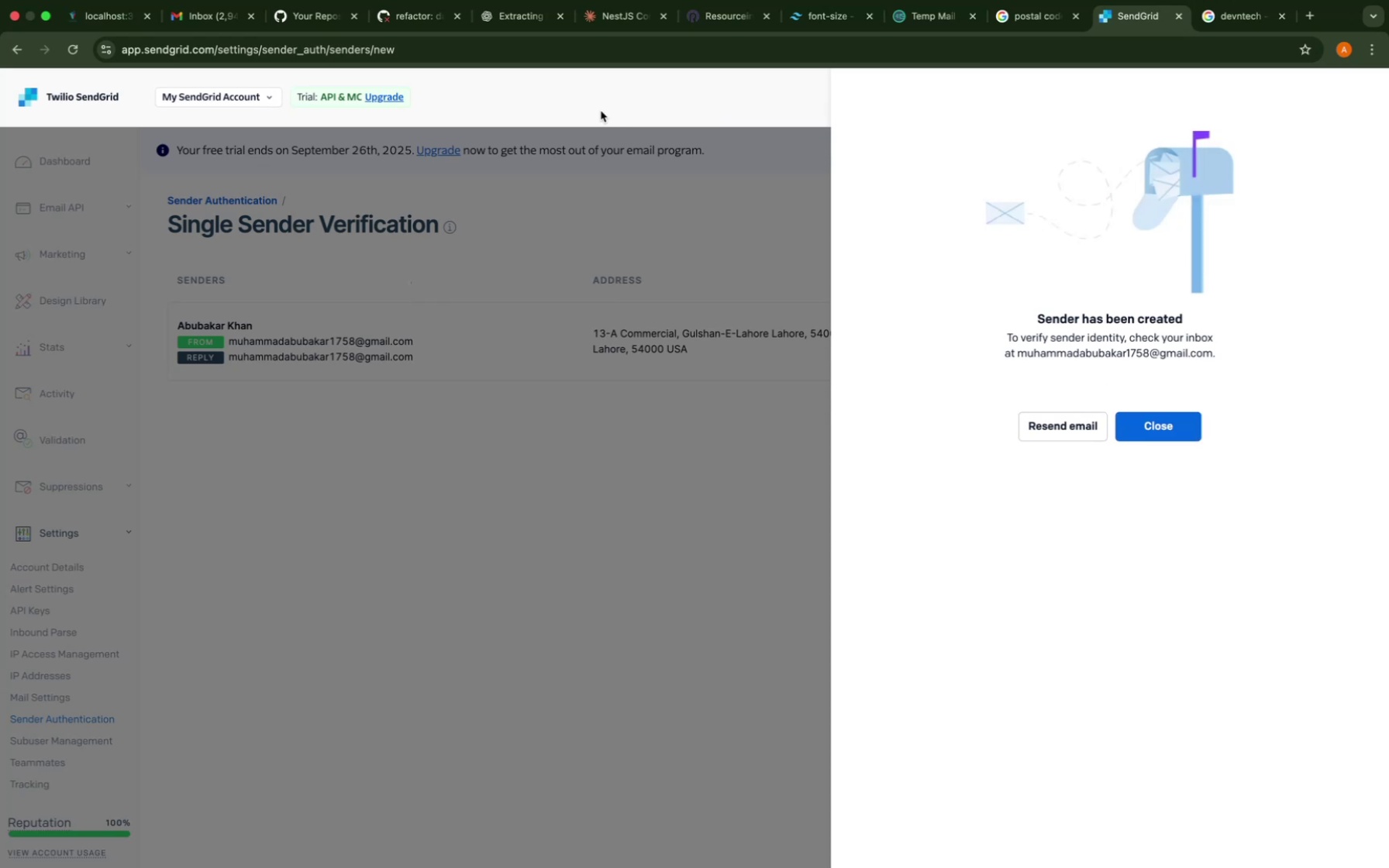 
wait(7.05)
 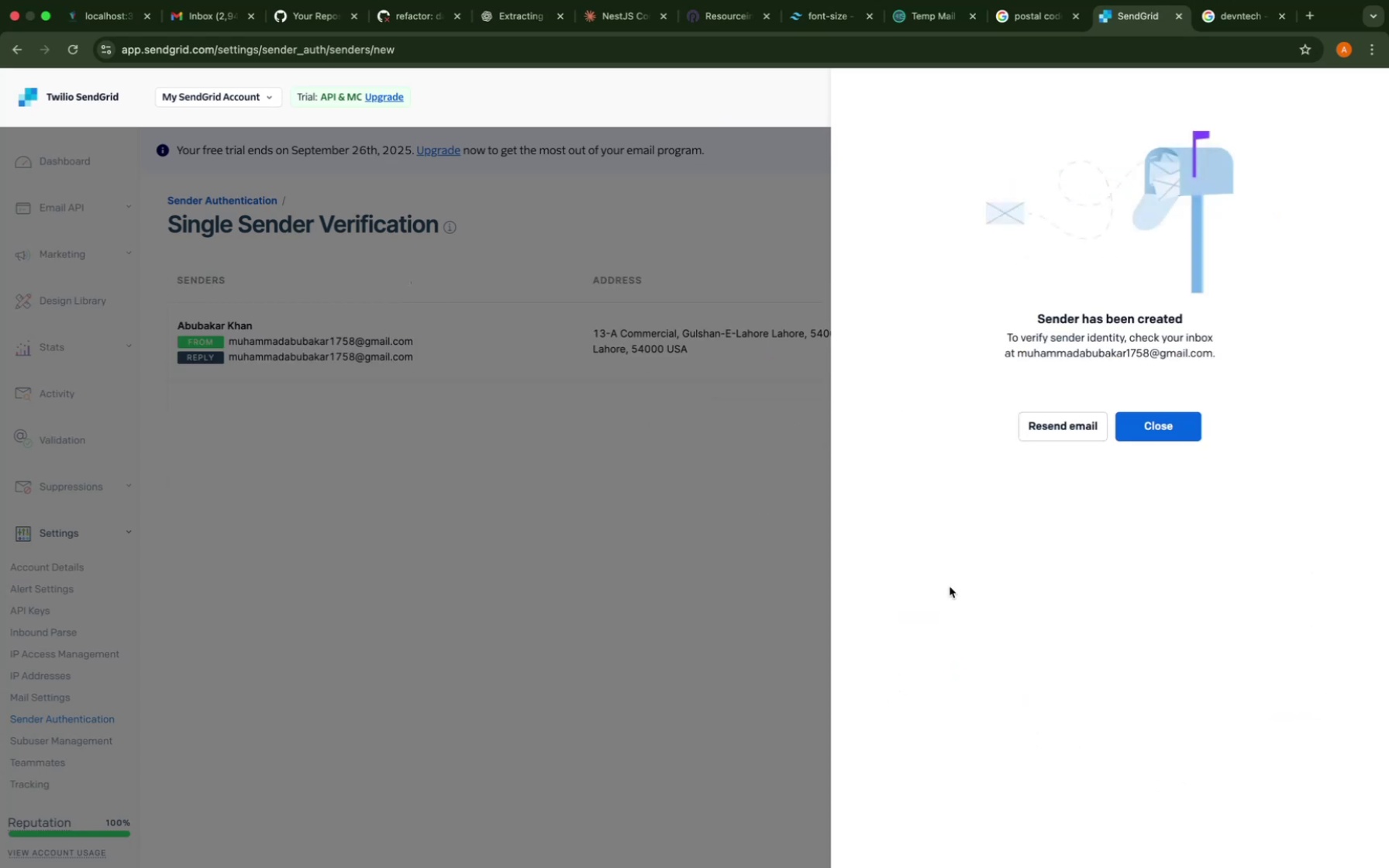 
left_click([1139, 415])
 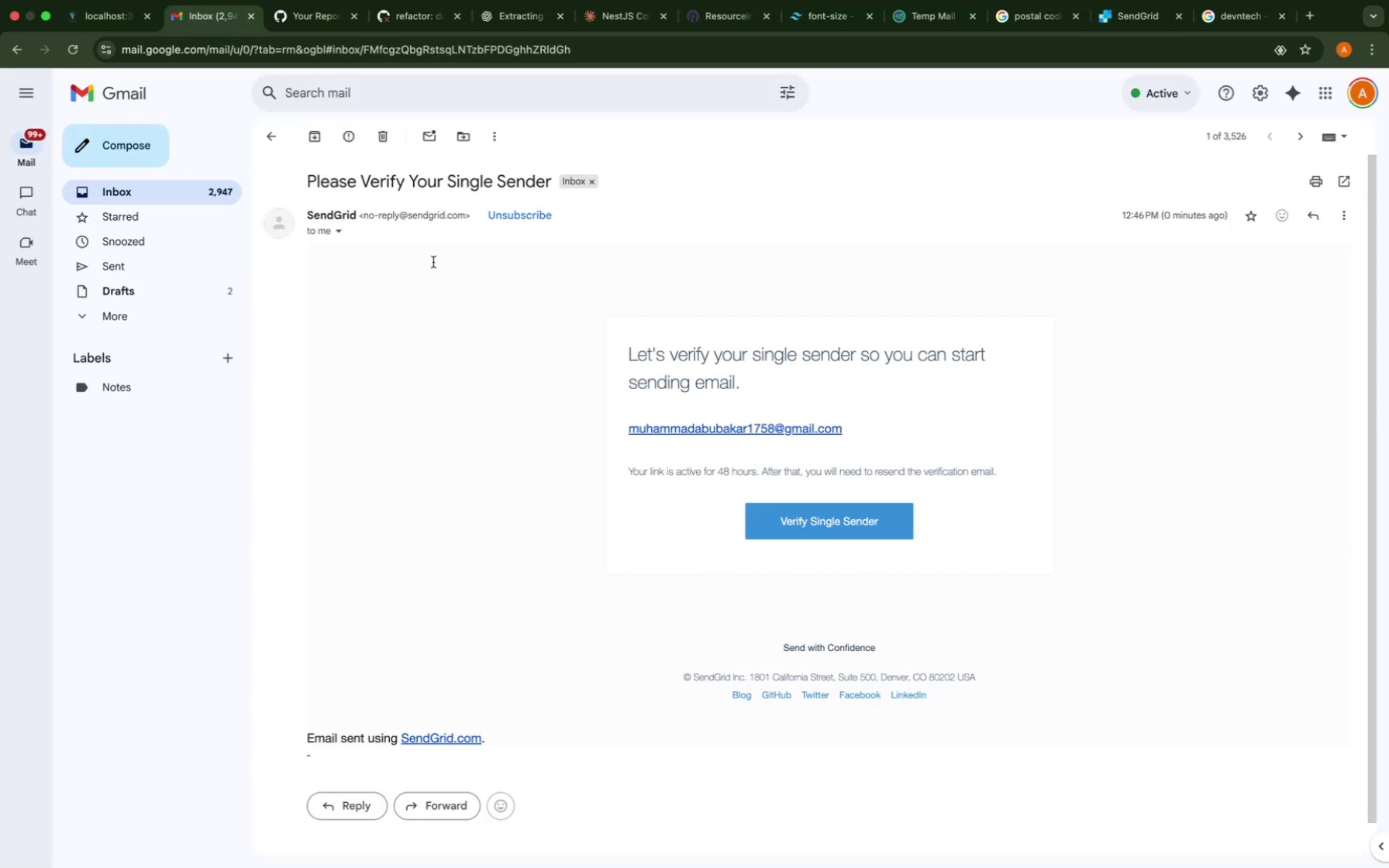 
left_click([822, 529])
 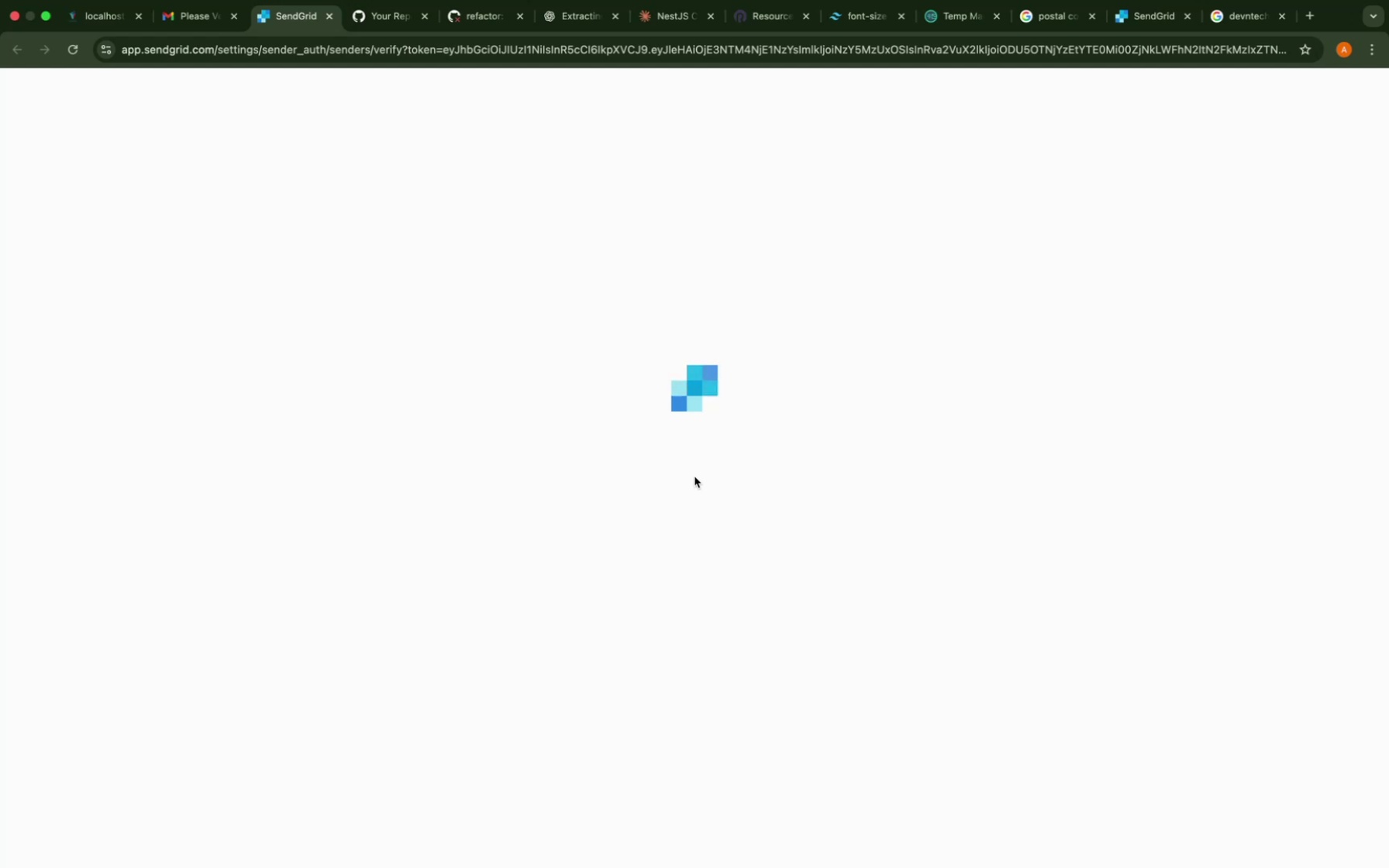 
wait(10.23)
 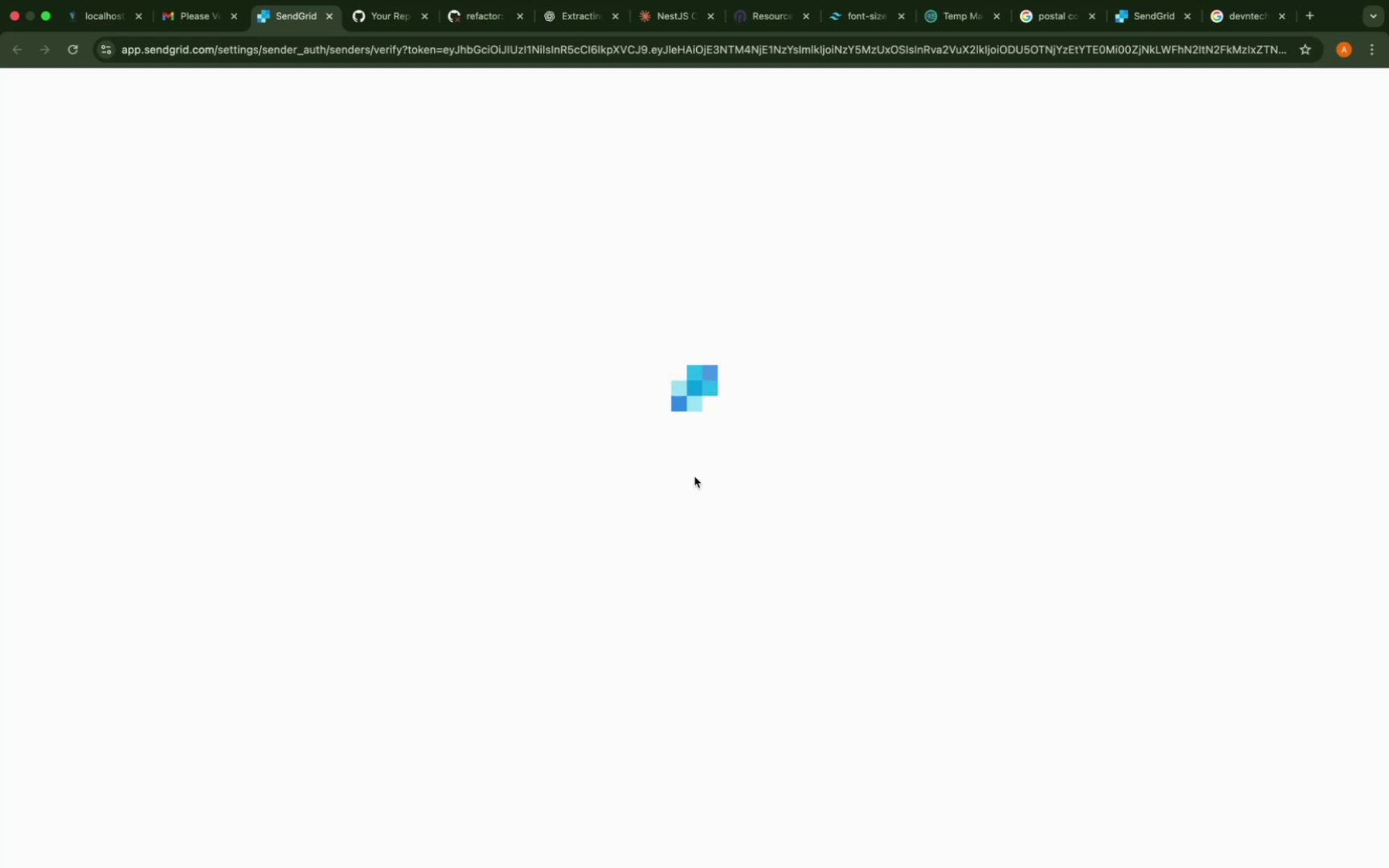 
left_click([805, 386])
 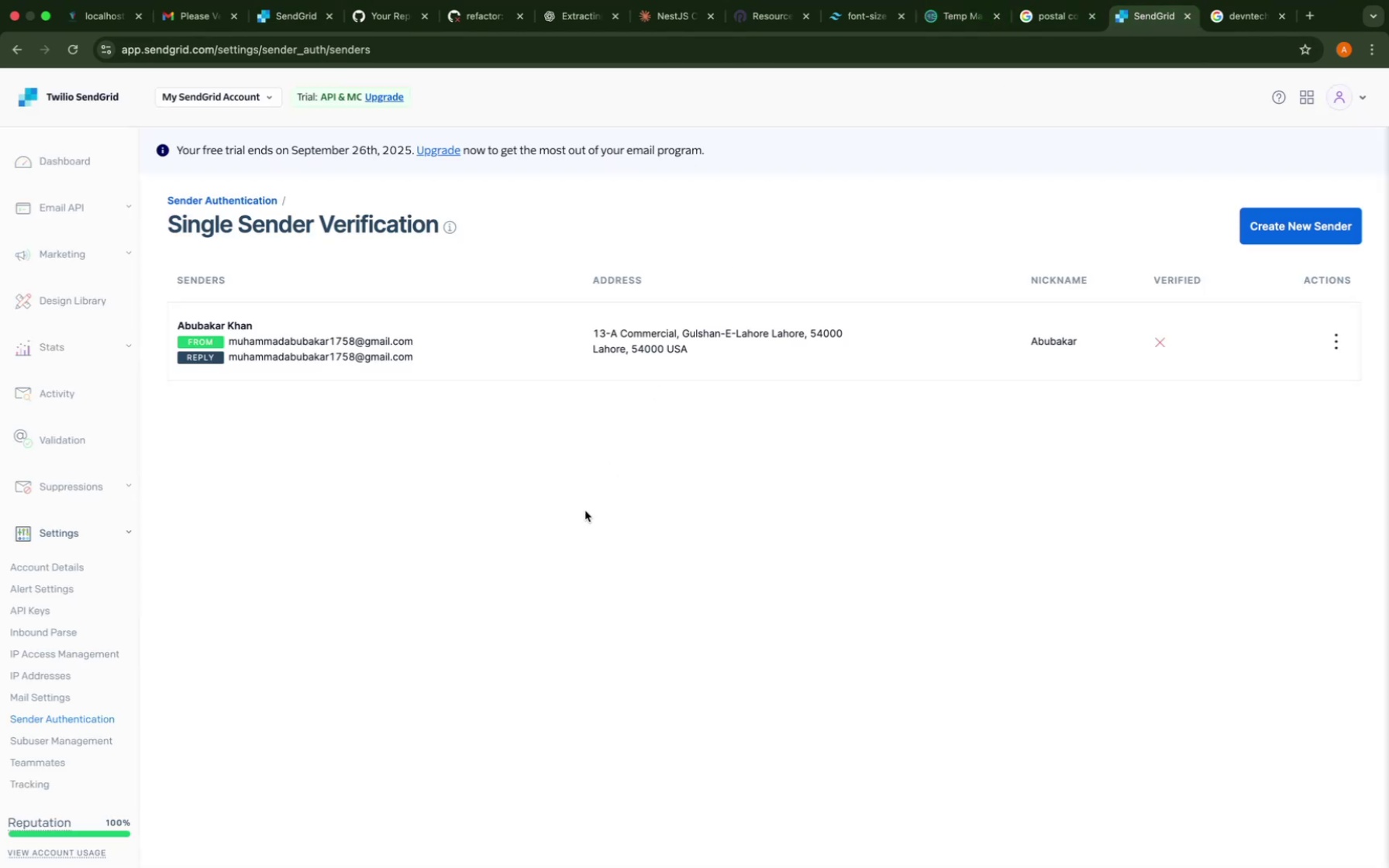 
wait(10.29)
 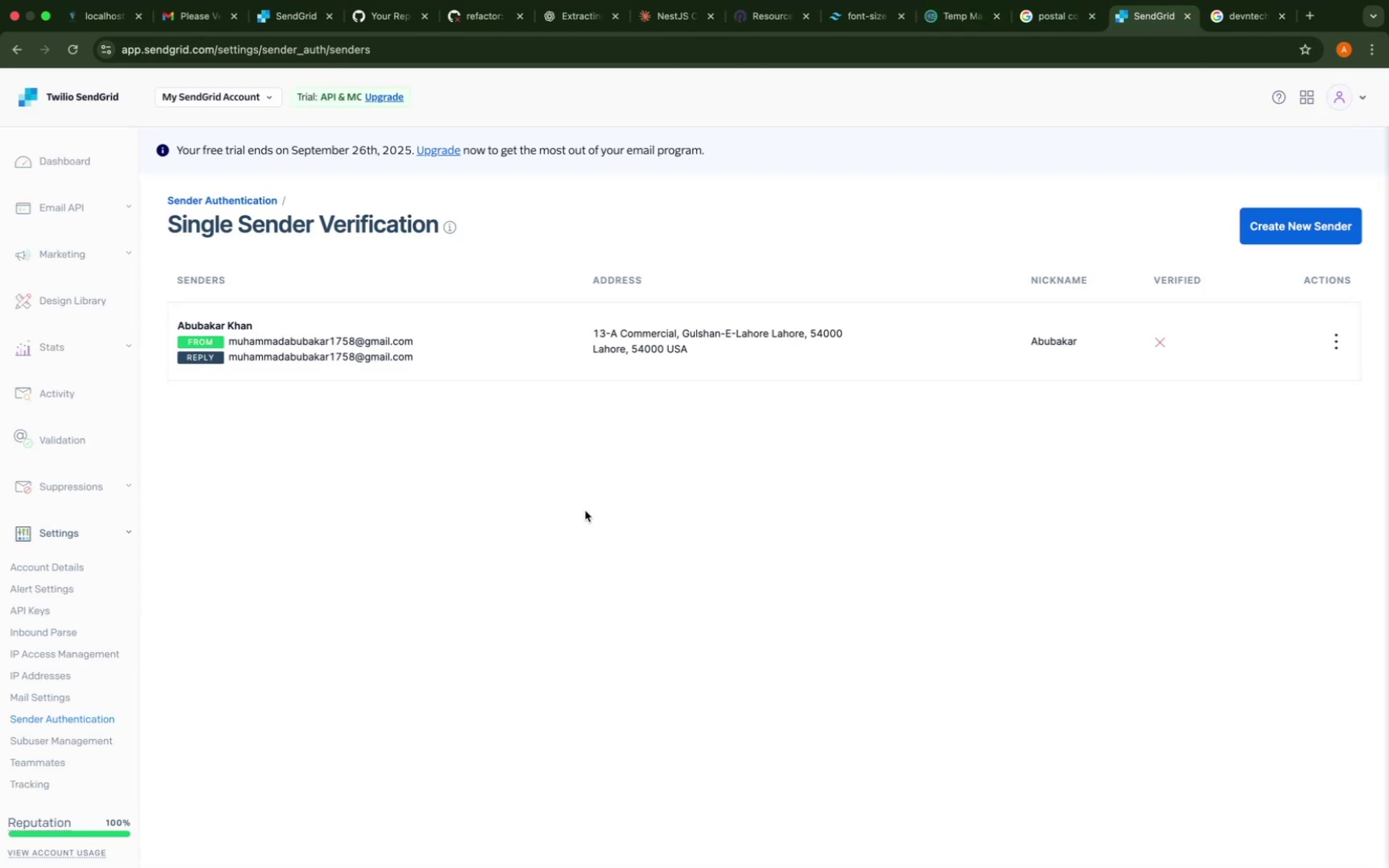 
key(Meta+CommandLeft)
 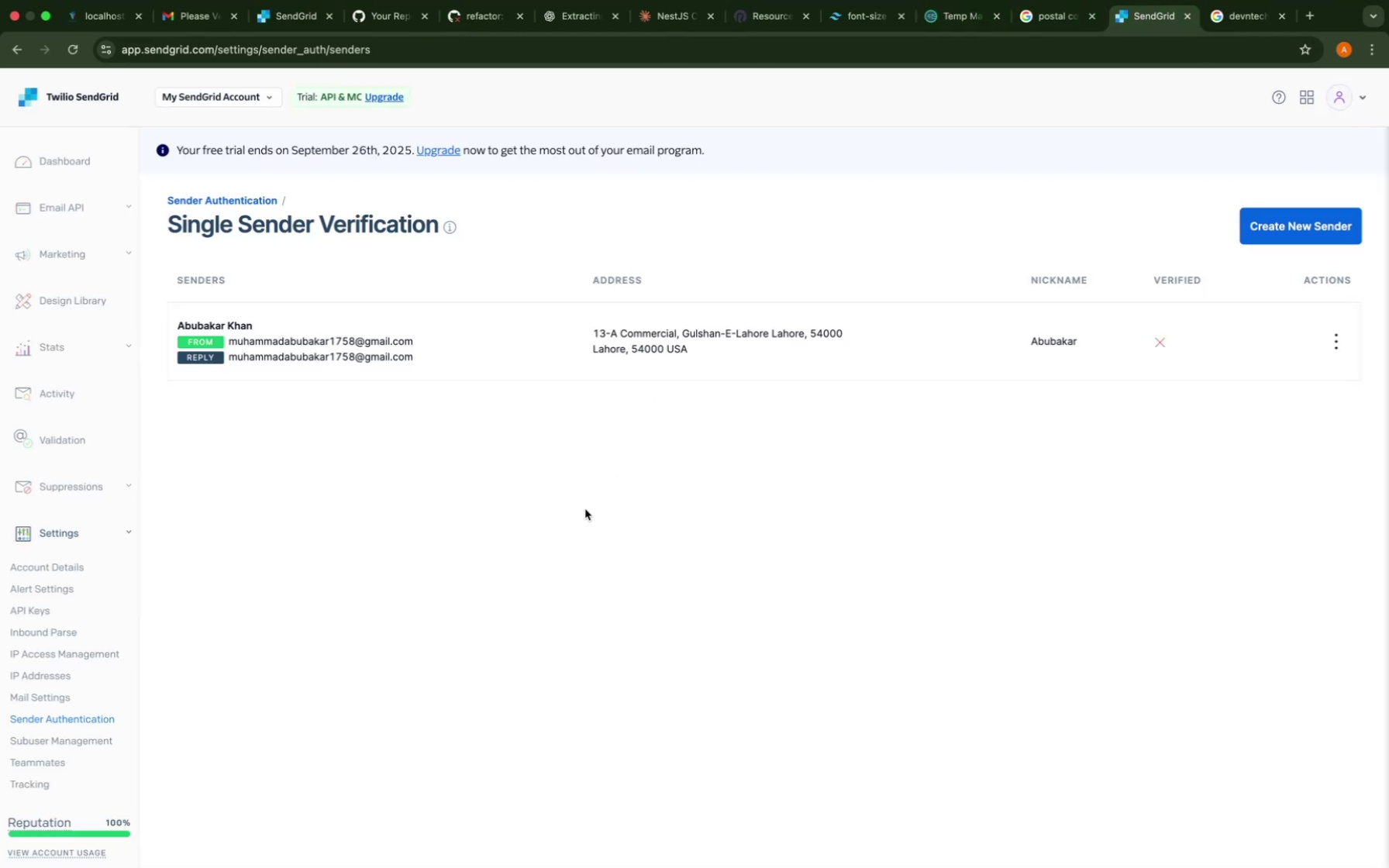 
key(Meta+R)
 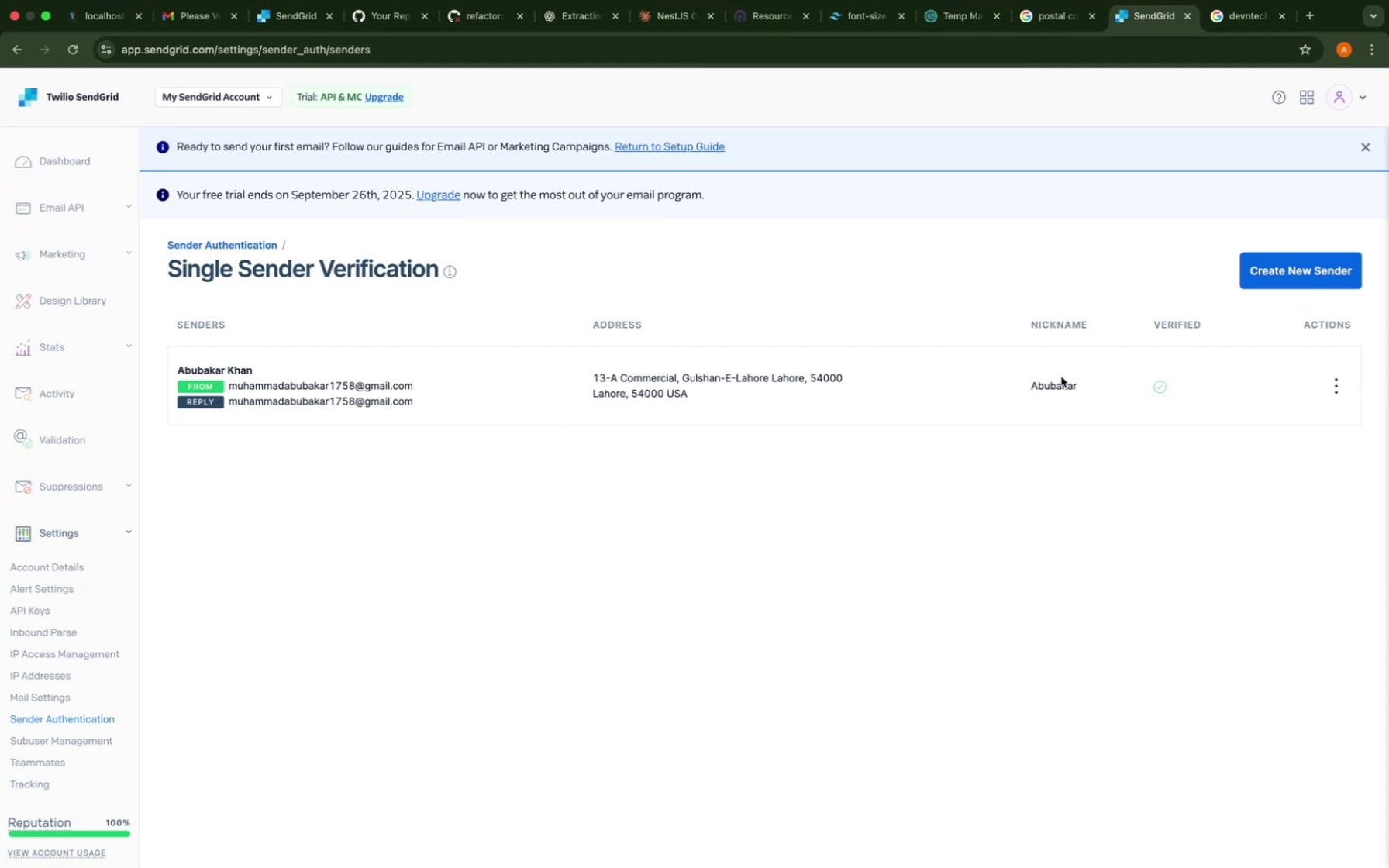 
wait(22.18)
 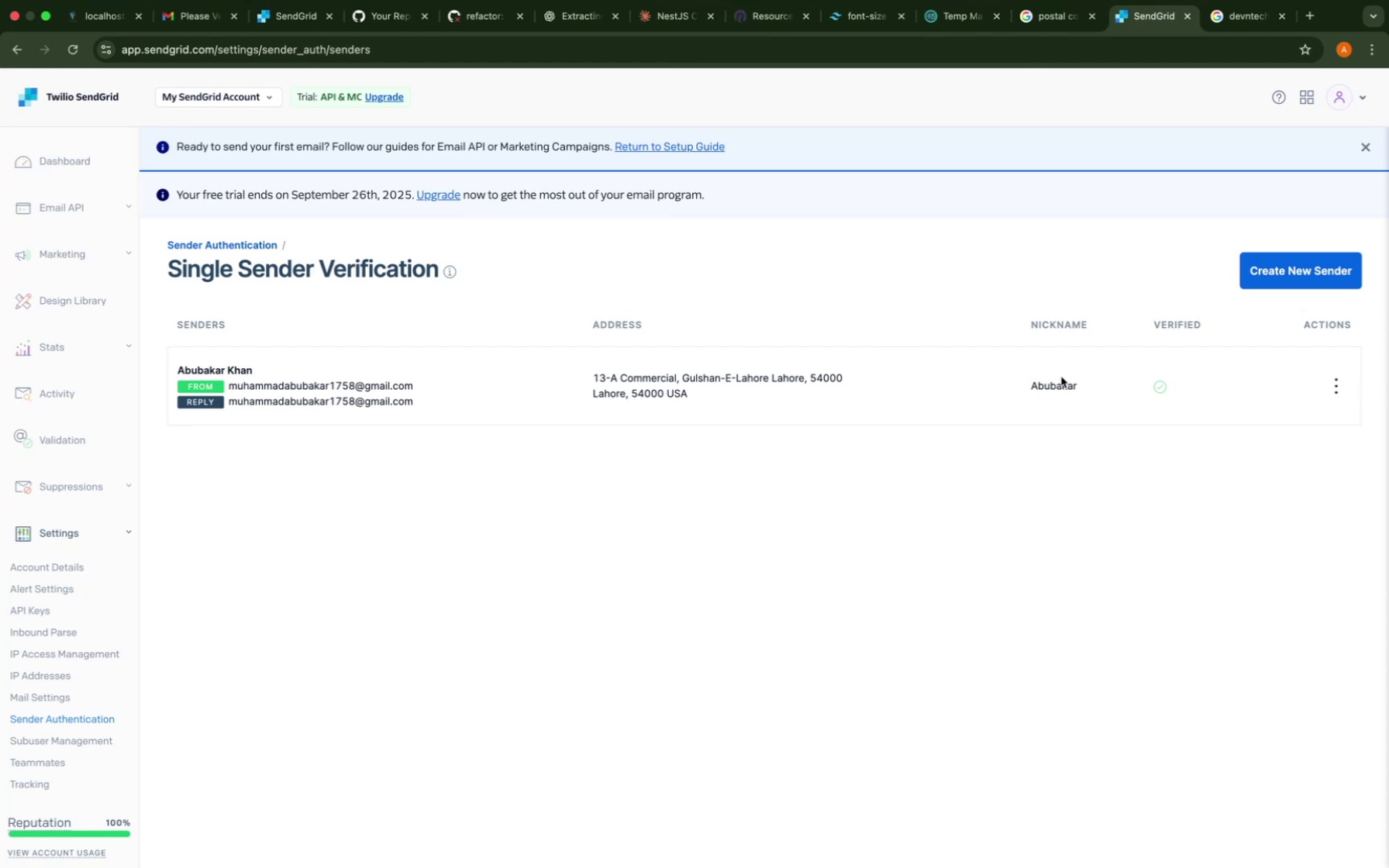 
left_click([1336, 389])
 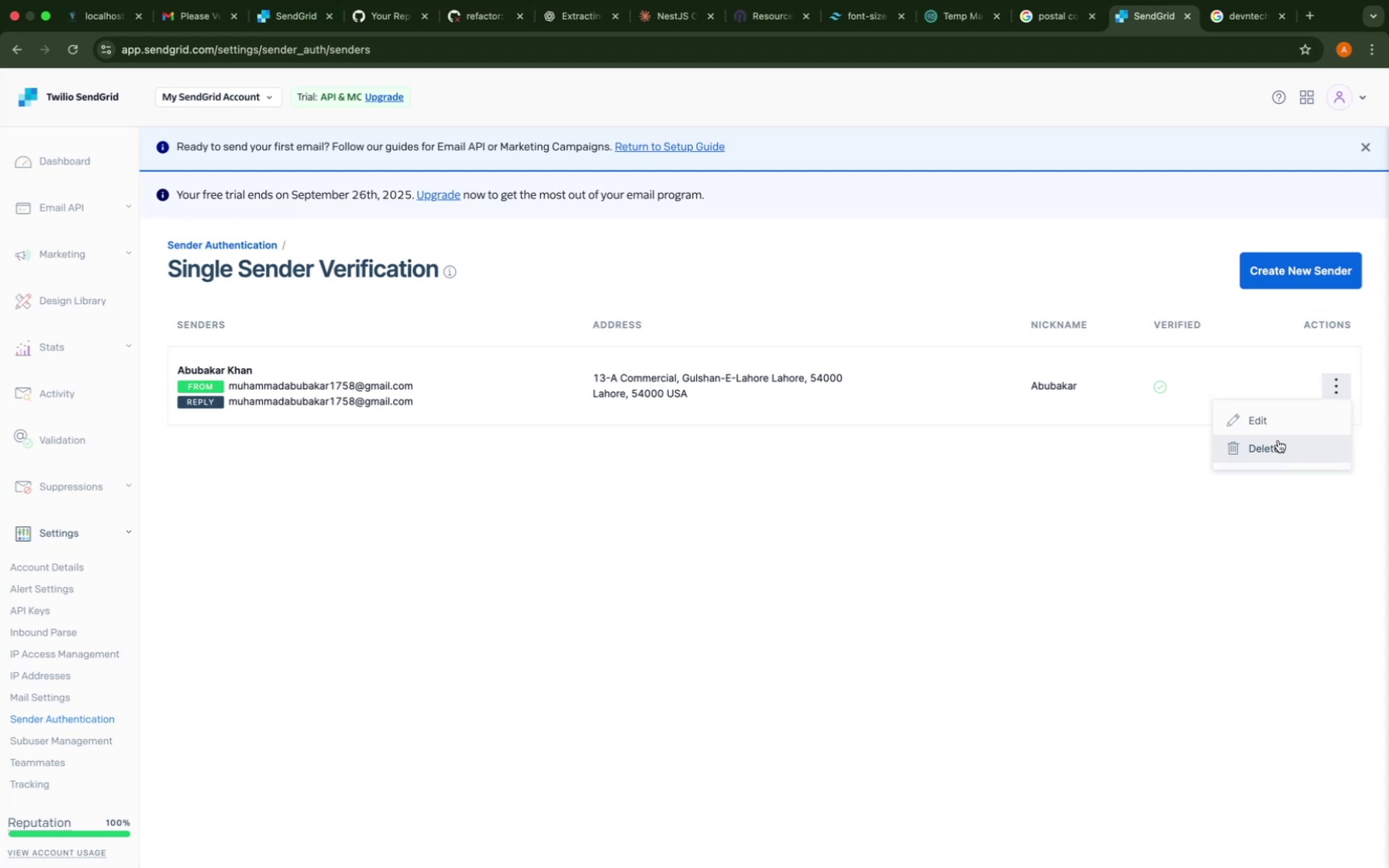 
left_click([806, 581])
 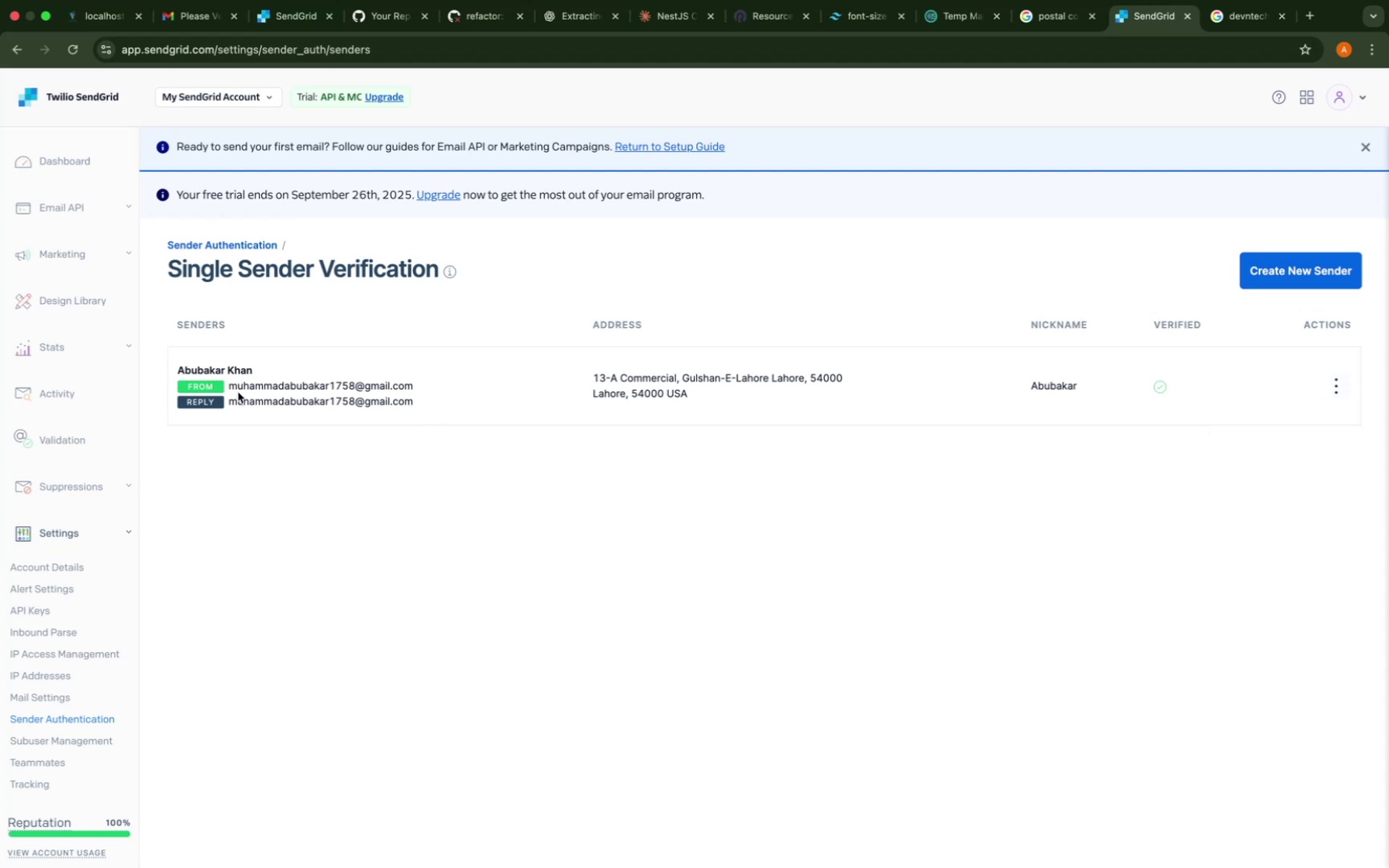 
left_click([238, 412])
 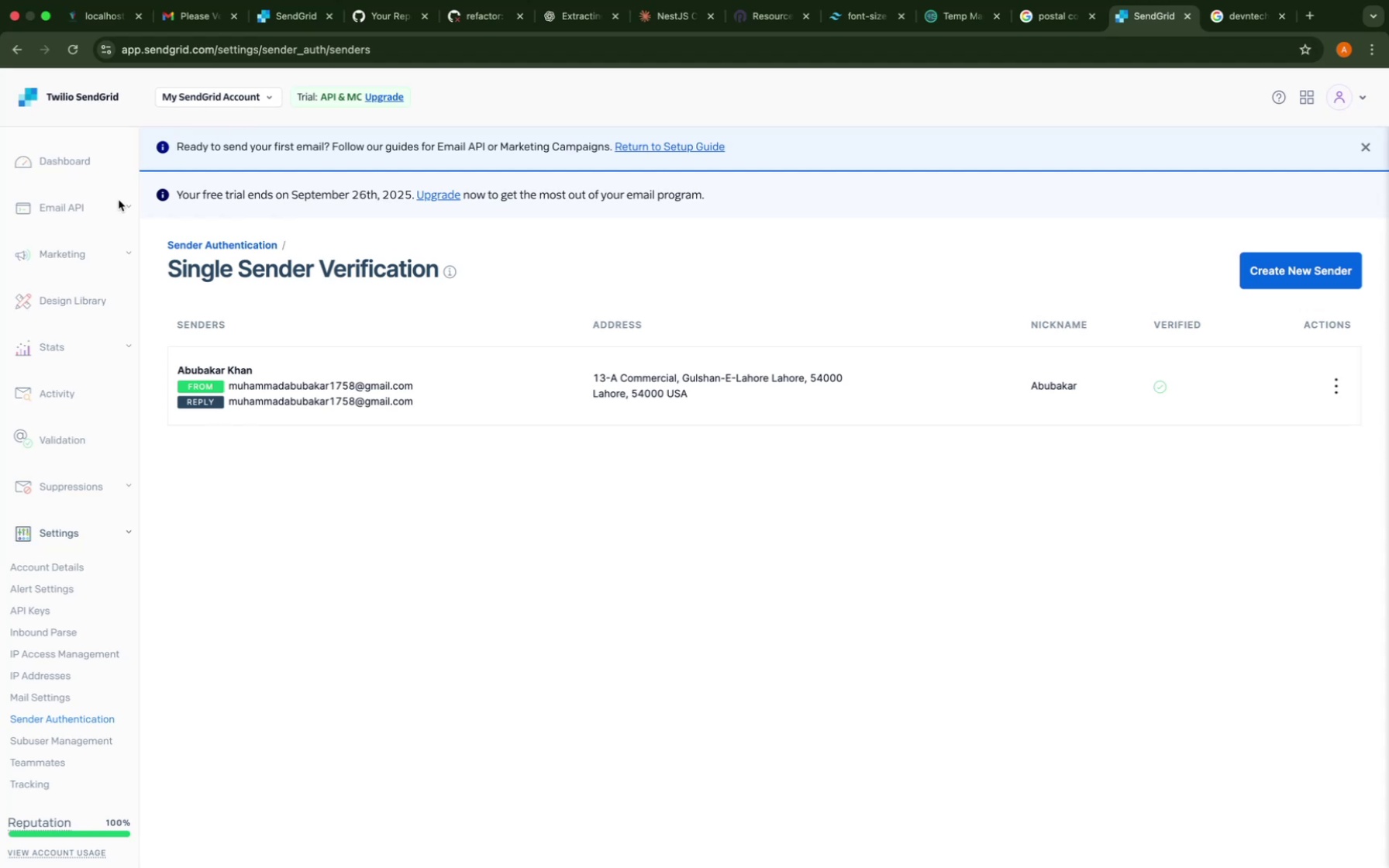 
wait(13.63)
 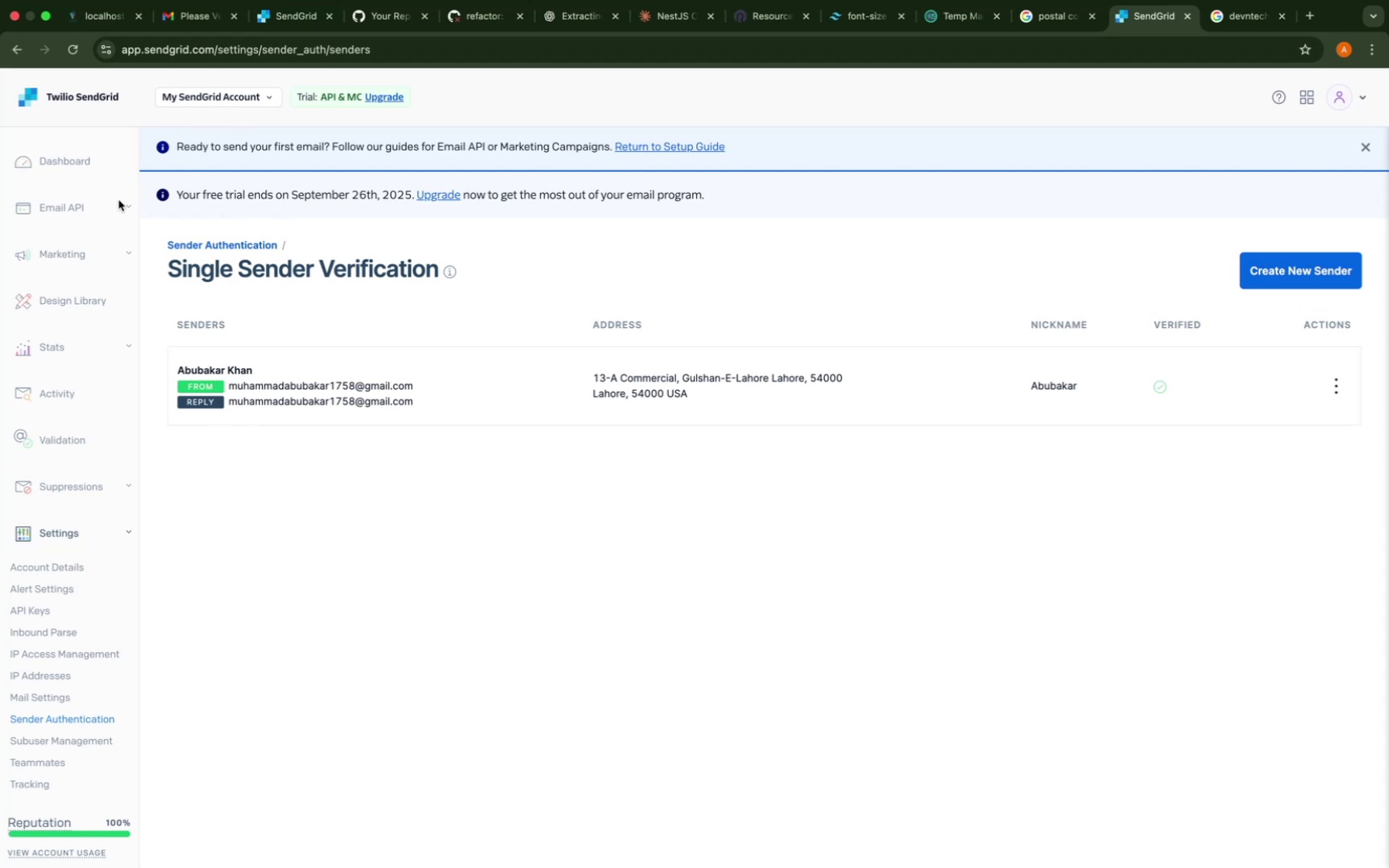 
scroll: coordinate [741, 551], scroll_direction: down, amount: 85.0
 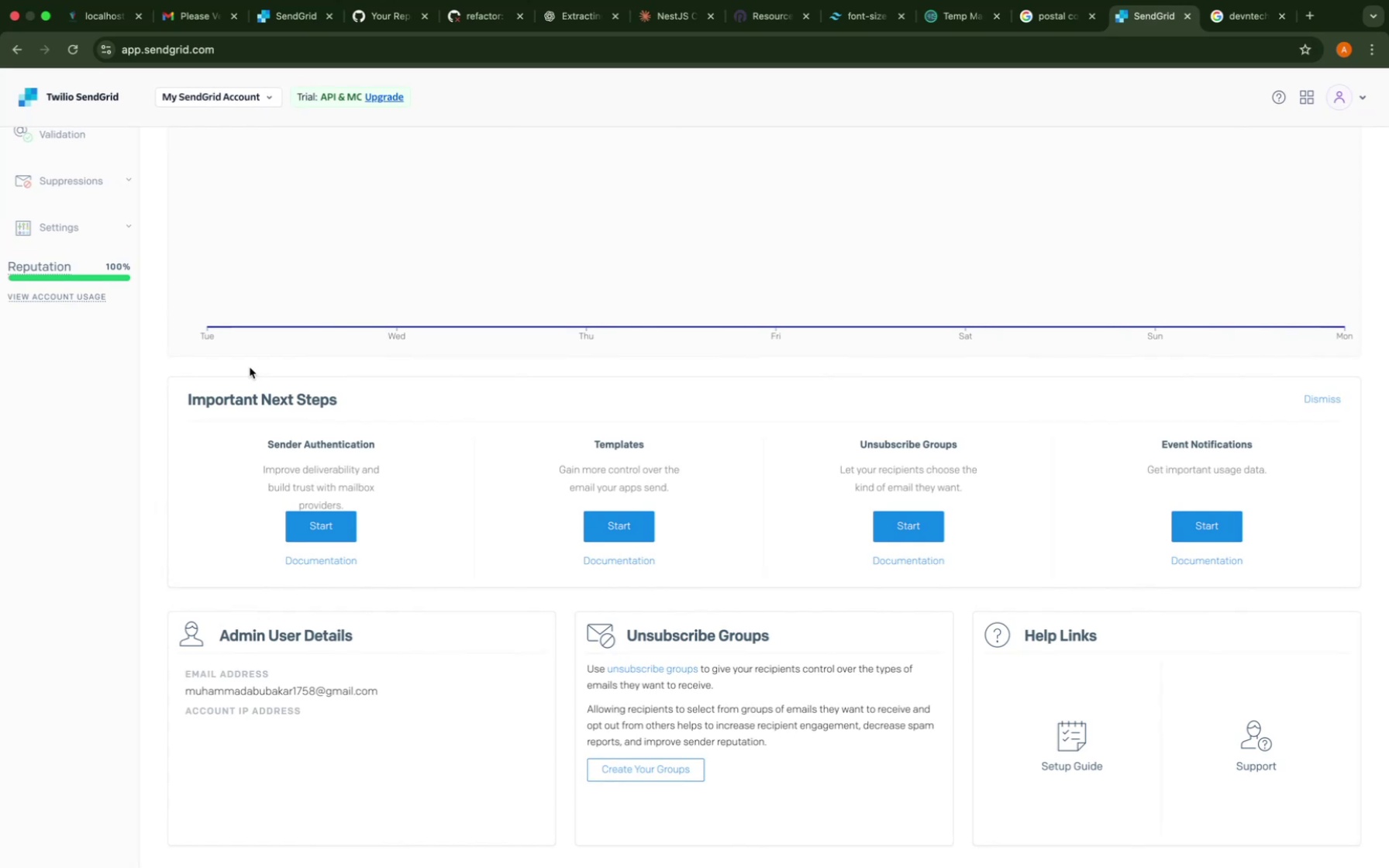 
wait(48.4)
 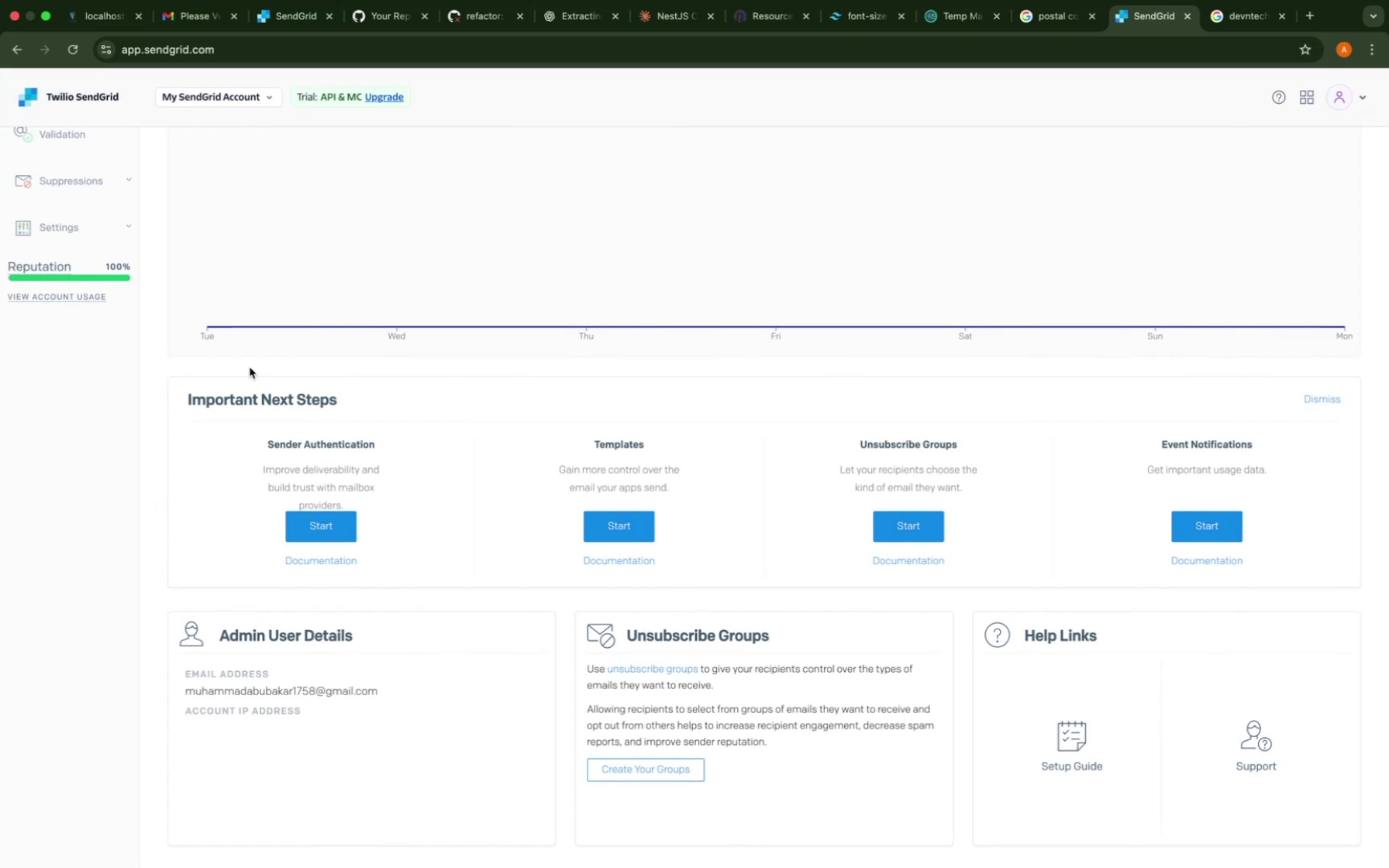 
scroll: coordinate [250, 367], scroll_direction: up, amount: 82.0
 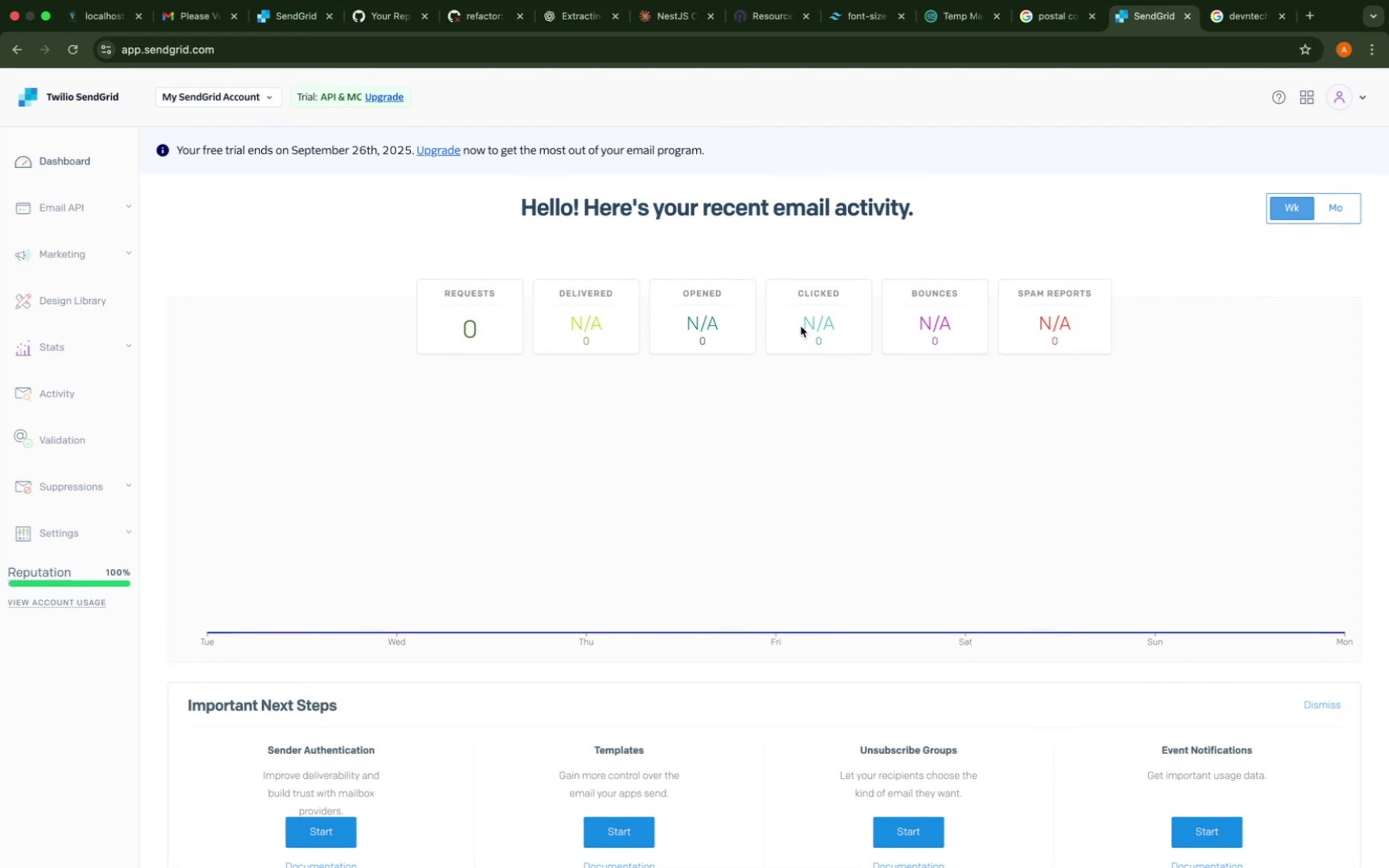 
scroll: coordinate [801, 326], scroll_direction: down, amount: 7.0
 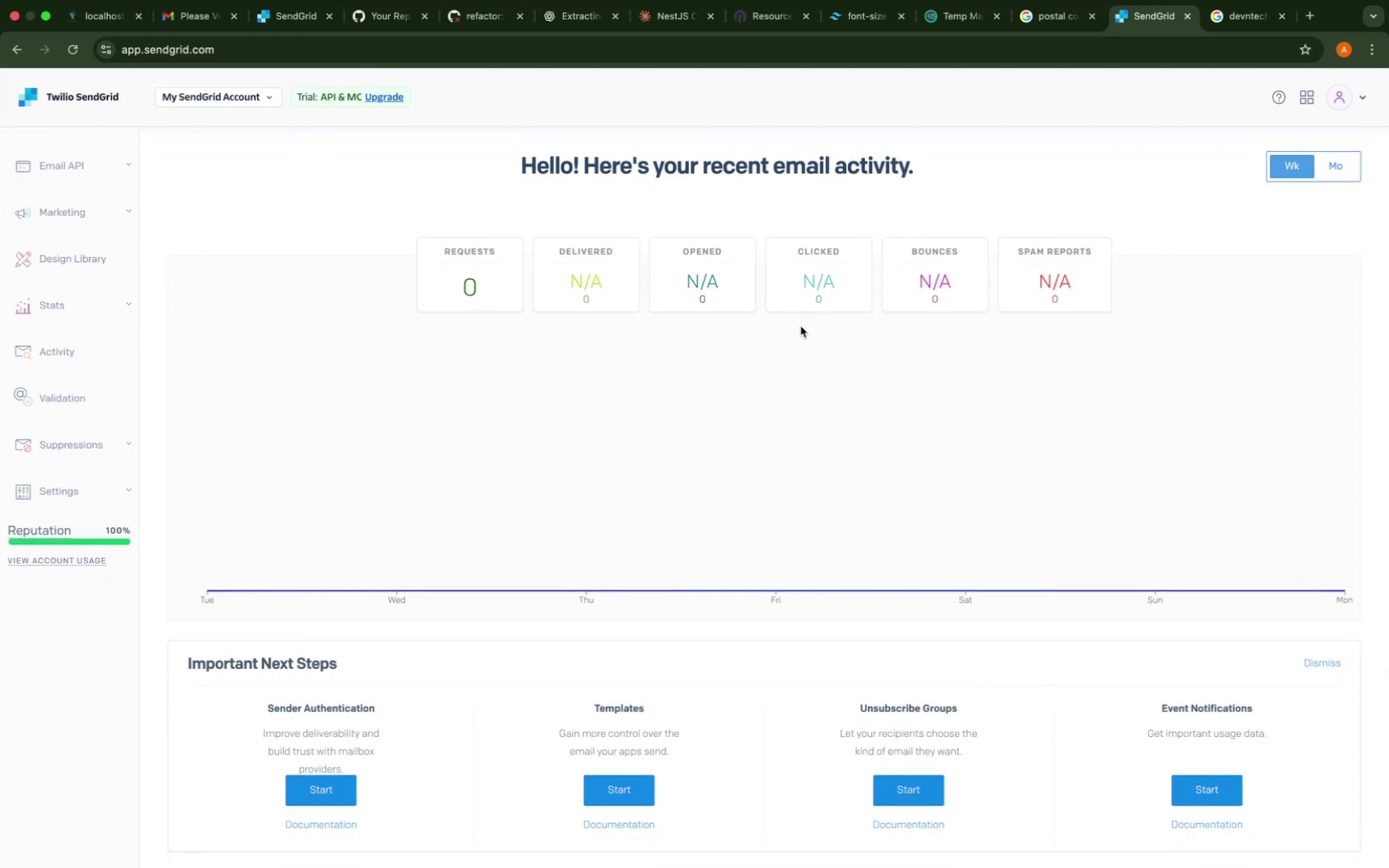 
scroll: coordinate [801, 326], scroll_direction: up, amount: 24.0
 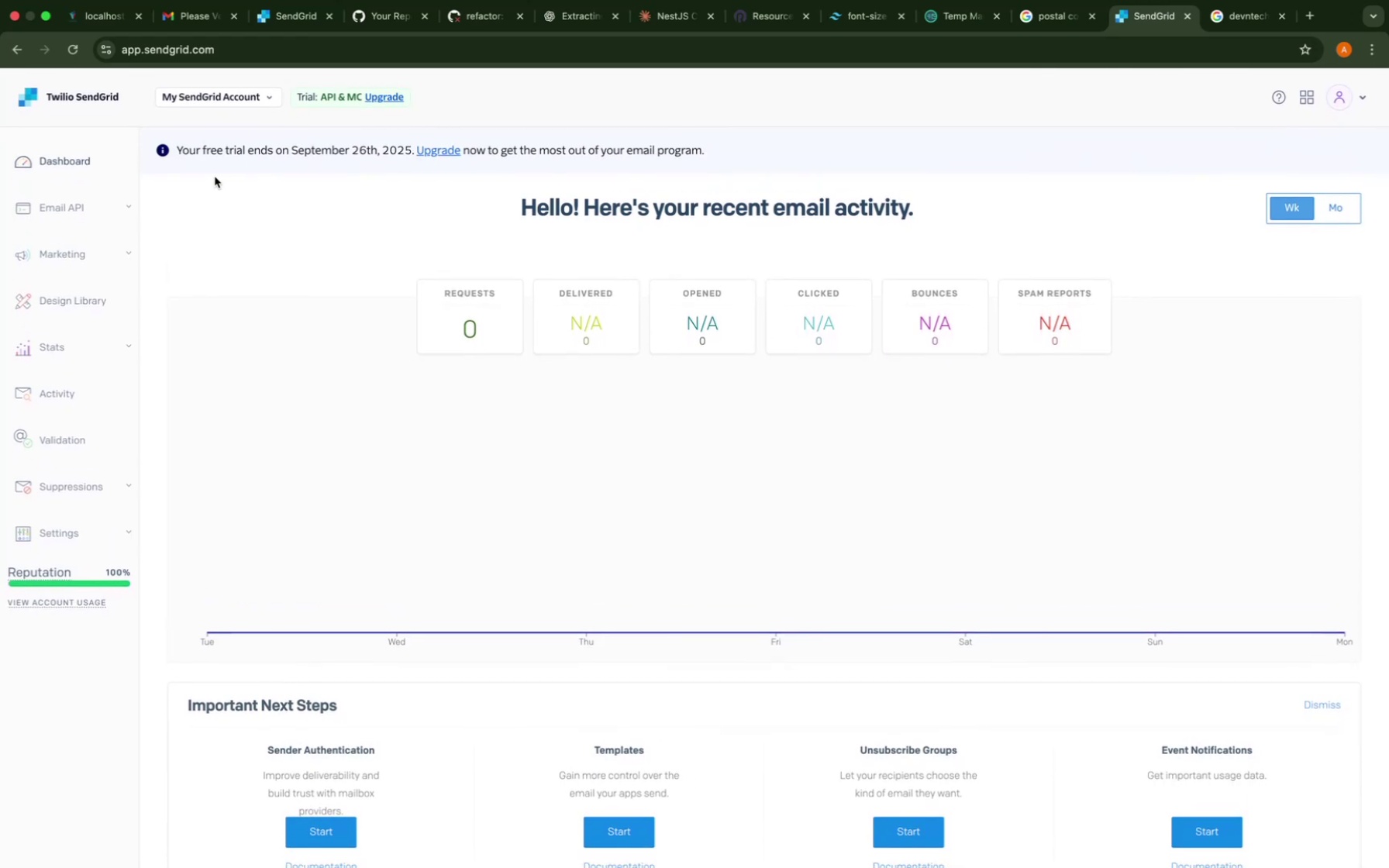 
left_click([60, 208])
 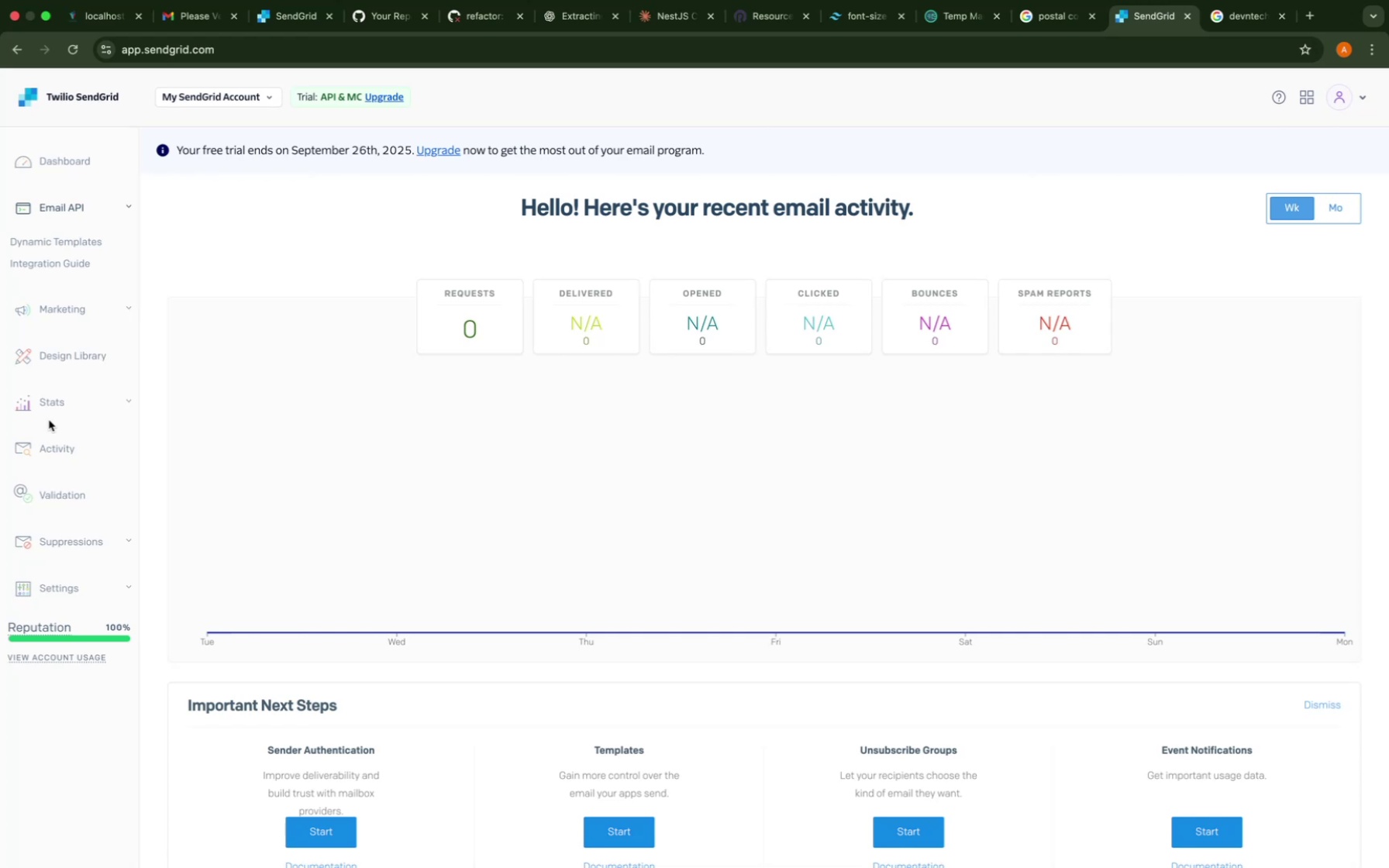 
wait(8.0)
 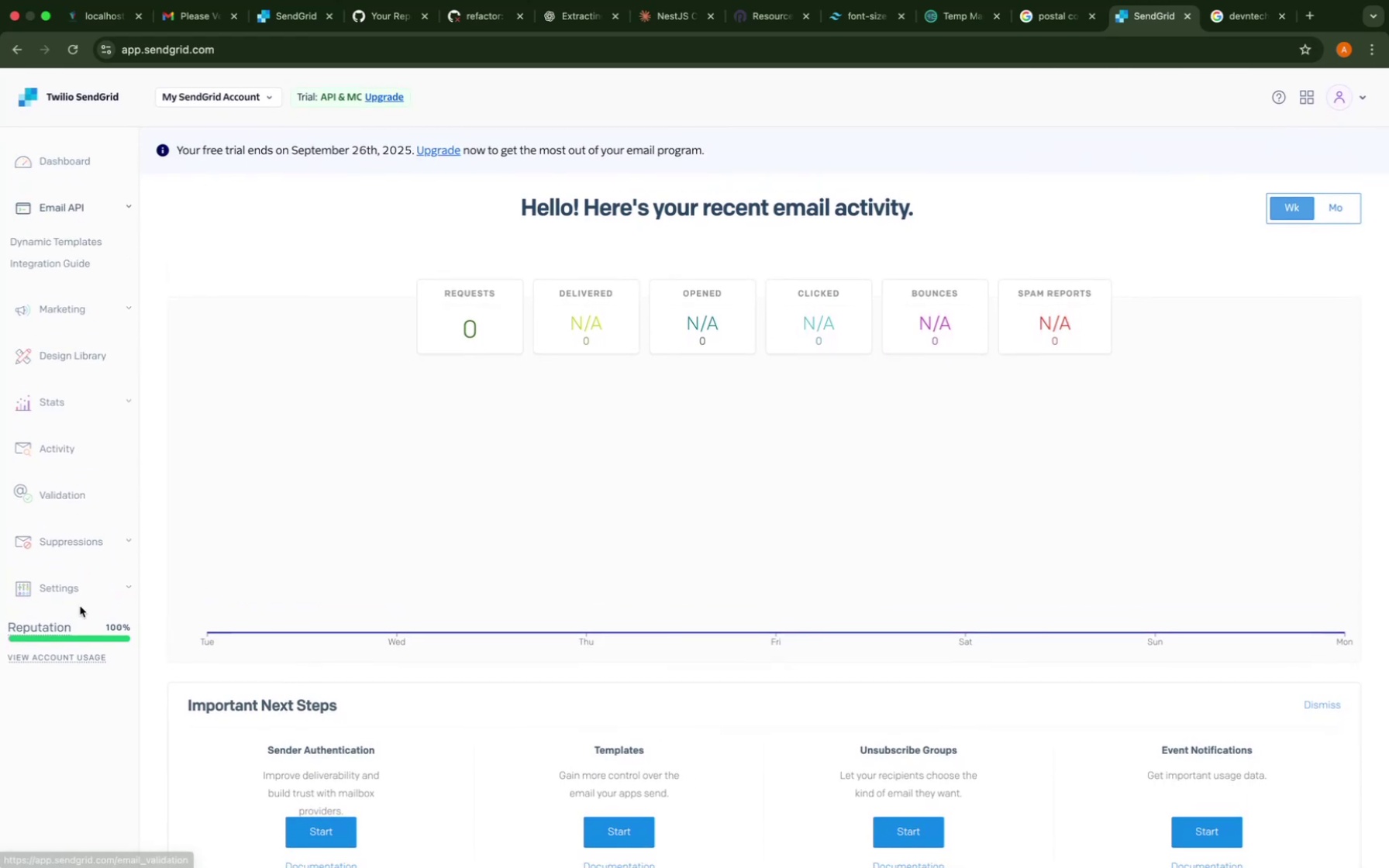 
left_click([39, 320])
 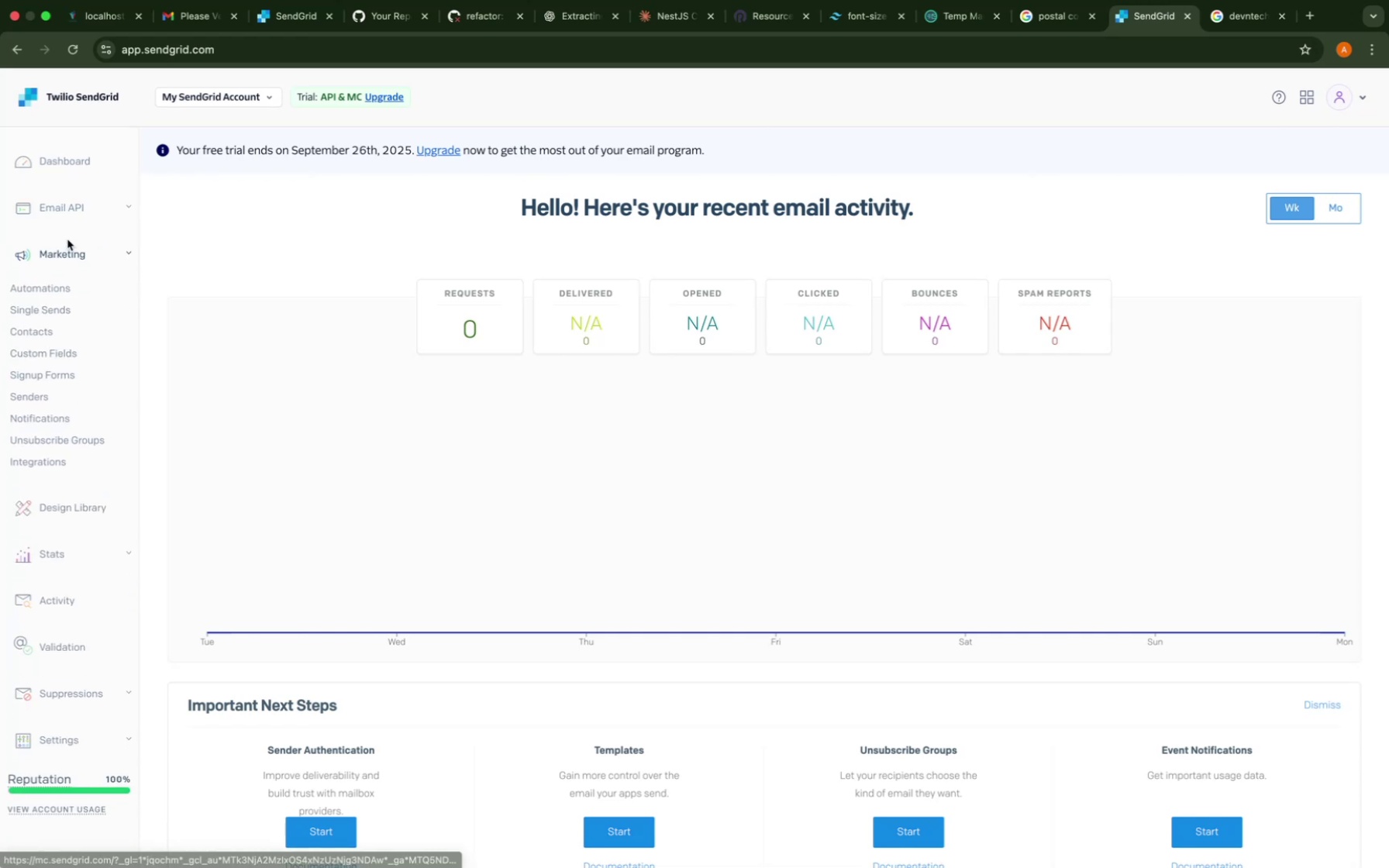 
left_click([65, 169])
 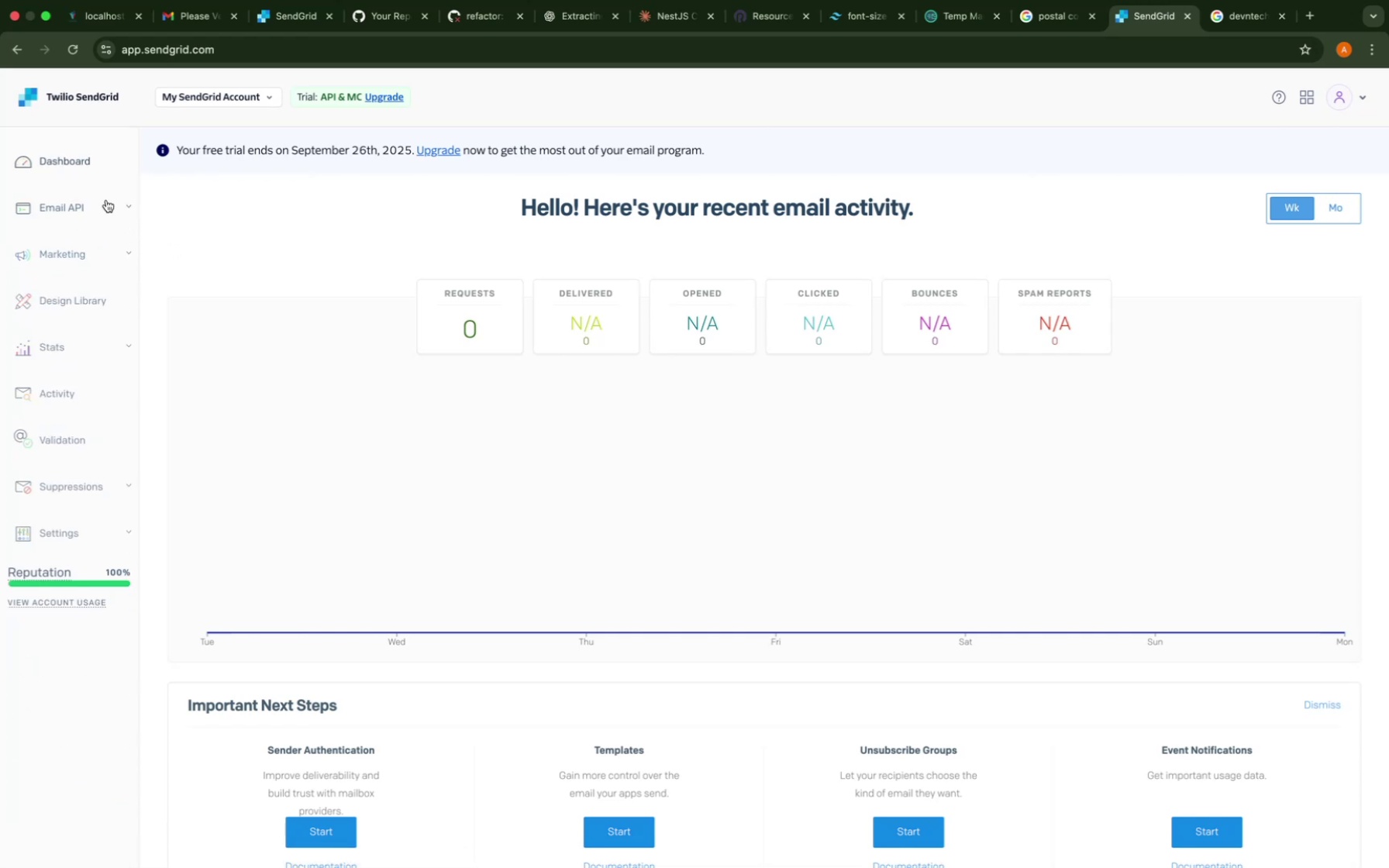 
left_click([102, 163])
 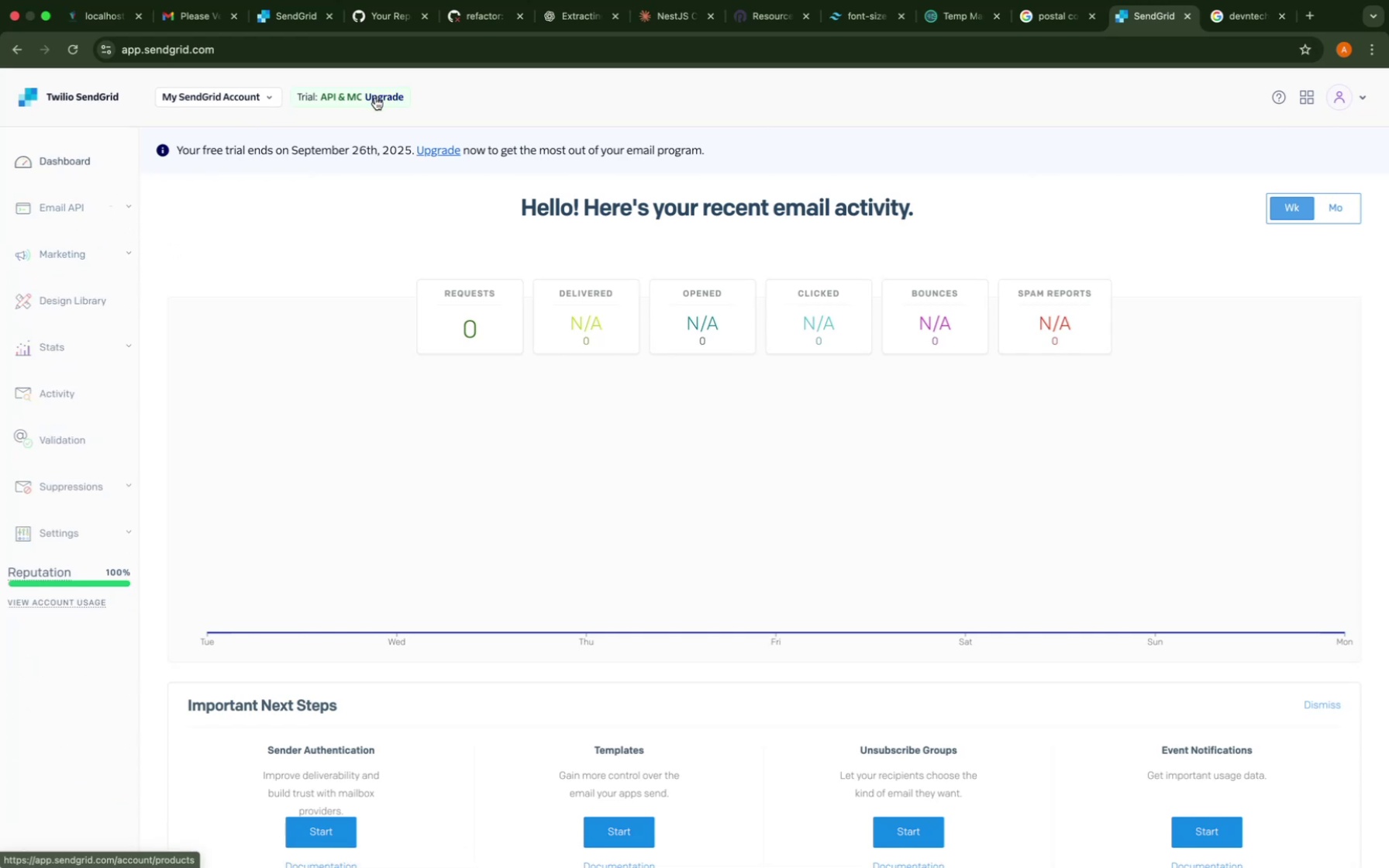 
scroll: coordinate [701, 518], scroll_direction: down, amount: 9.0
 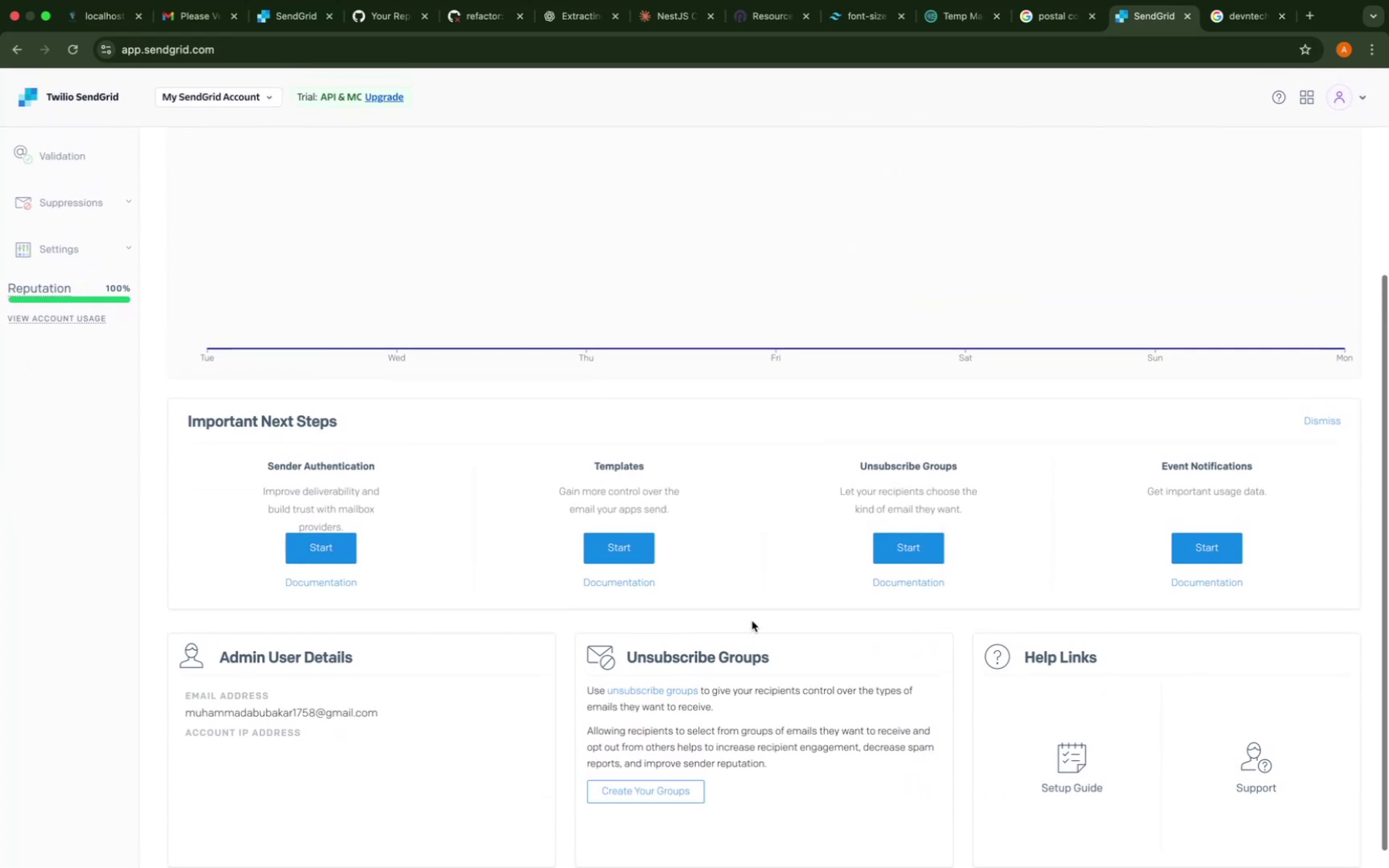 
scroll: coordinate [371, 566], scroll_direction: up, amount: 20.0
 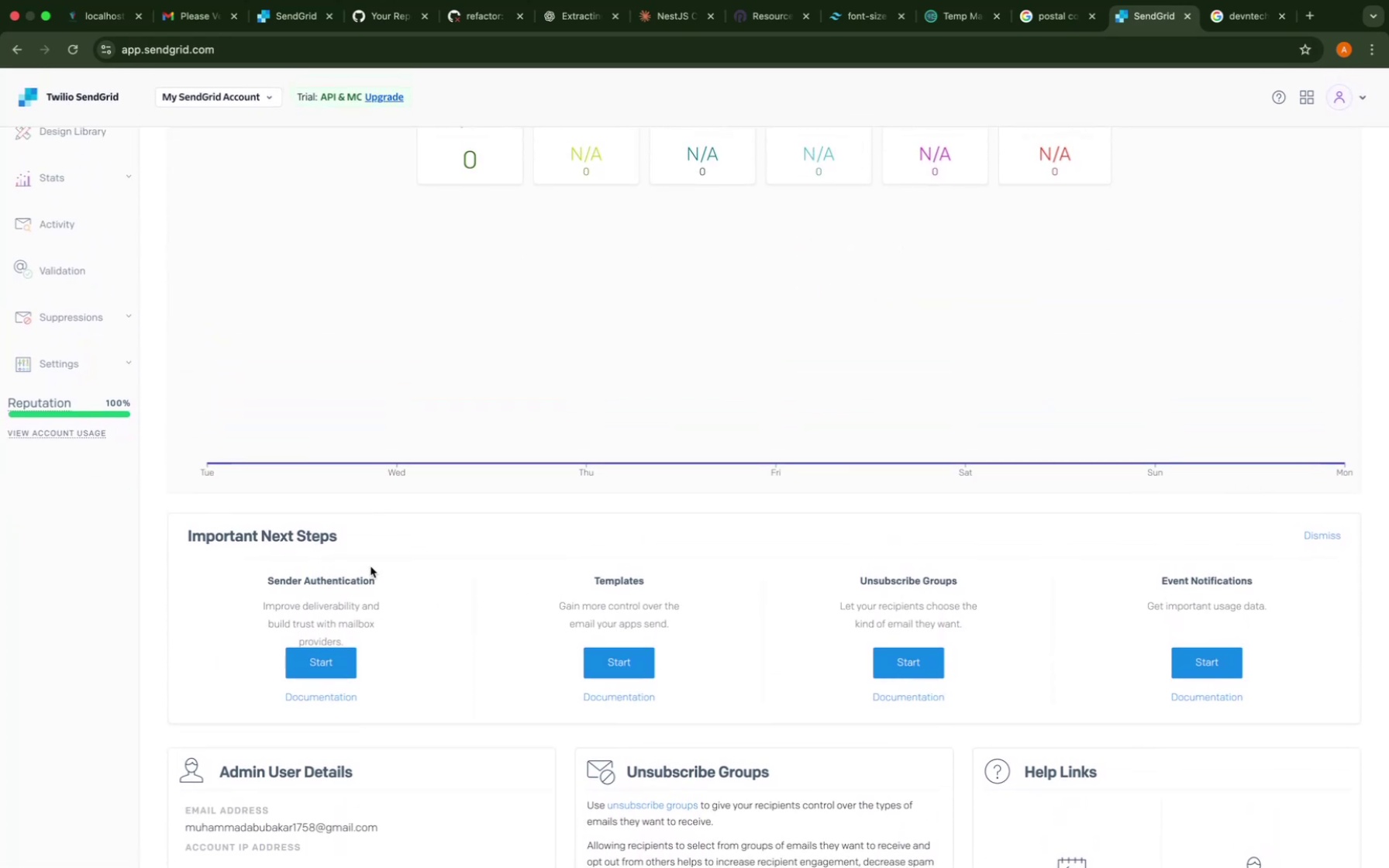 
wait(9.23)
 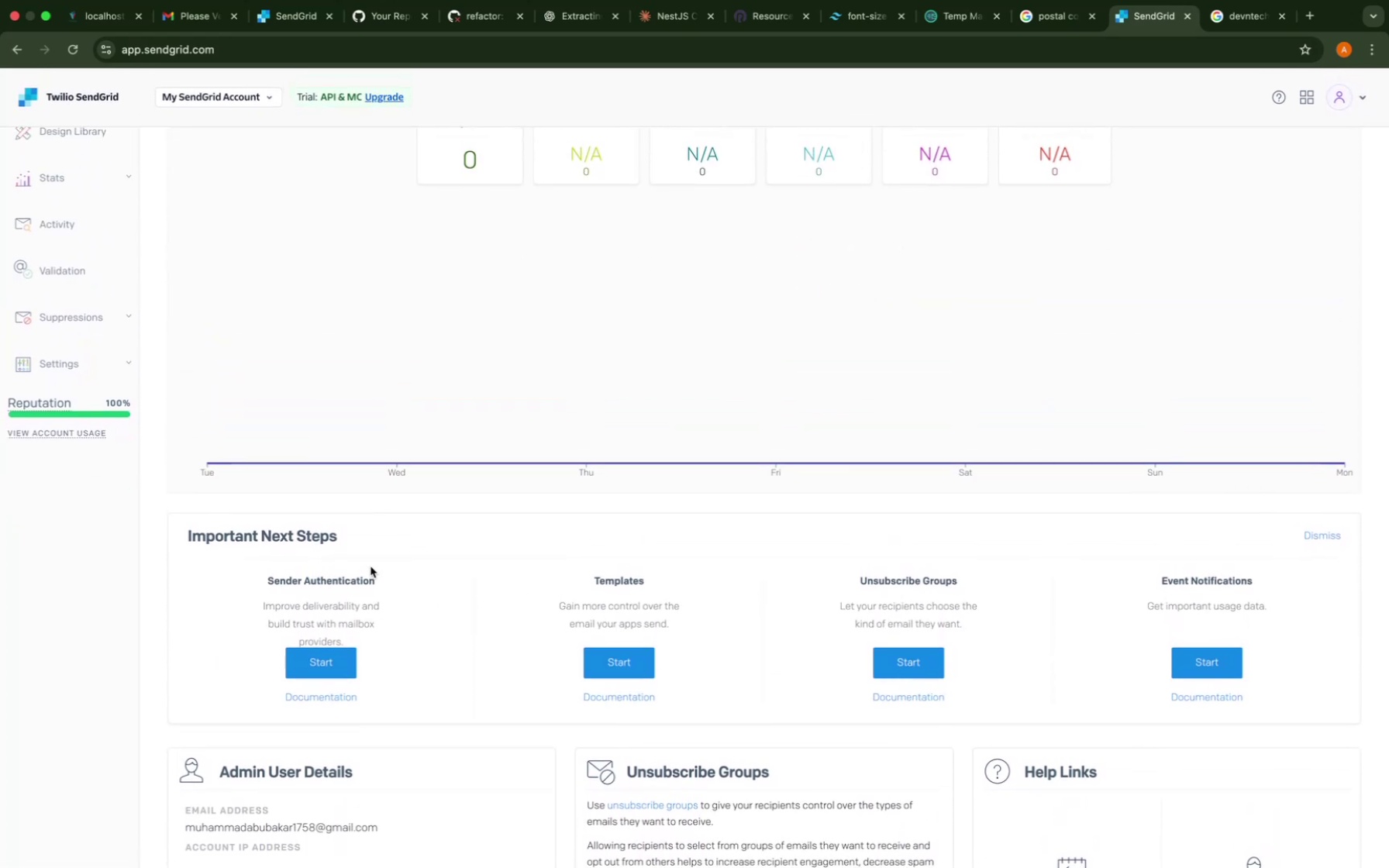 
scroll: coordinate [371, 566], scroll_direction: up, amount: 110.0
 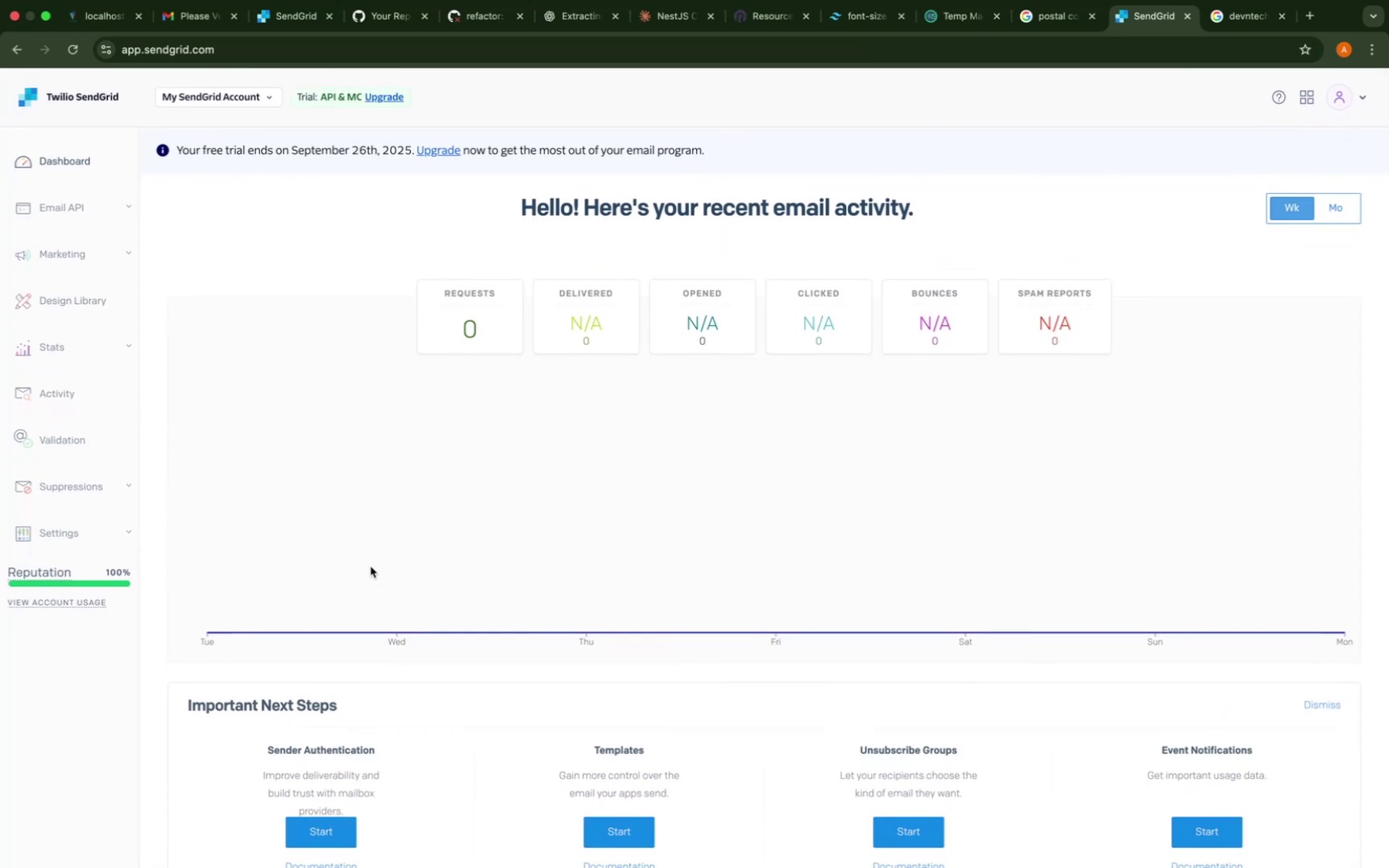 
mouse_move([720, 401])
 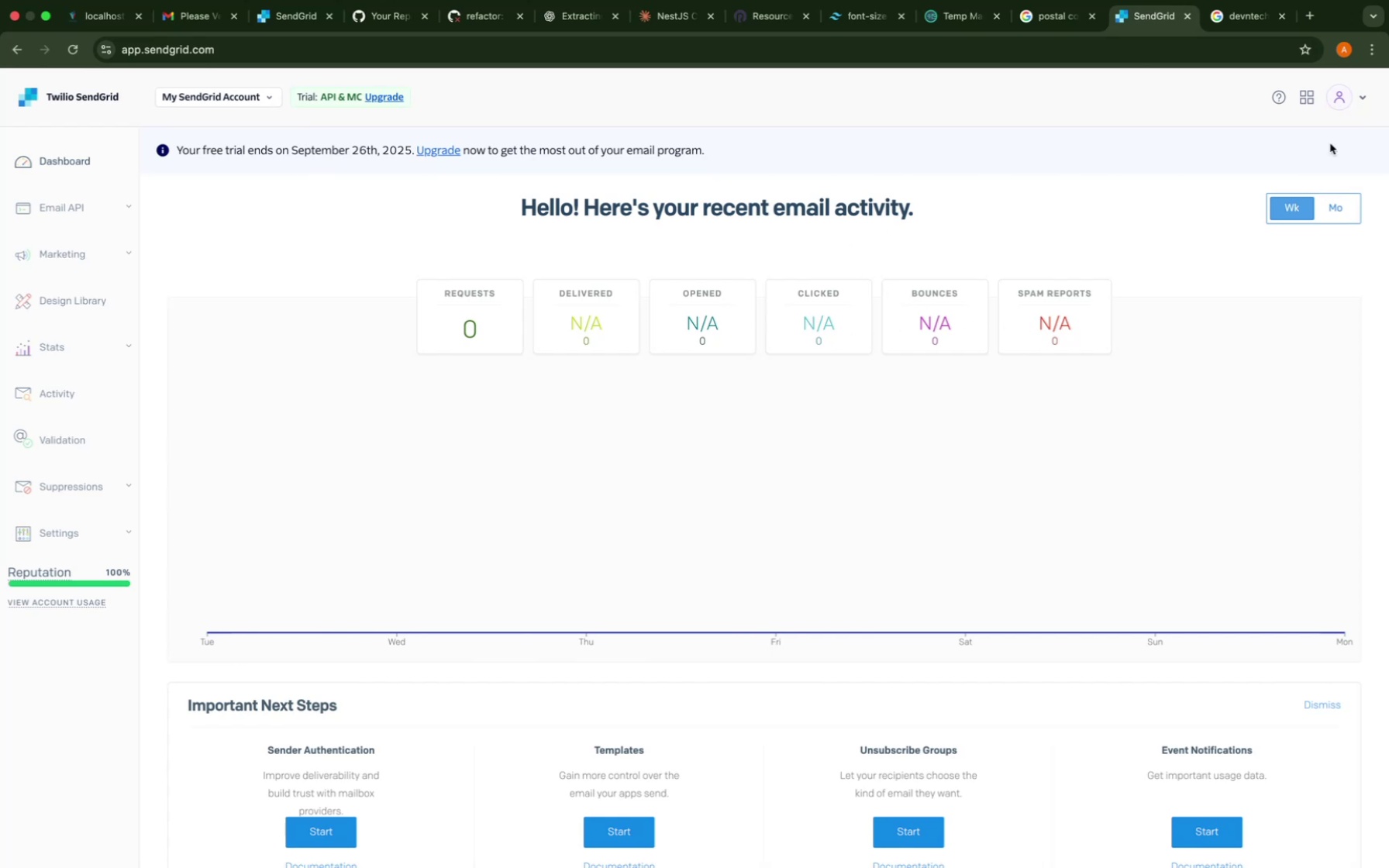 
mouse_move([1340, 114])
 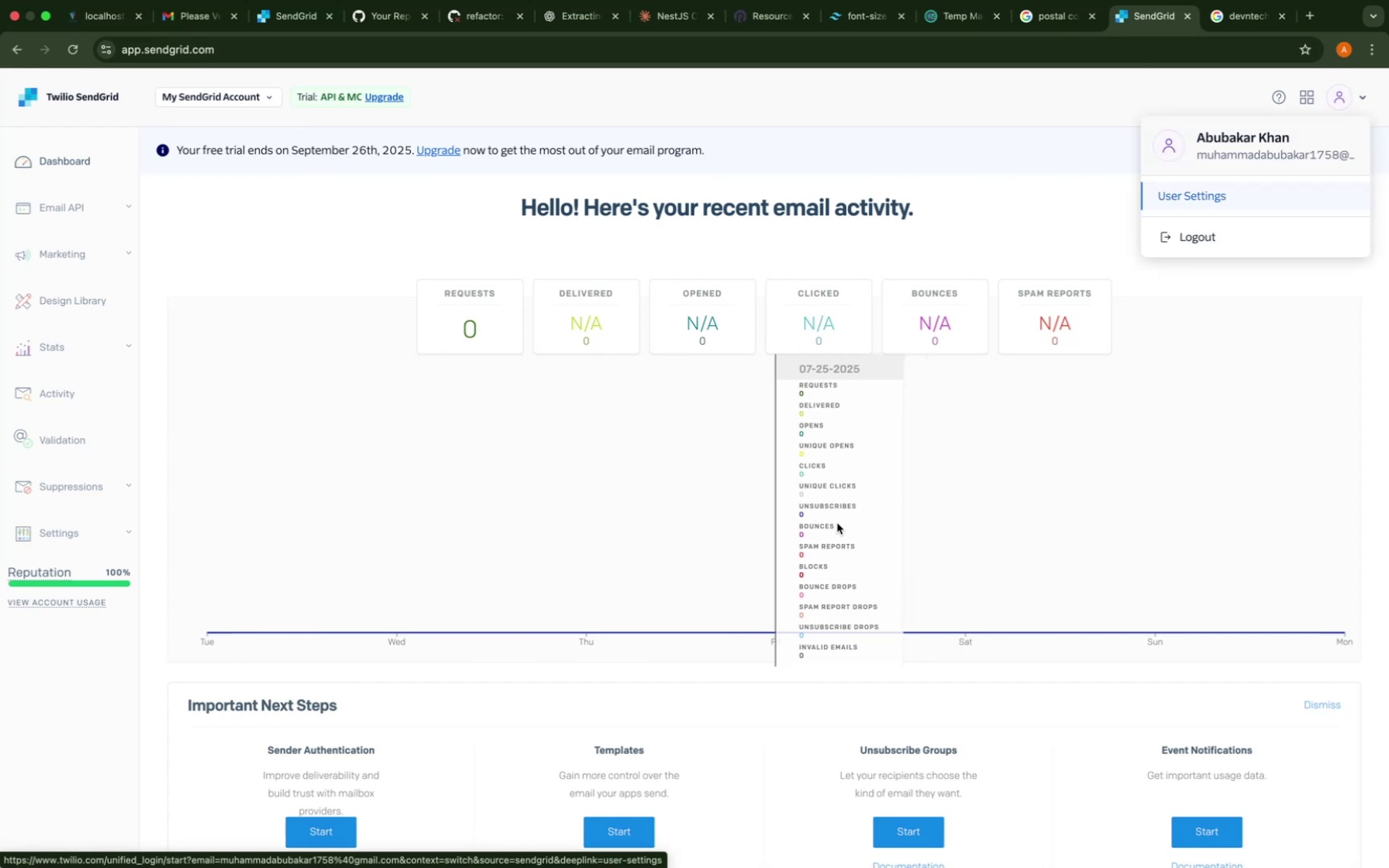 
left_click([837, 523])
 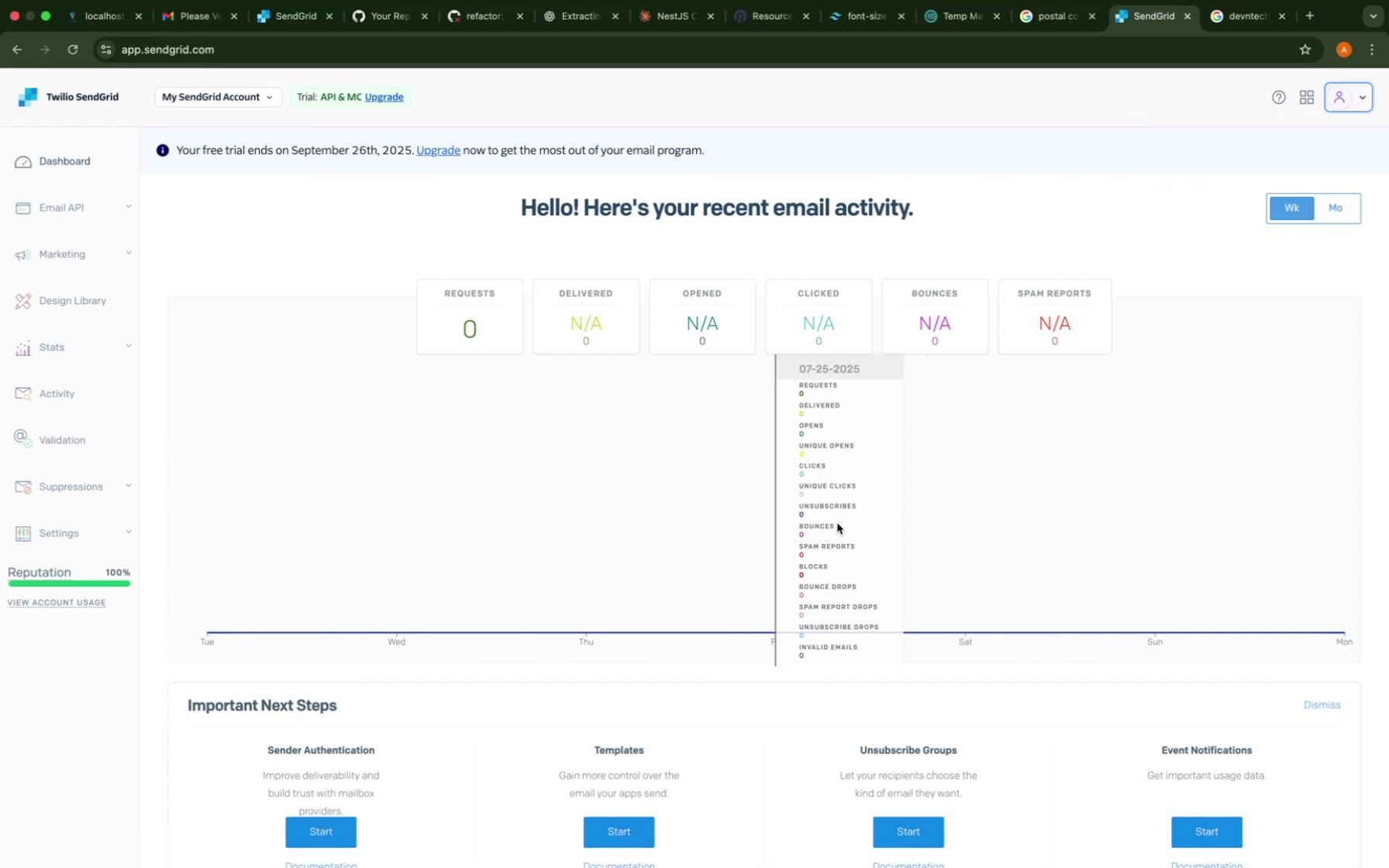 
left_click([714, 505])
 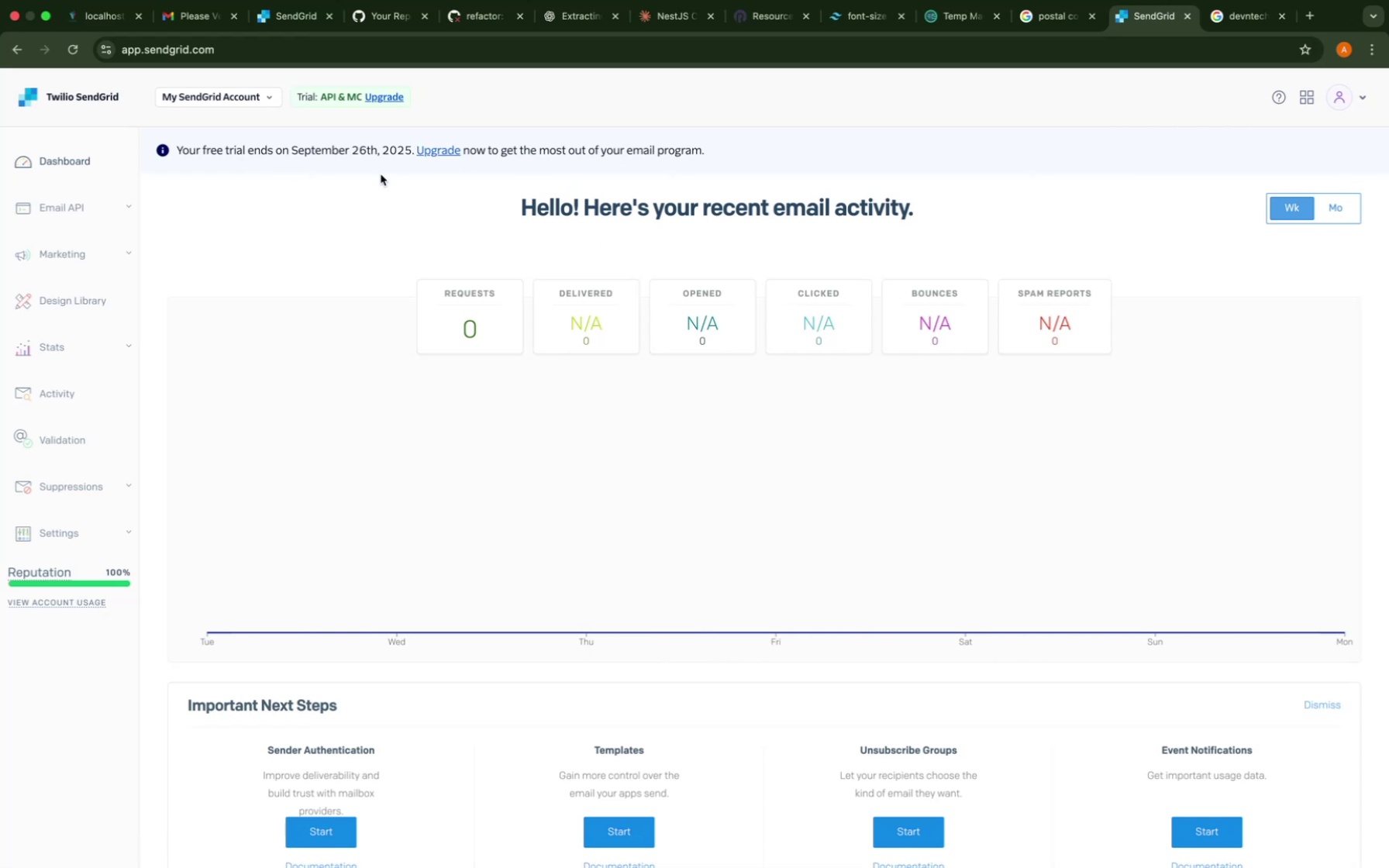 
scroll: coordinate [459, 337], scroll_direction: down, amount: 118.0
 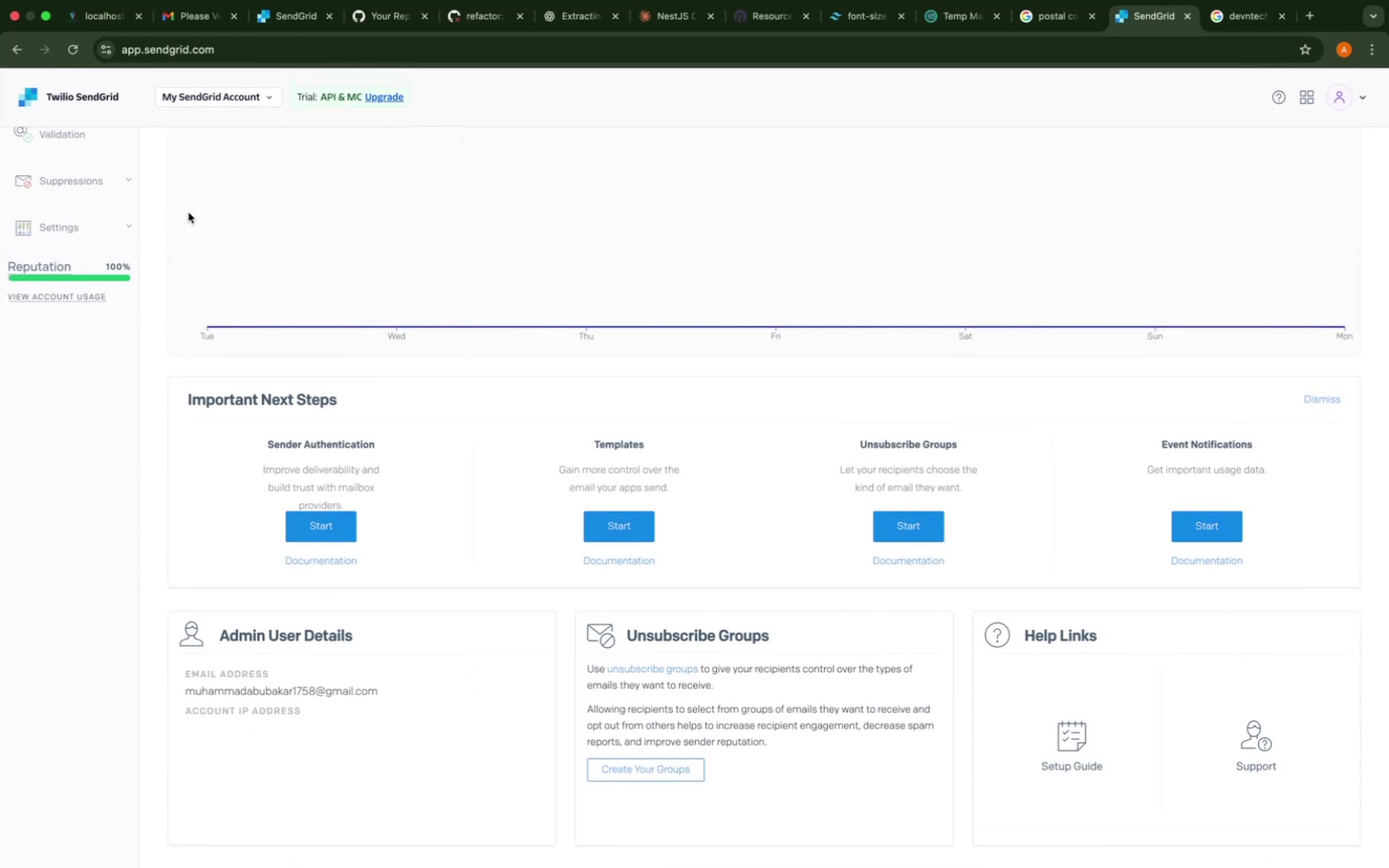 
scroll: coordinate [84, 220], scroll_direction: up, amount: 55.0
 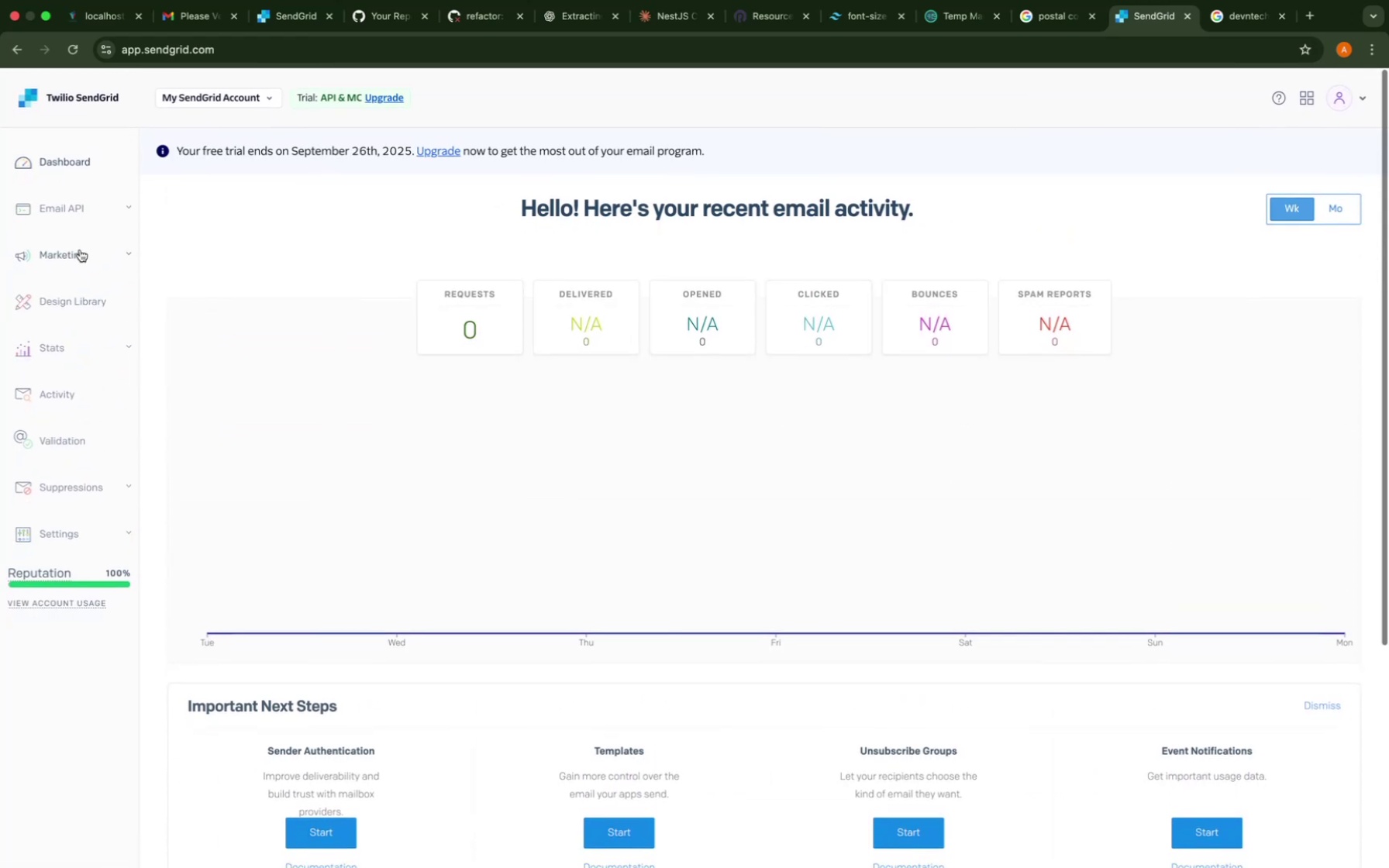 
left_click([66, 201])
 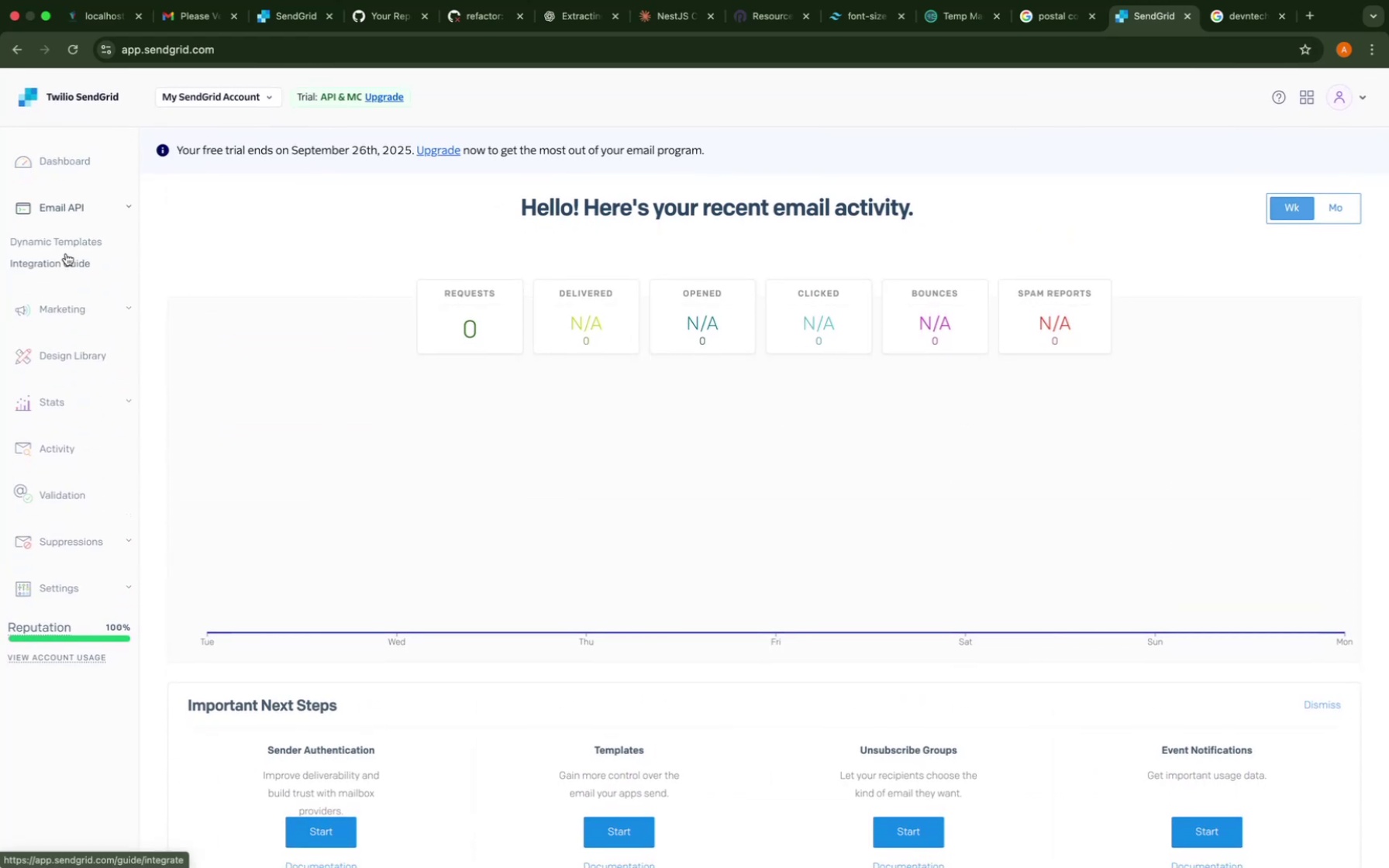 
left_click([51, 167])
 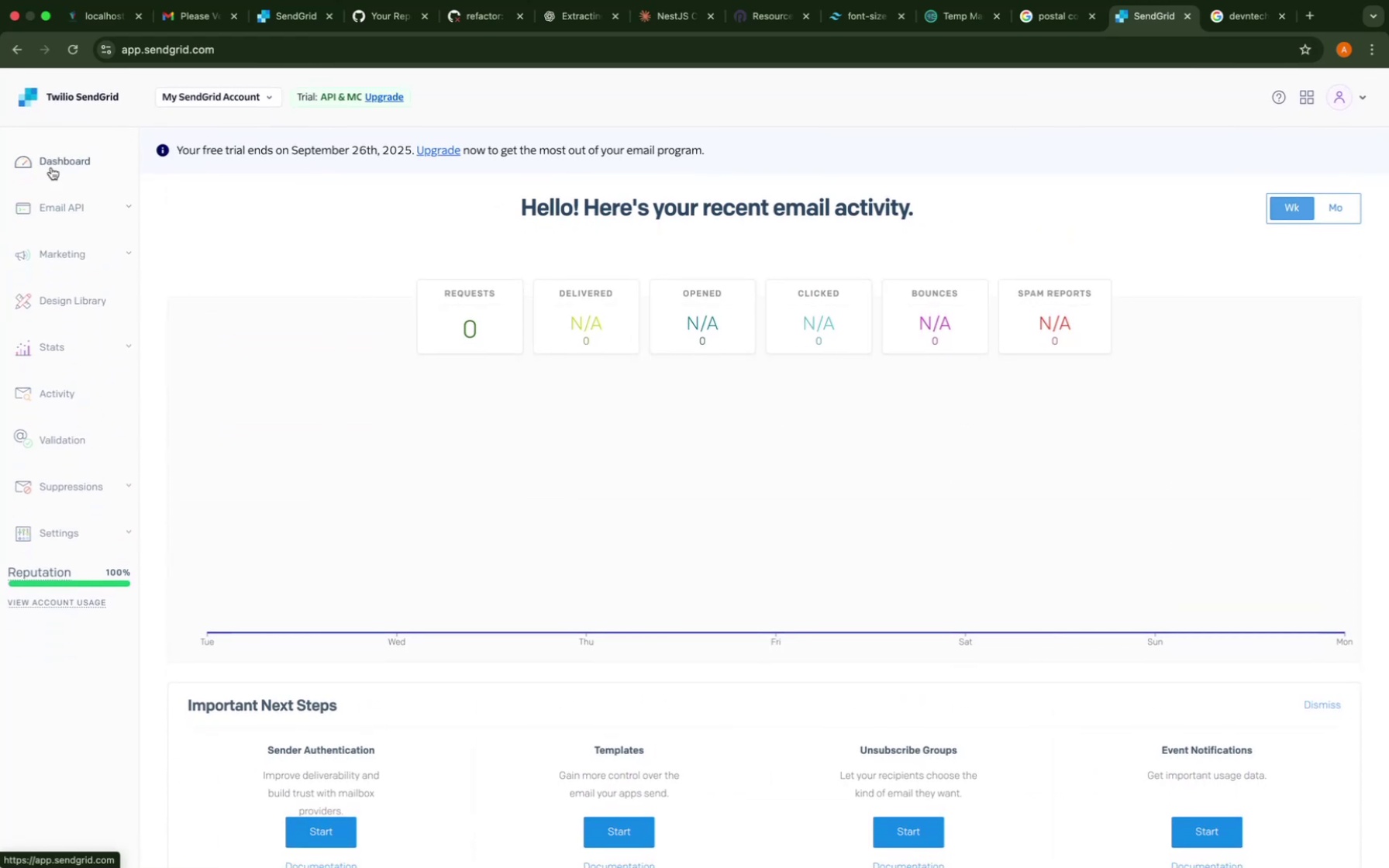 
left_click([51, 167])
 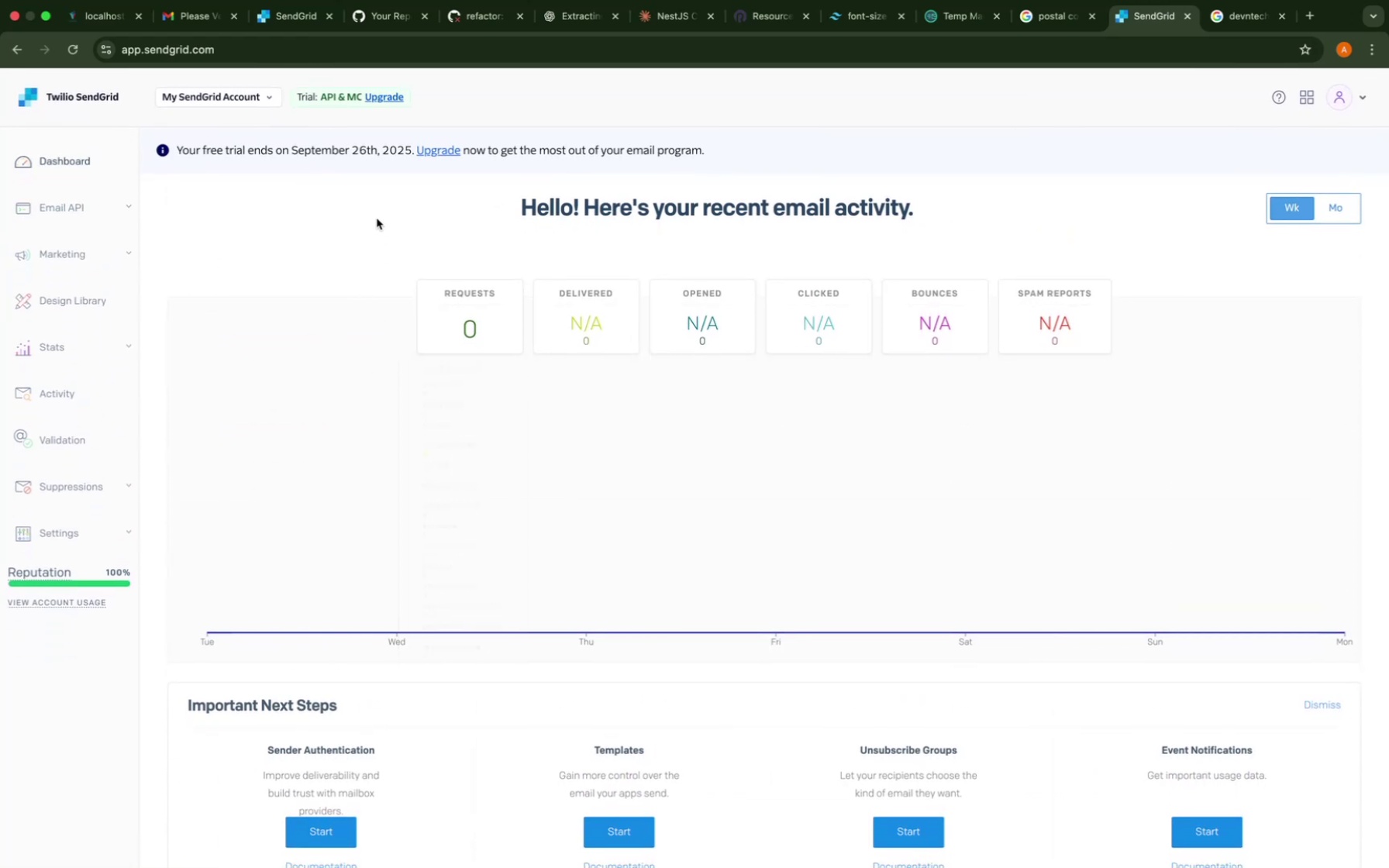 
scroll: coordinate [402, 284], scroll_direction: down, amount: 210.0
 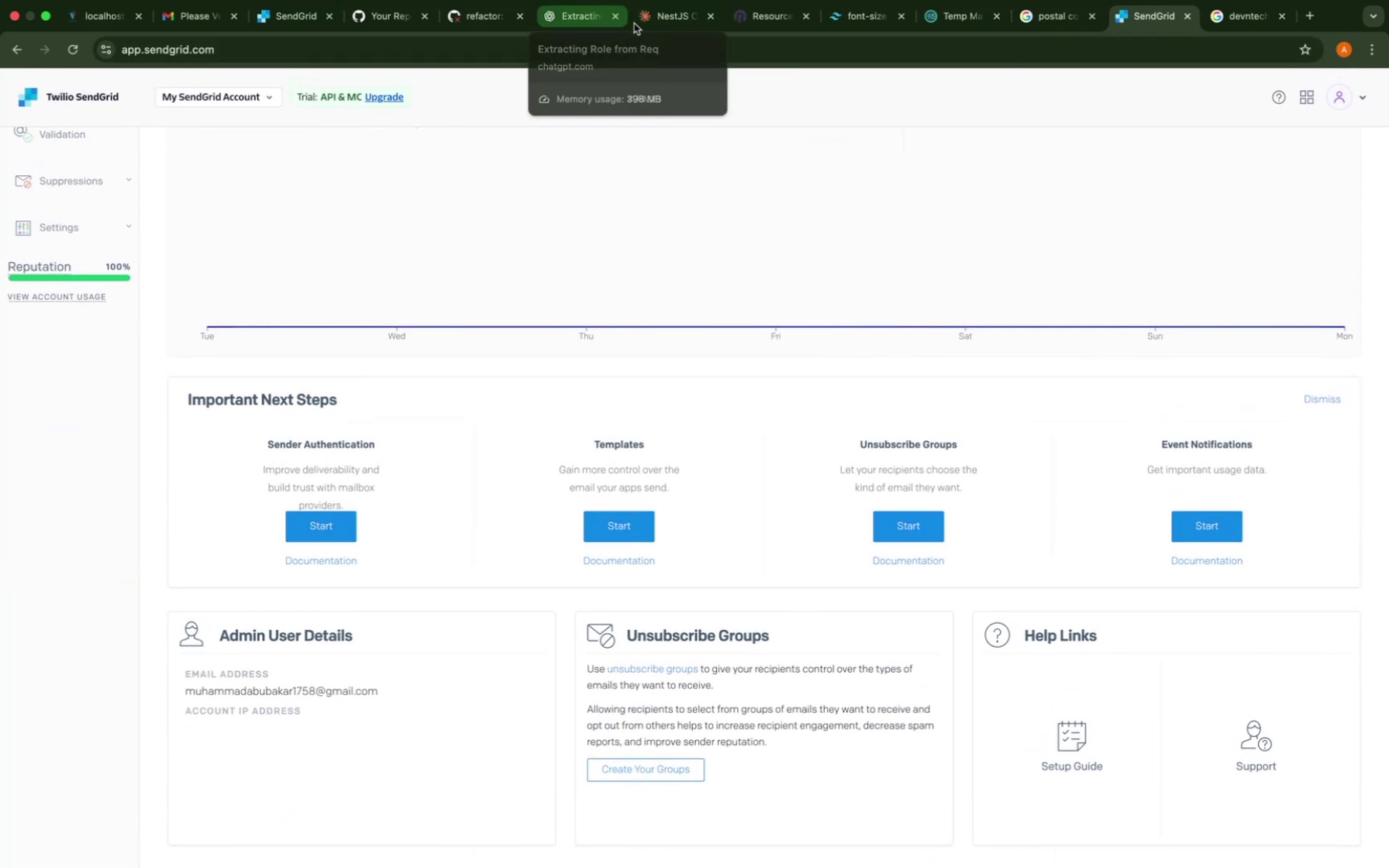 
left_click([574, 12])
 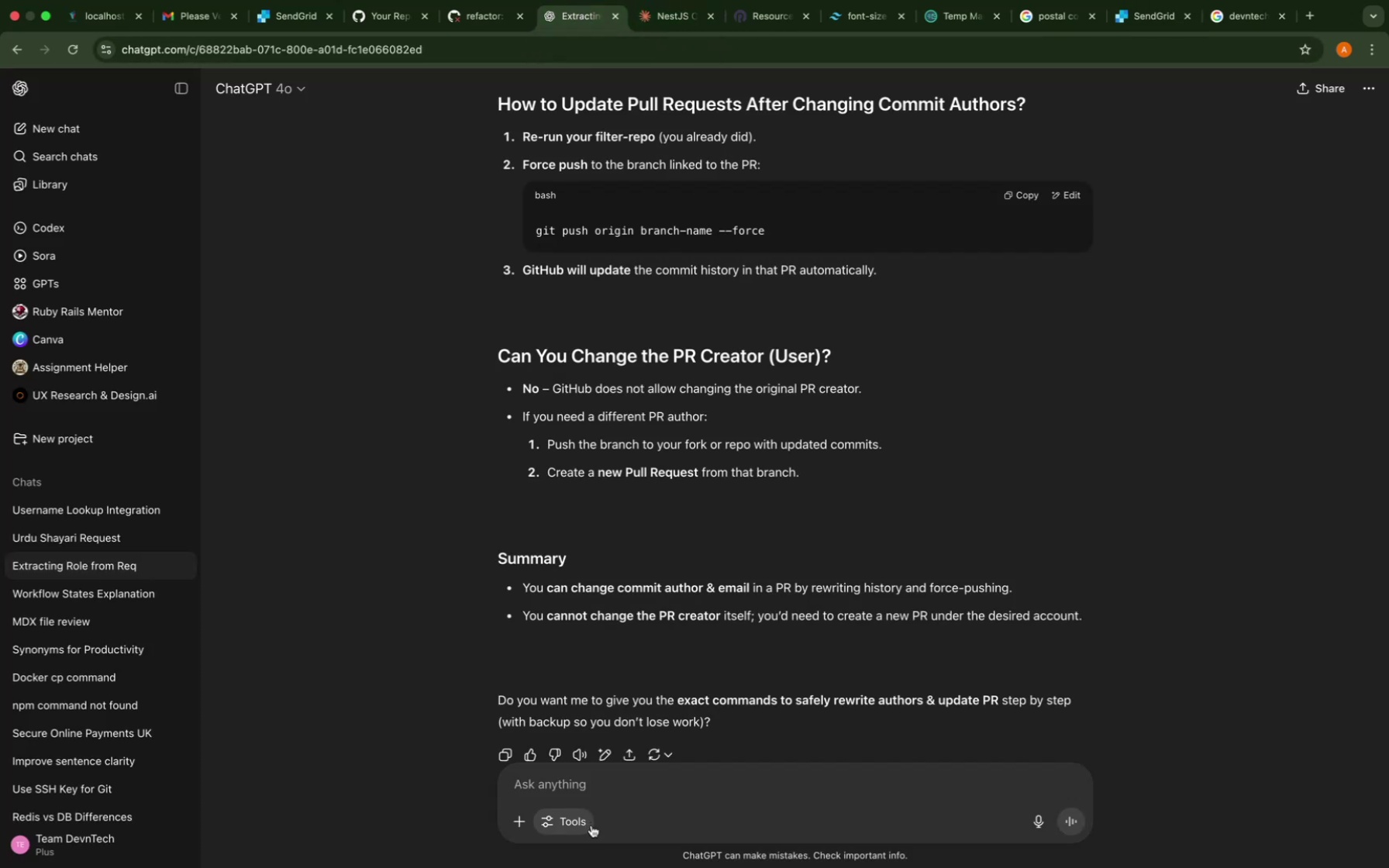 
left_click([565, 766])
 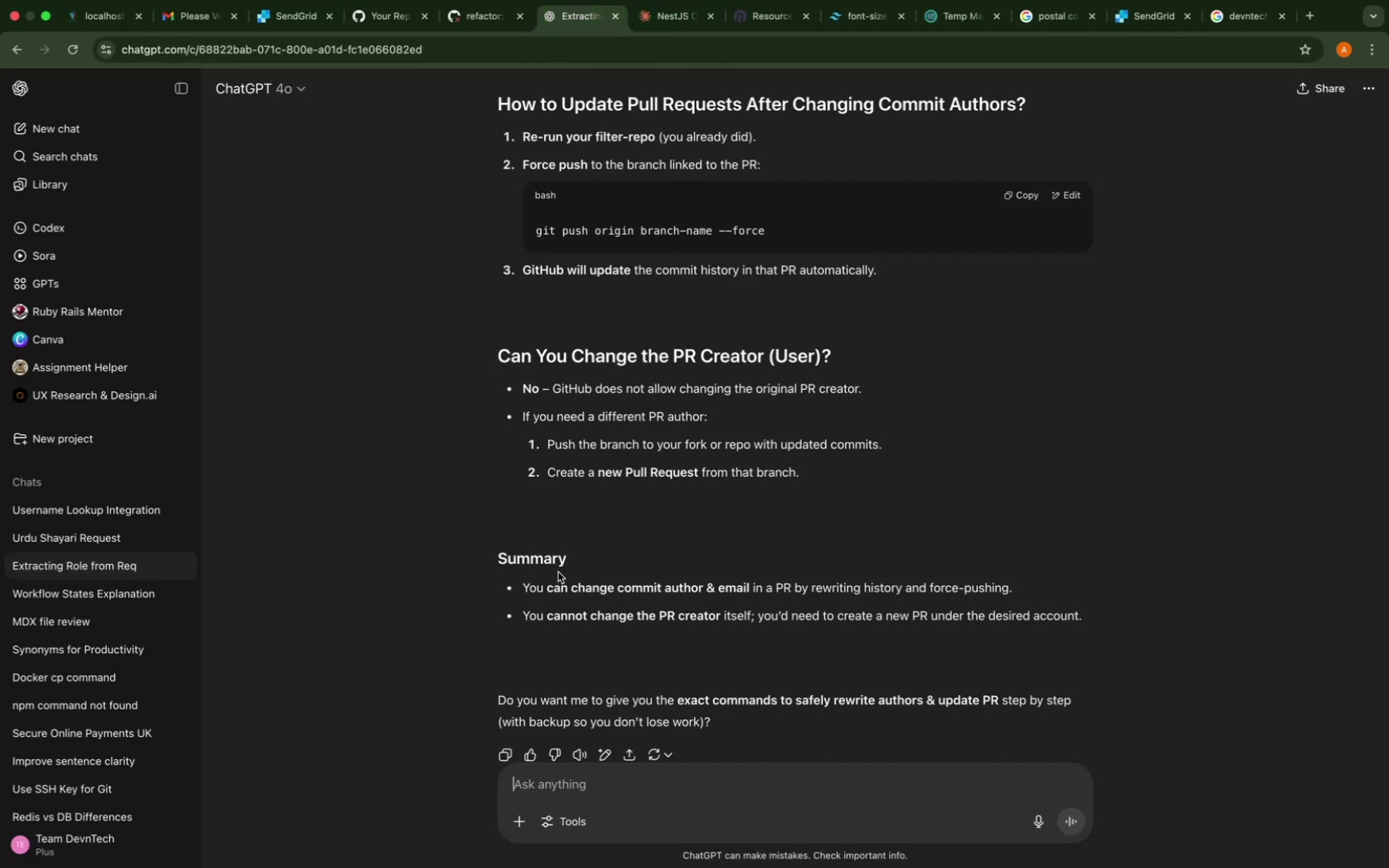 
left_click([664, 19])
 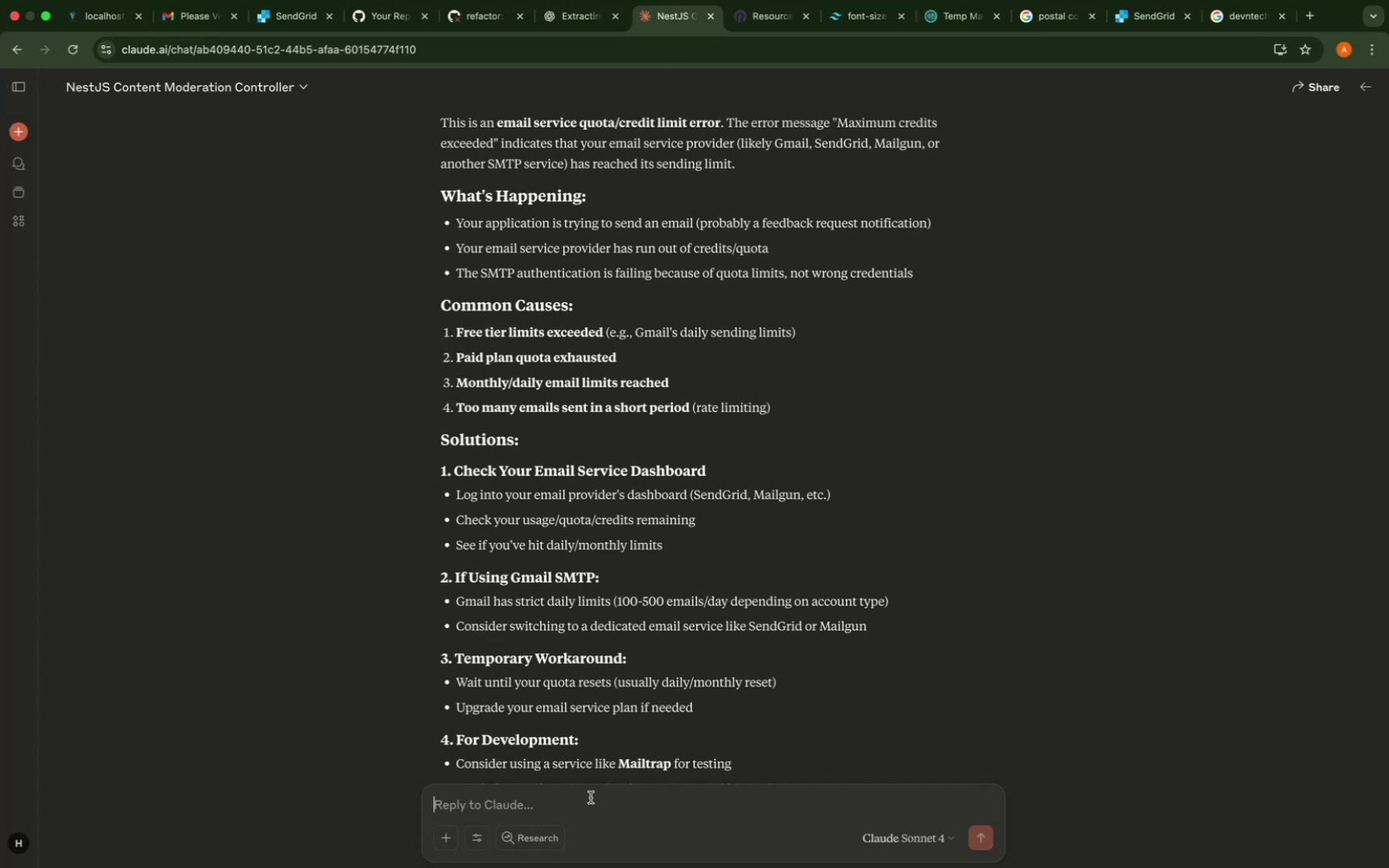 
type(i have created new sendgrid account now. tell me fron)
key(Backspace)
type(m where i can get email password and oh)
key(Backspace)
type(ther things to)
key(Backspace)
type(hat re)
key(Backspace)
key(Backspace)
type(are requred )
key(Backspace)
key(Backspace)
key(Backspace)
key(Backspace)
type(ired for ne)
key(Backspace)
key(Backspace)
type(sending email)
 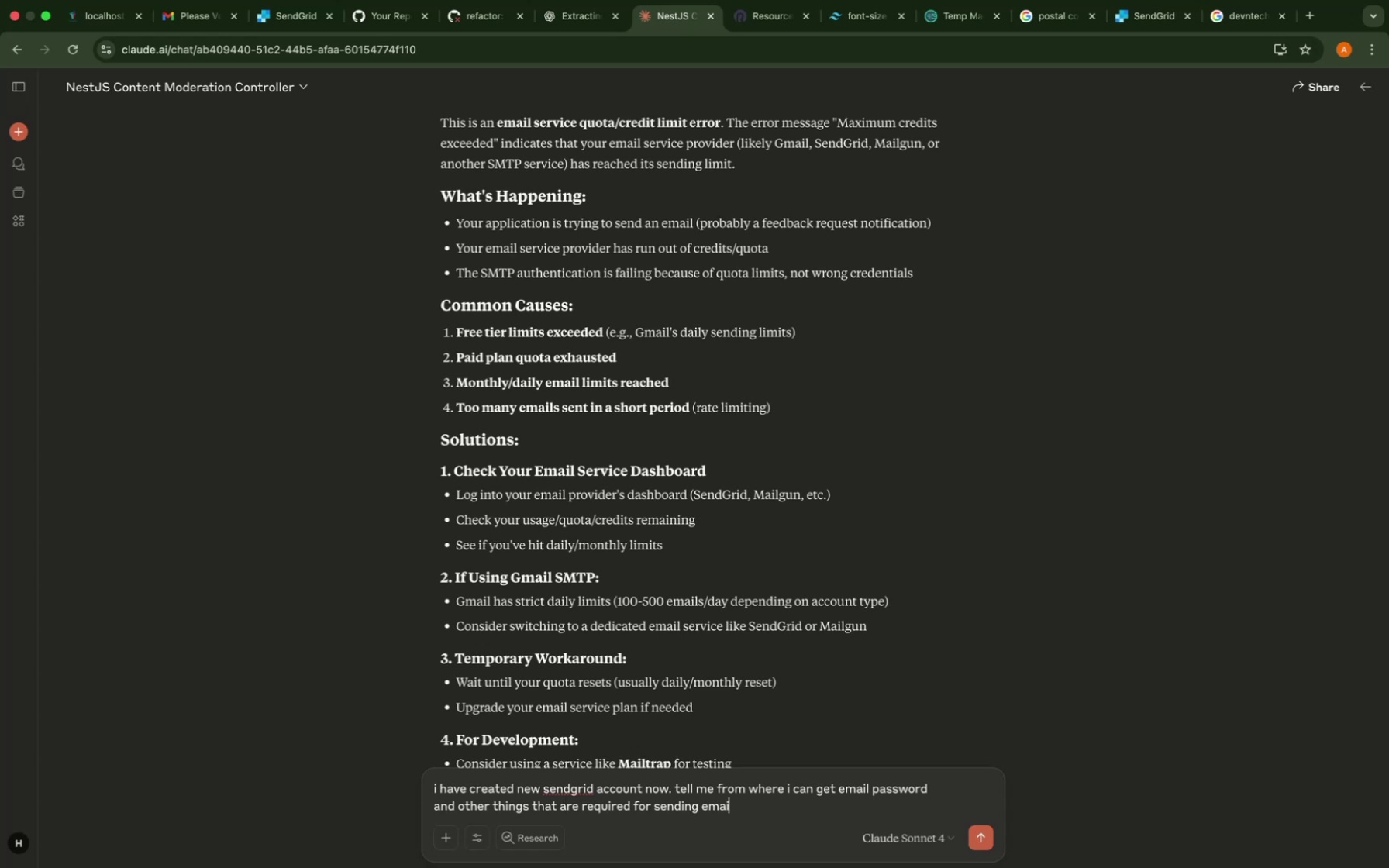 
key(Enter)
 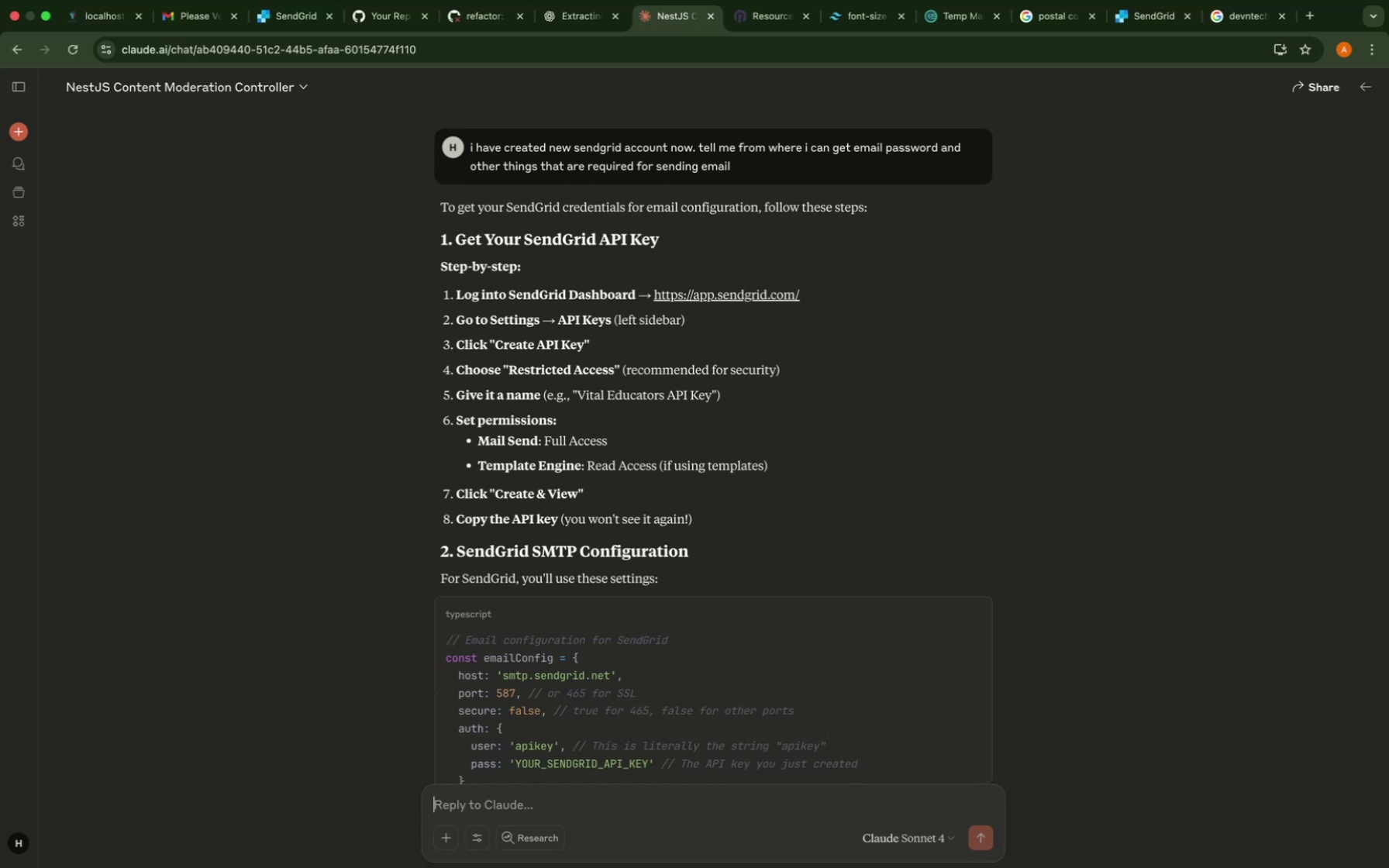 
wait(26.75)
 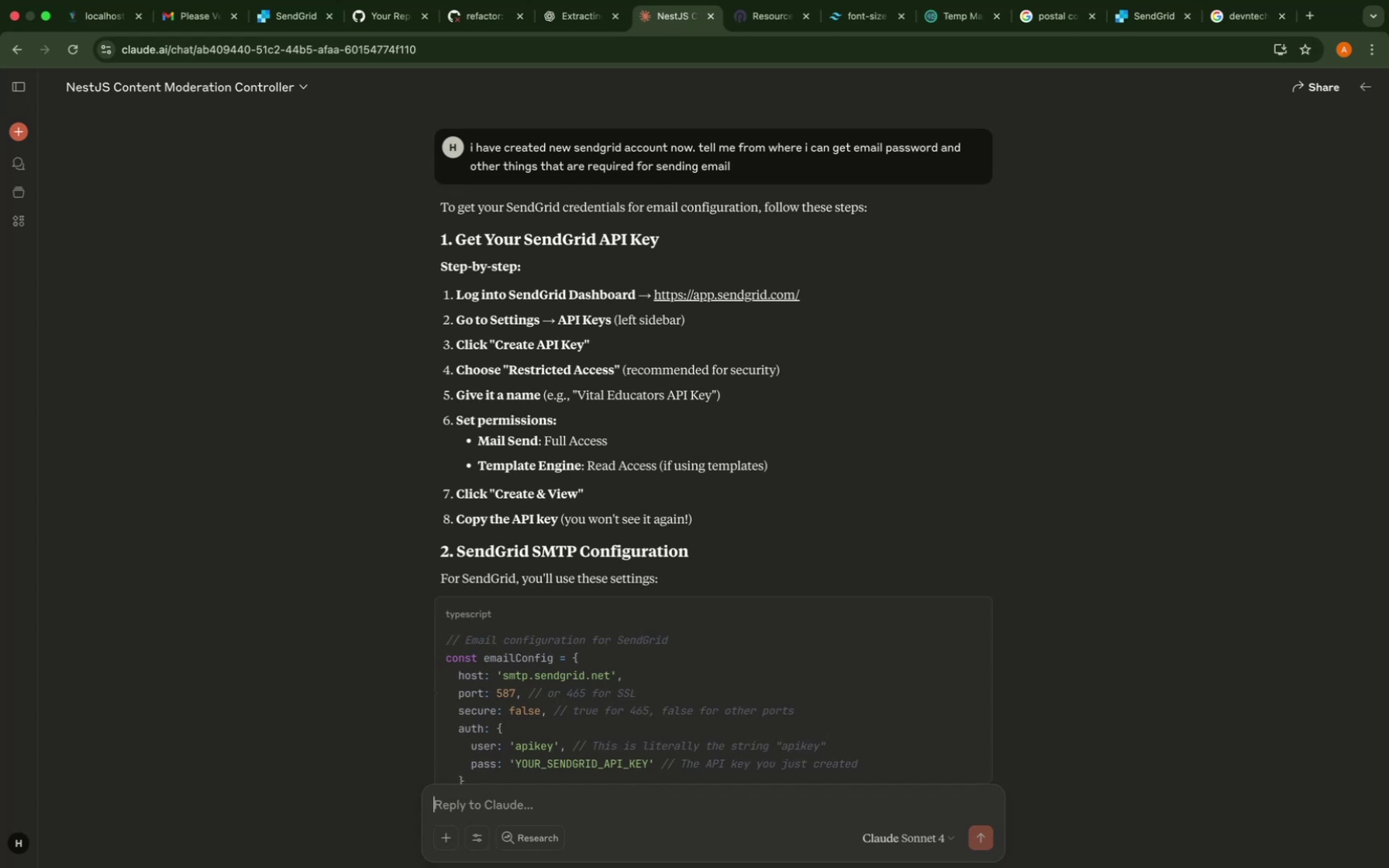 
scroll: coordinate [515, 363], scroll_direction: up, amount: 141.0
 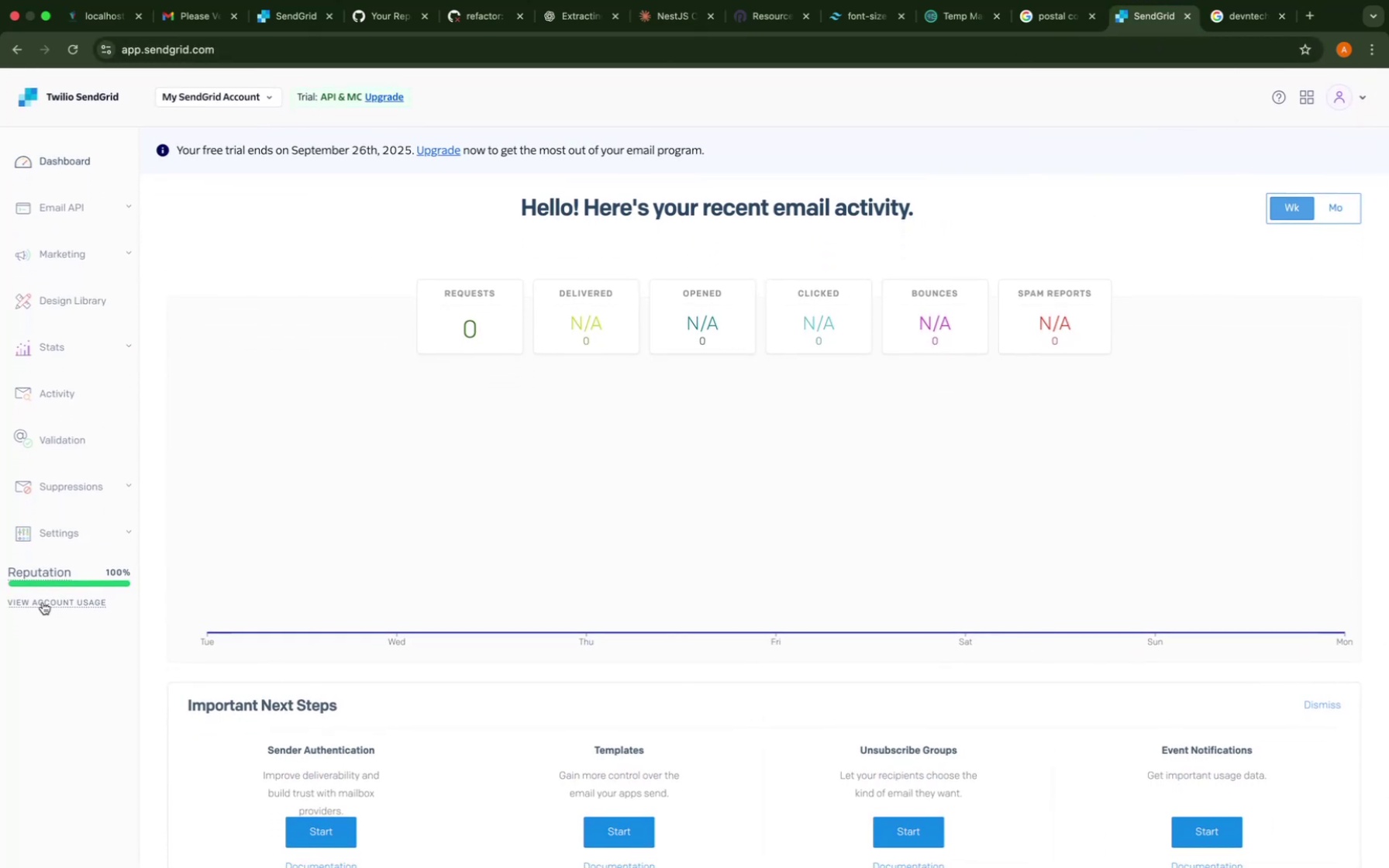 
left_click([63, 539])
 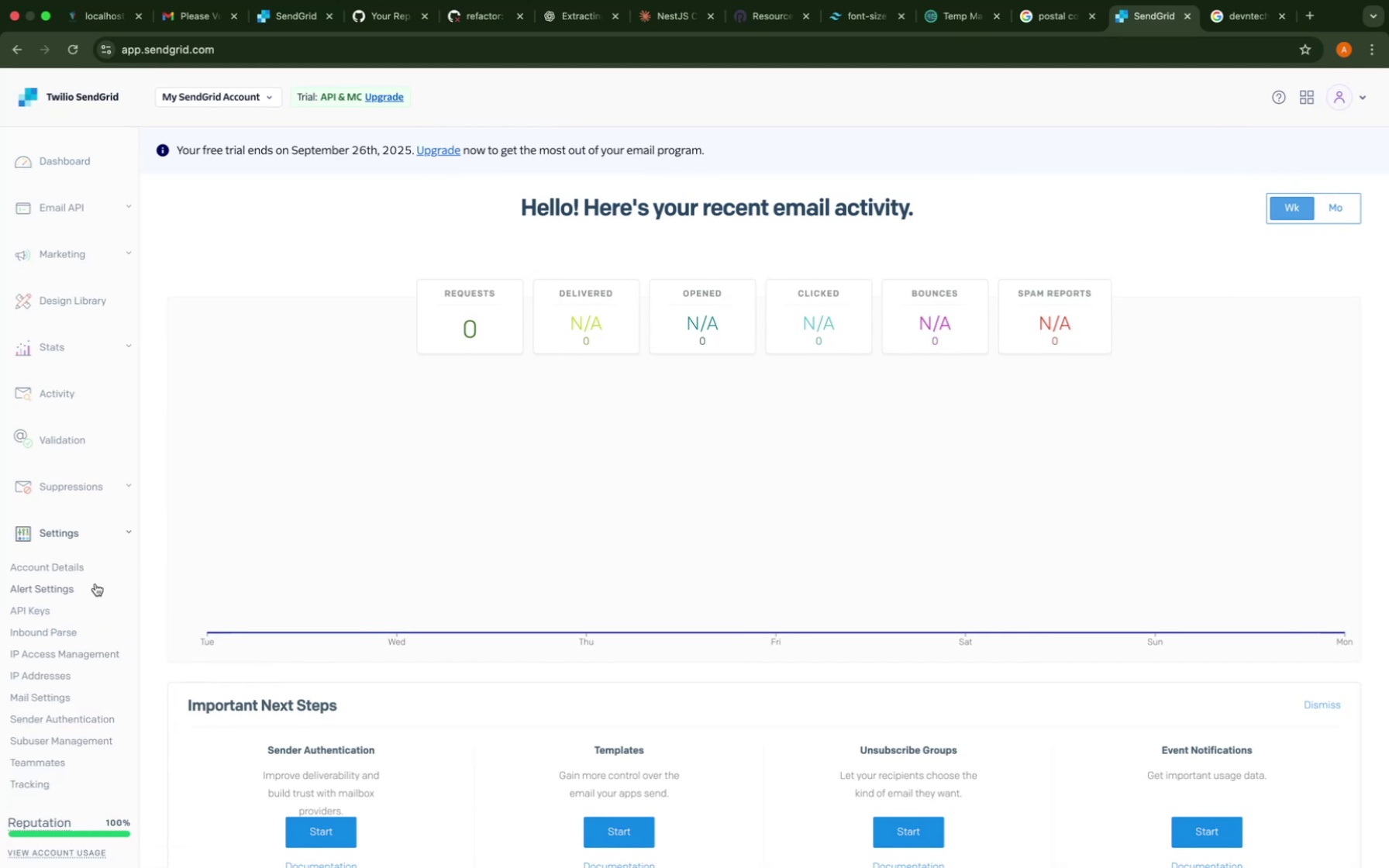 
left_click([79, 605])
 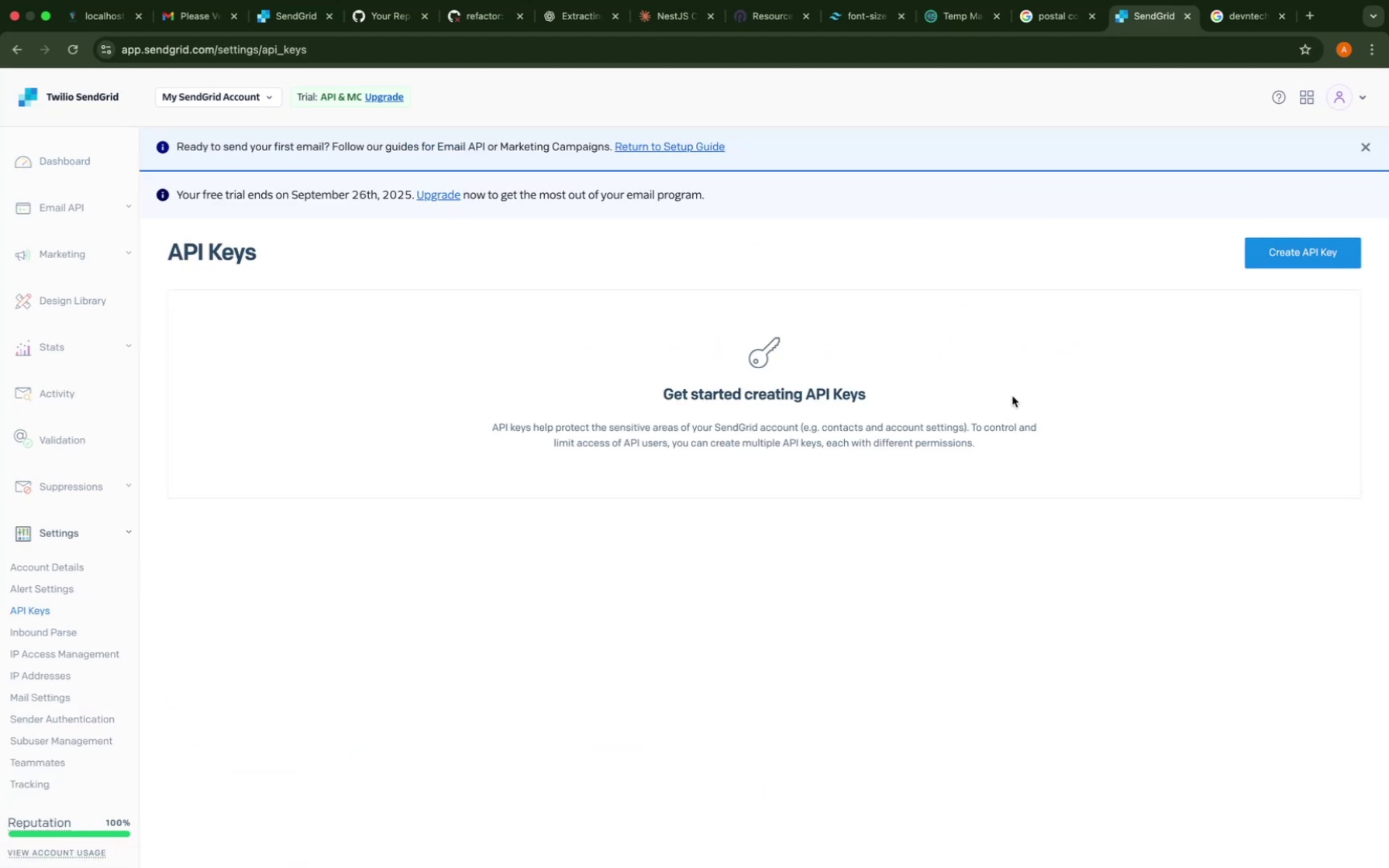 
wait(6.16)
 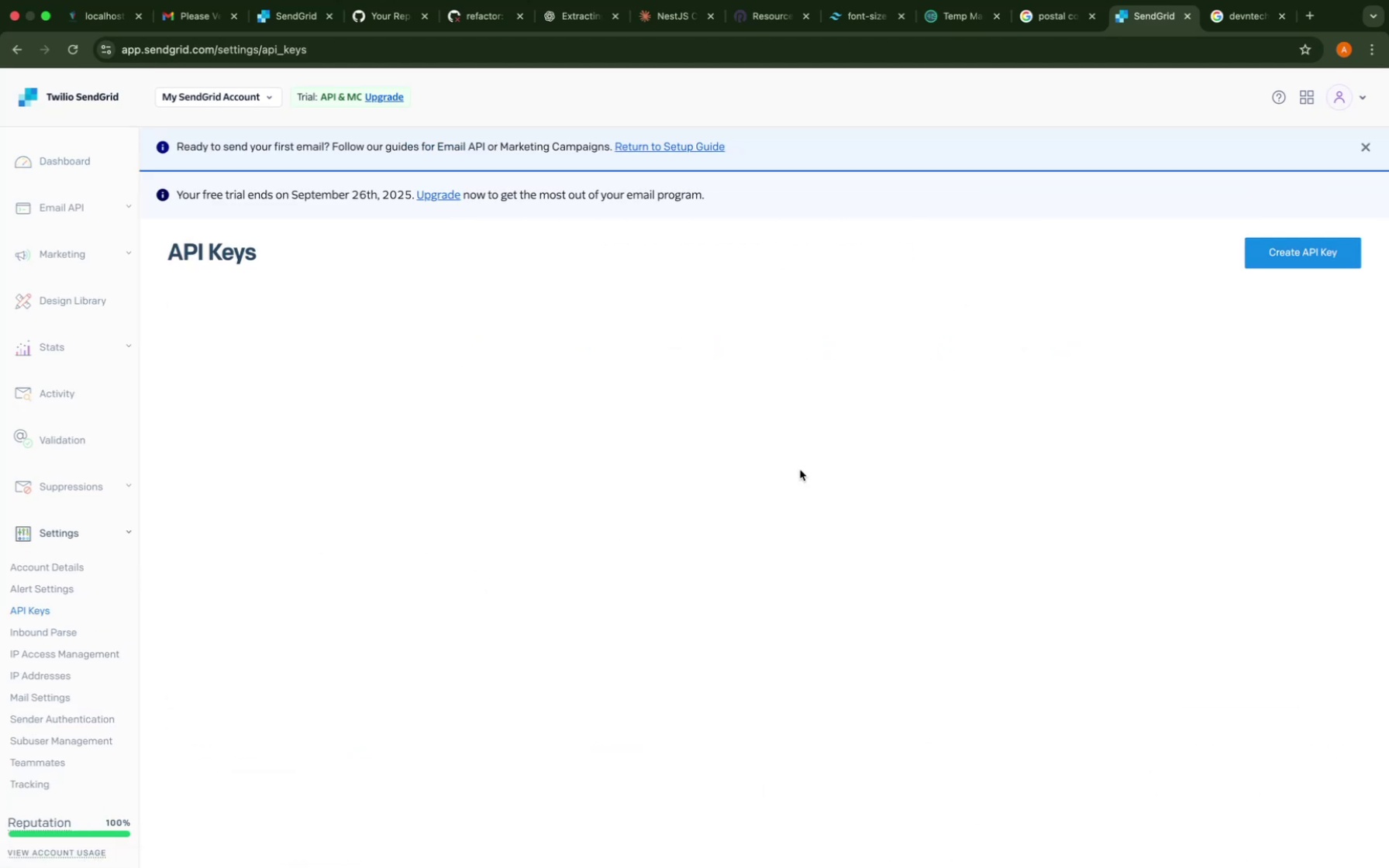 
left_click([1294, 260])
 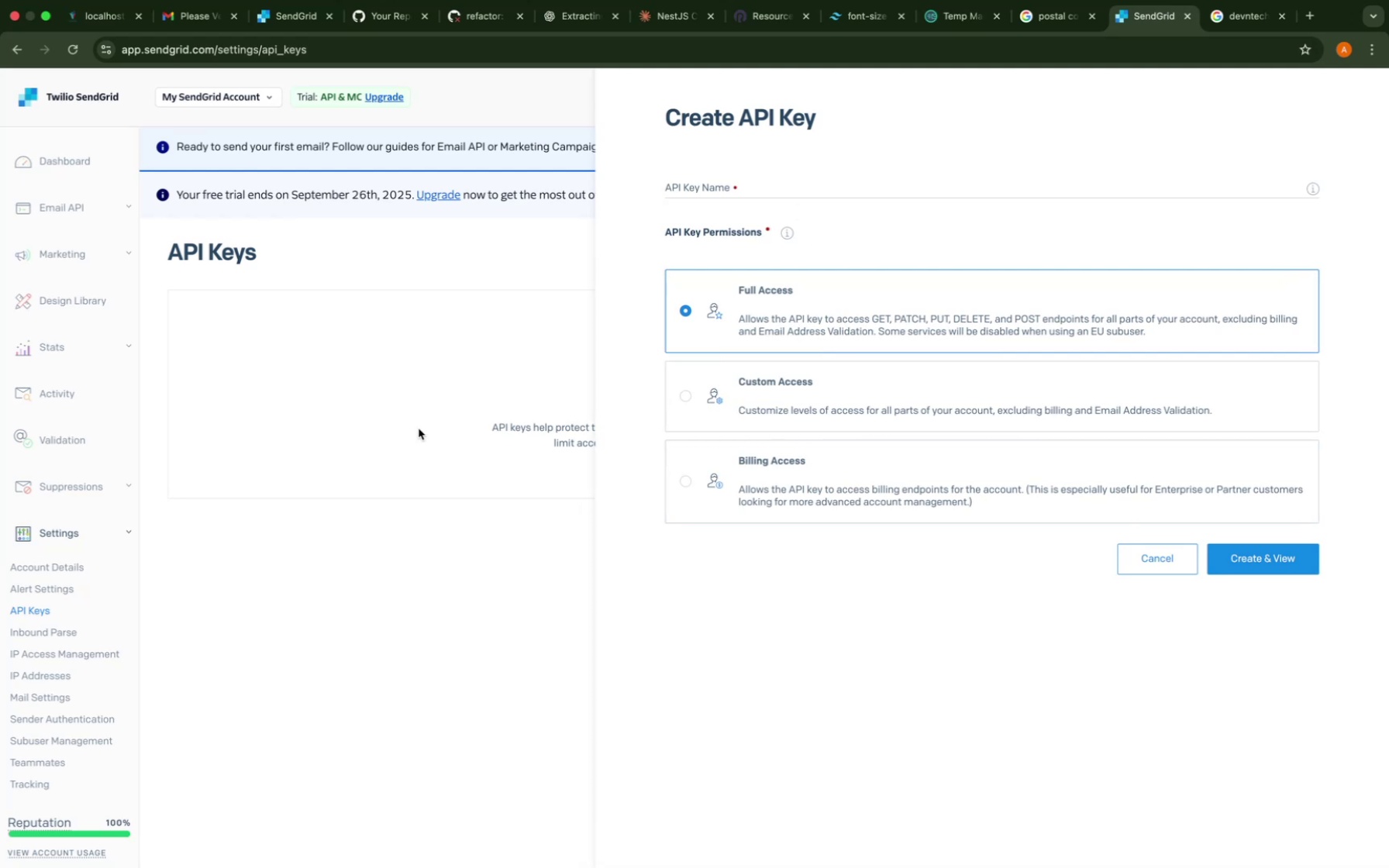 
wait(7.34)
 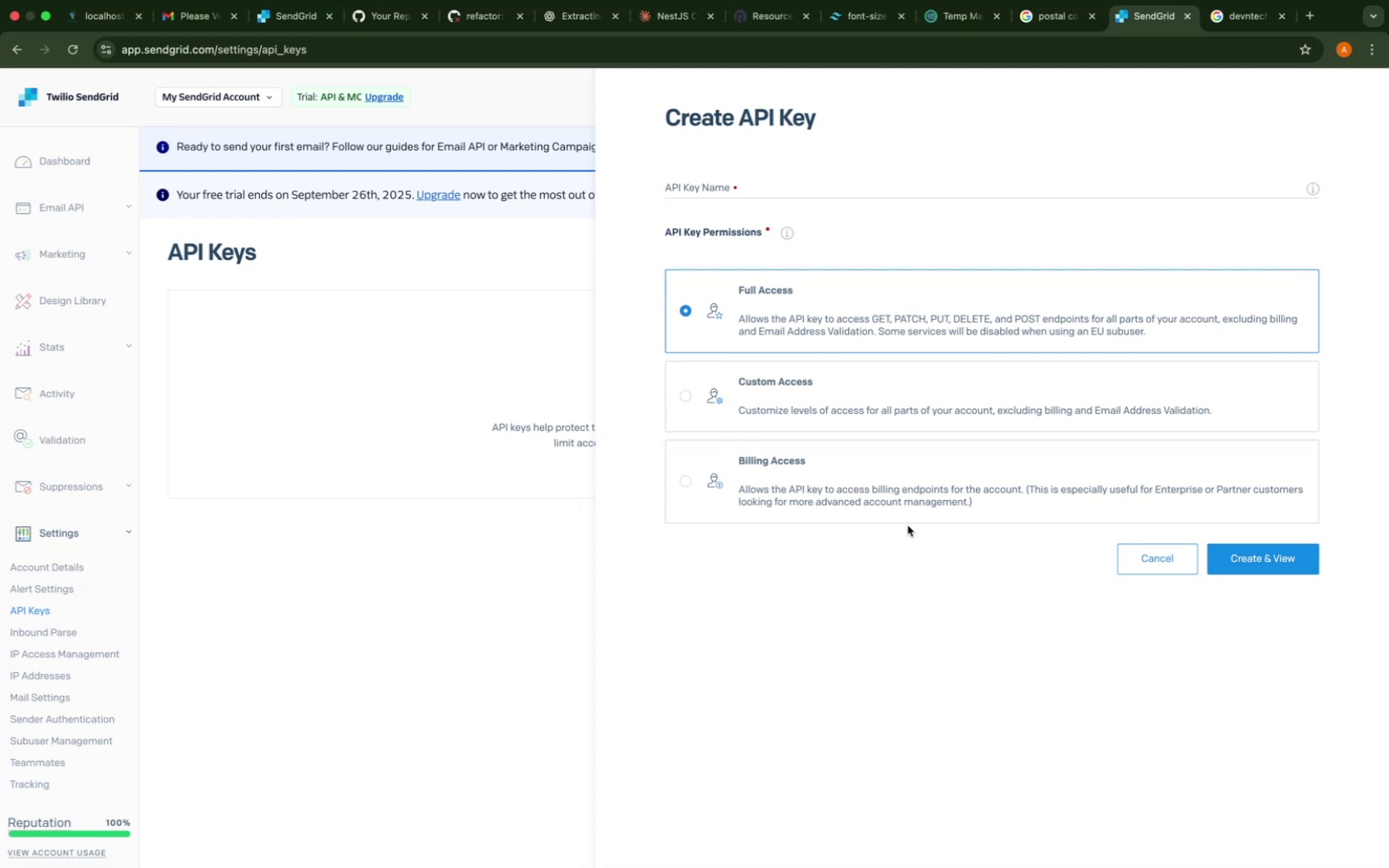 
left_click([1132, 556])
 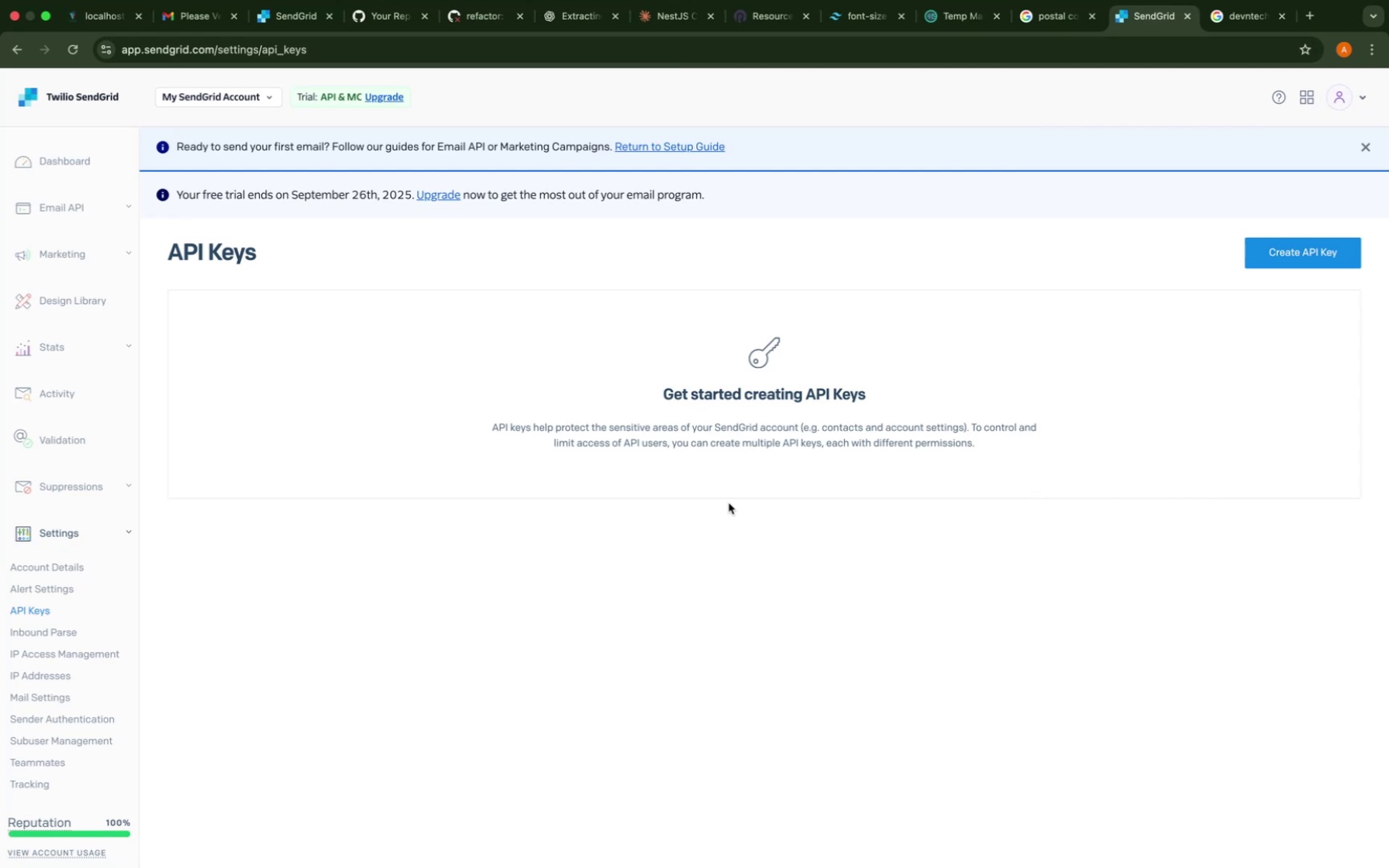 
wait(7.85)
 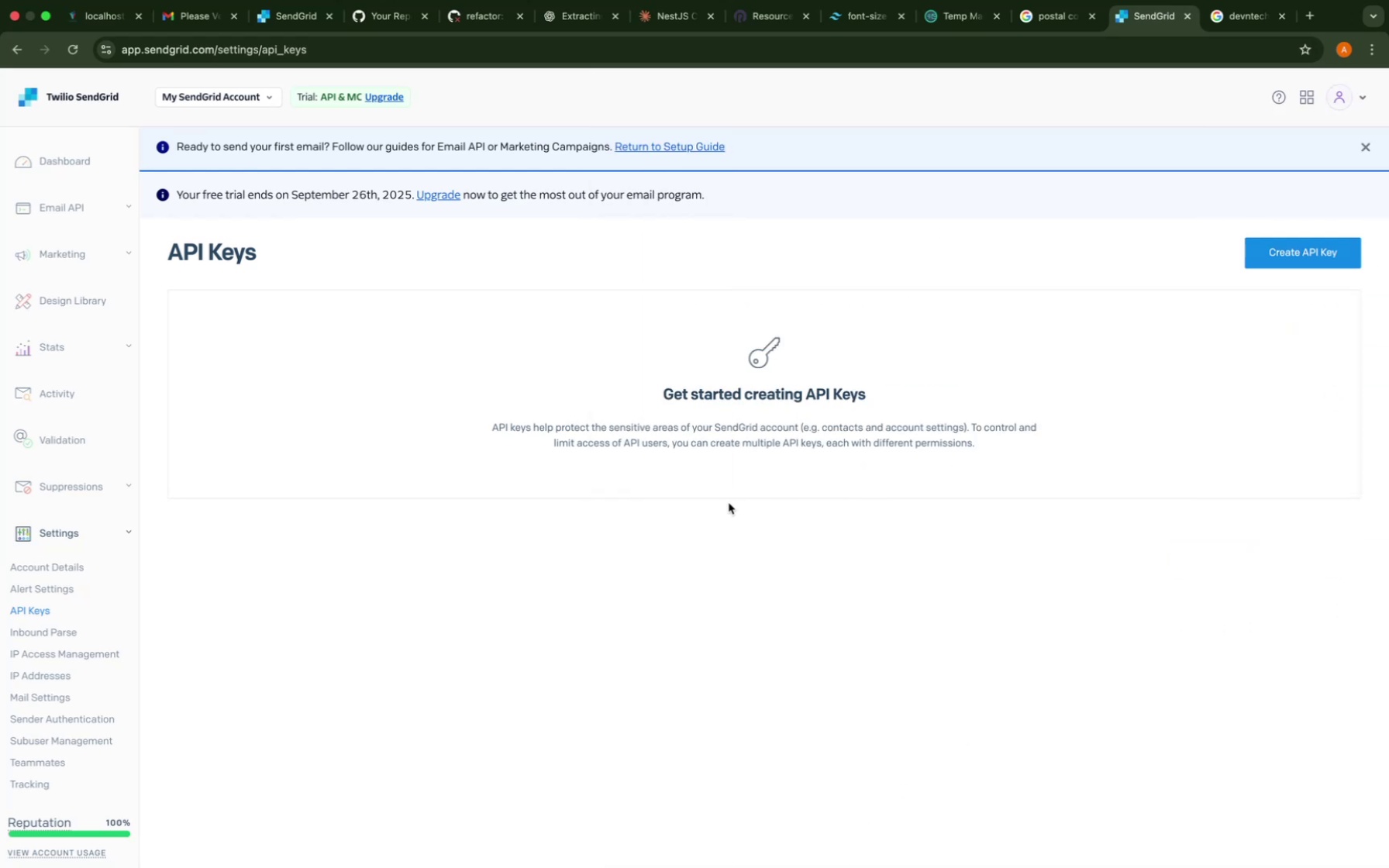 
left_click([671, 149])
 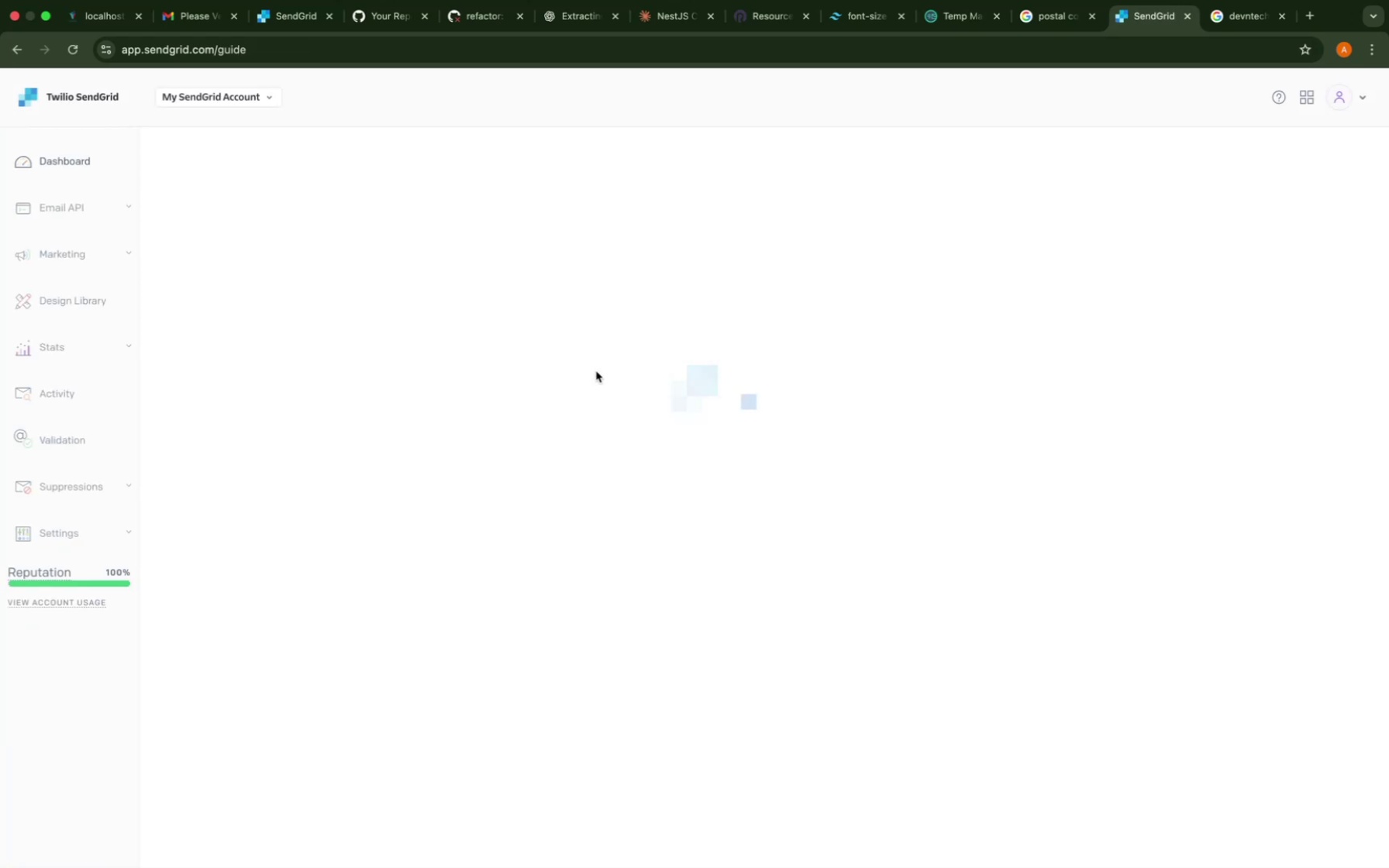 
wait(7.7)
 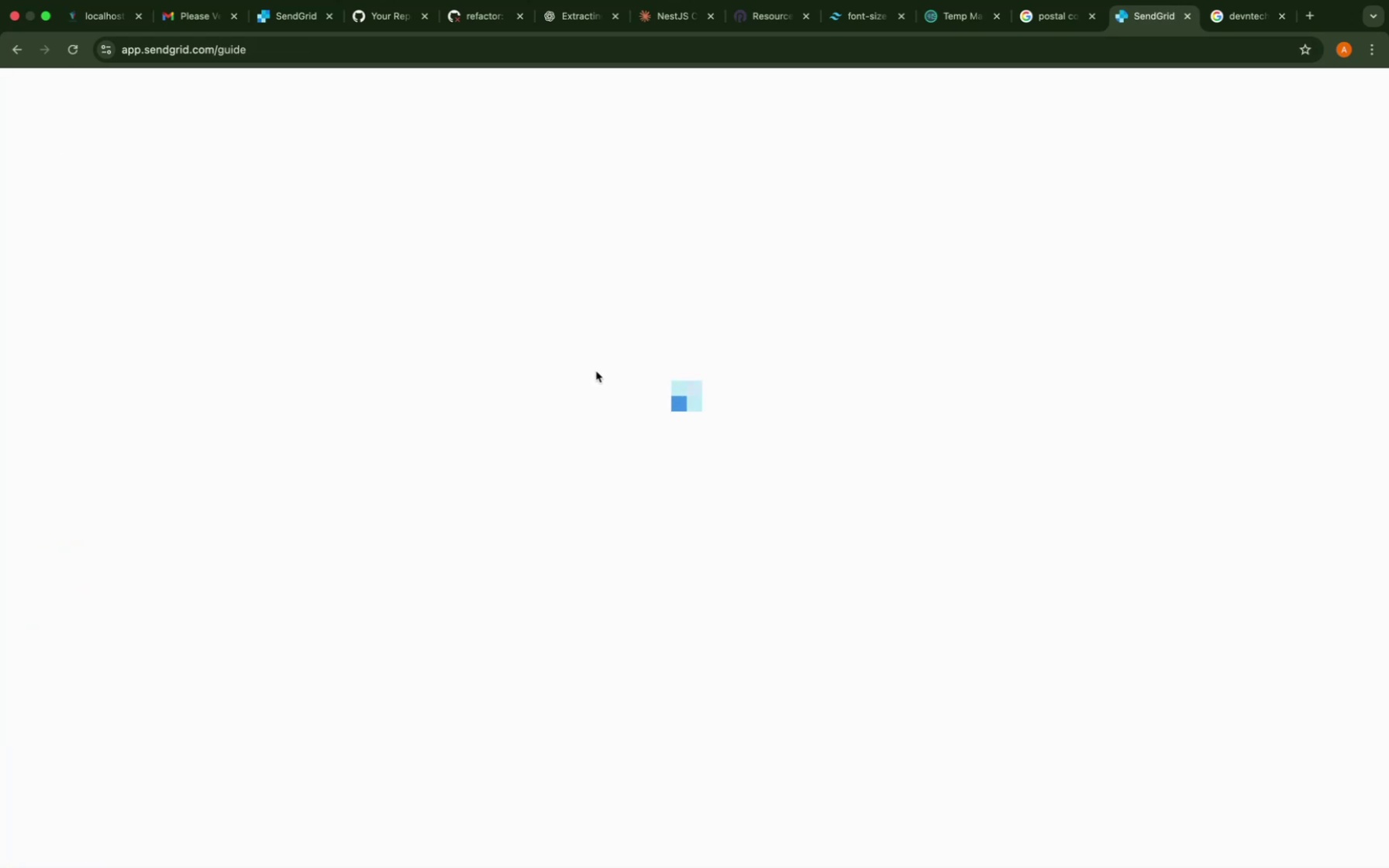 
scroll: coordinate [550, 579], scroll_direction: down, amount: 79.0
 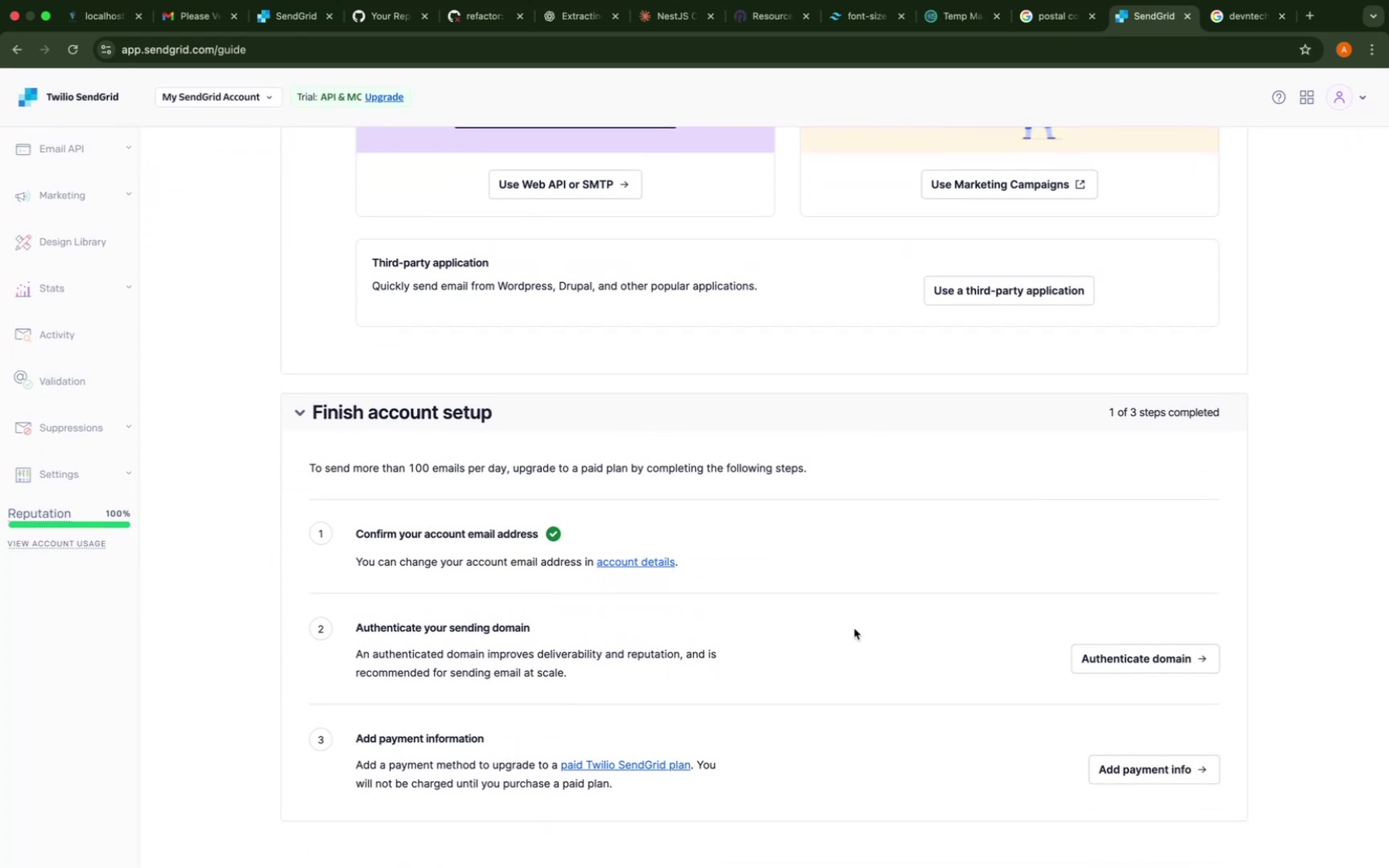 
wait(9.12)
 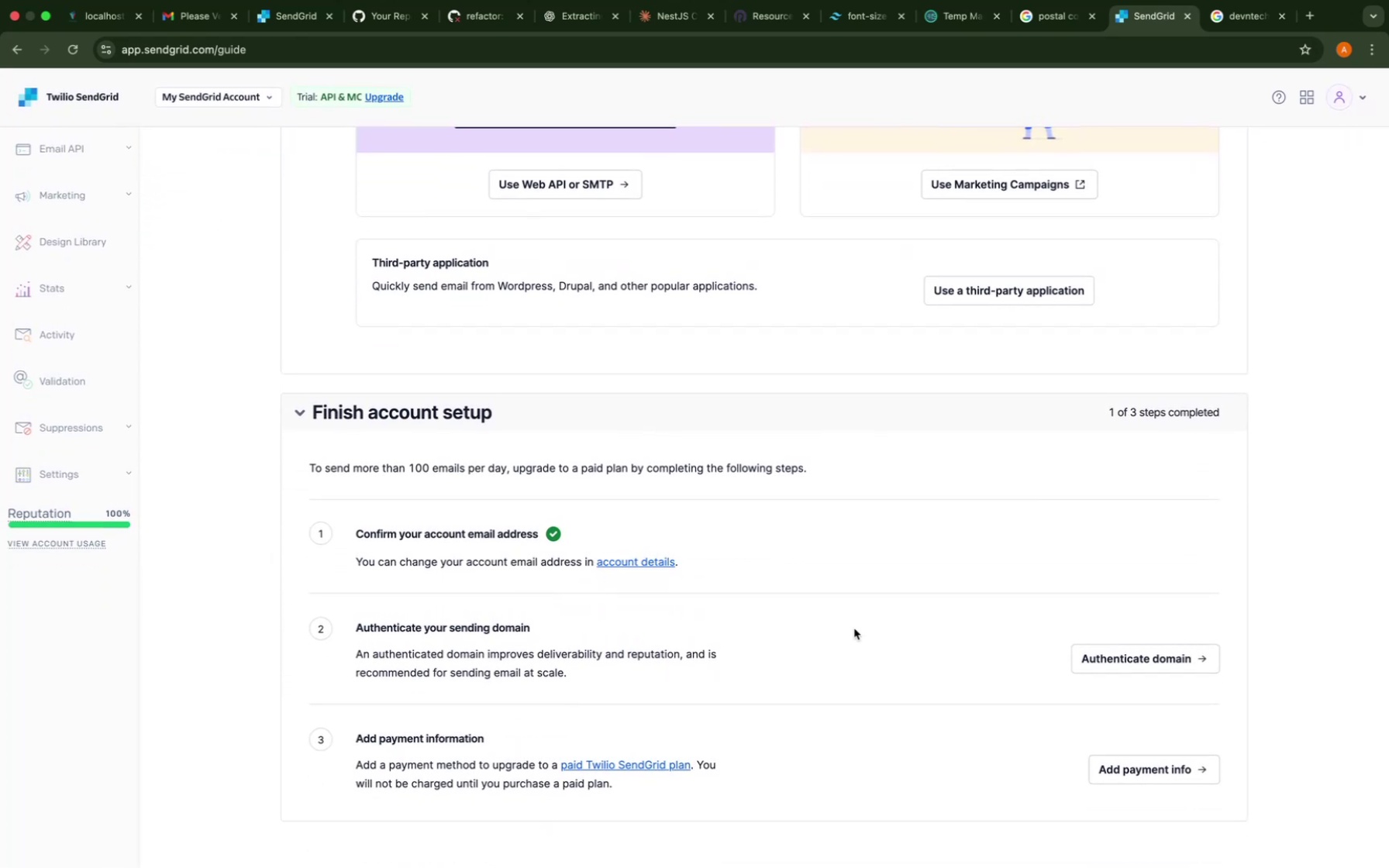 
scroll: coordinate [854, 629], scroll_direction: up, amount: 42.0
 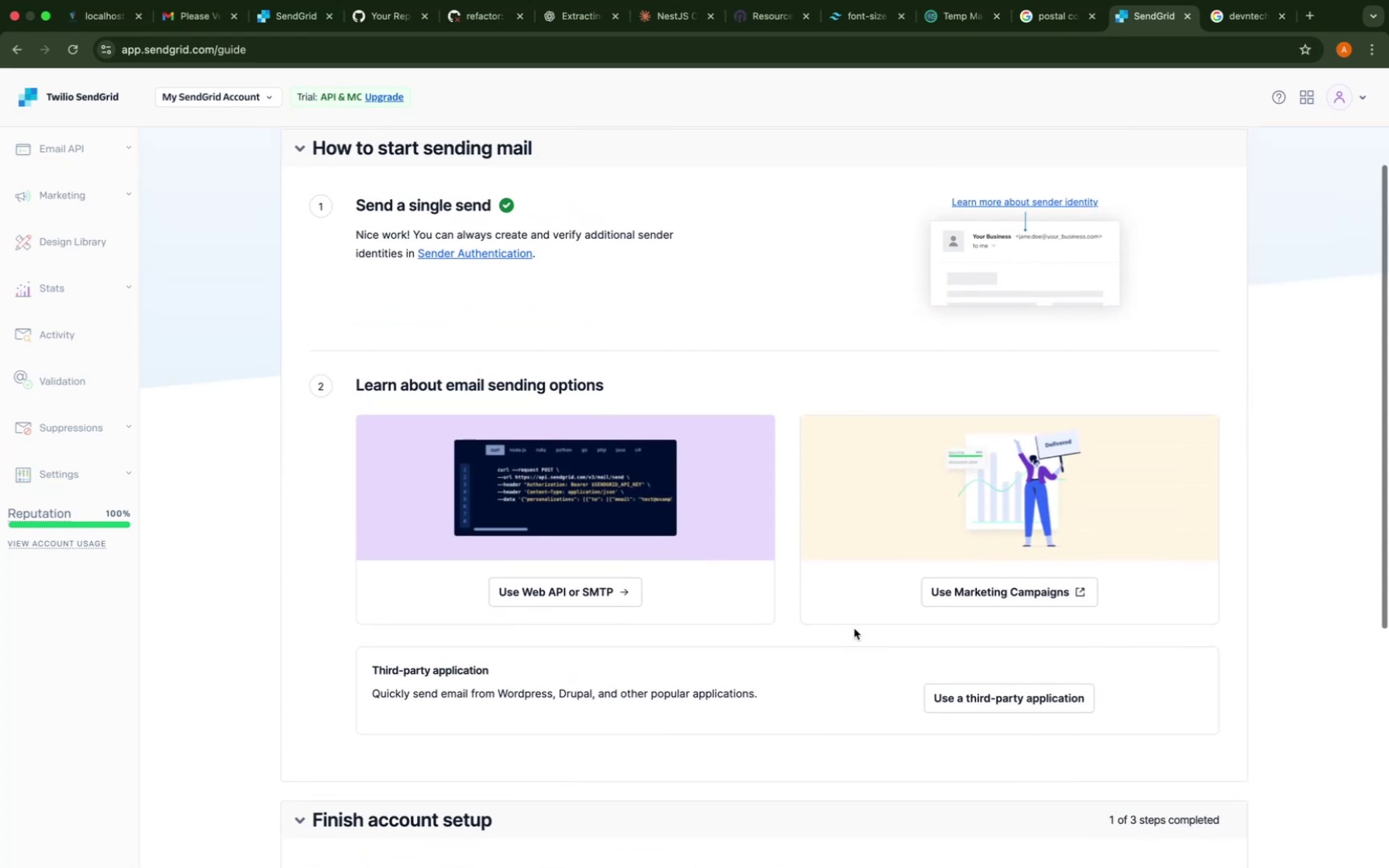 
left_click([623, 579])
 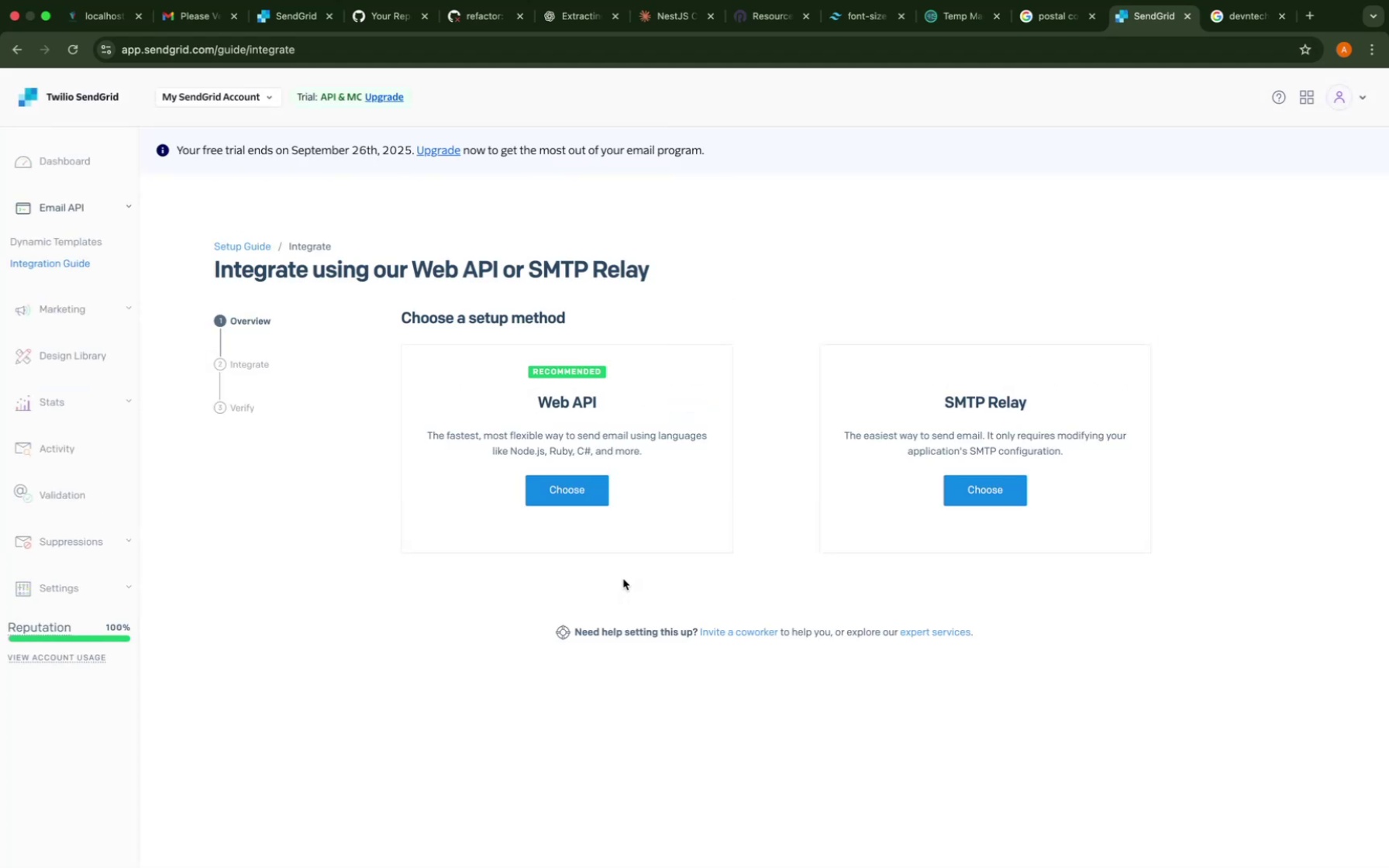 
wait(13.17)
 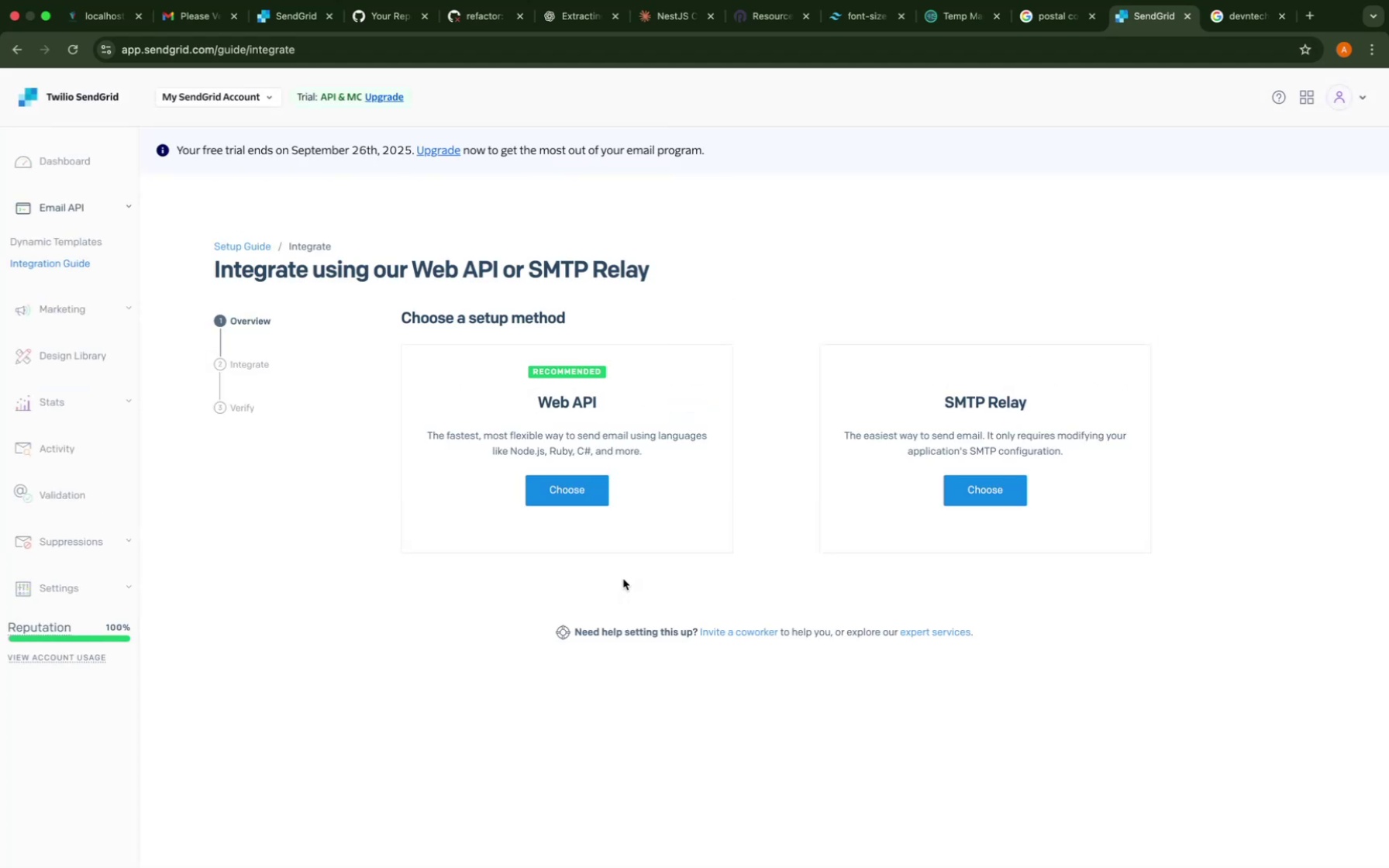 
left_click([574, 494])
 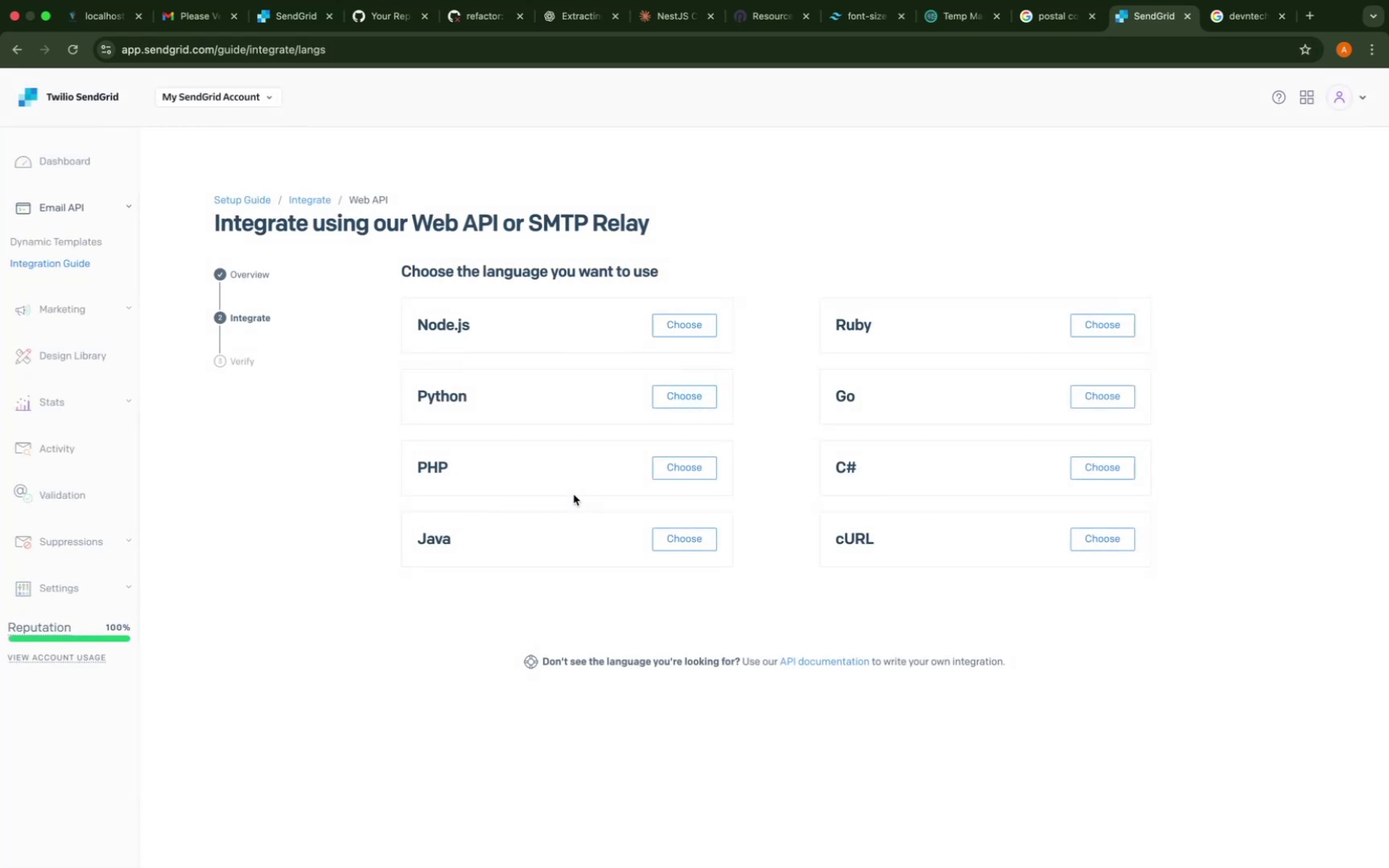 
wait(7.4)
 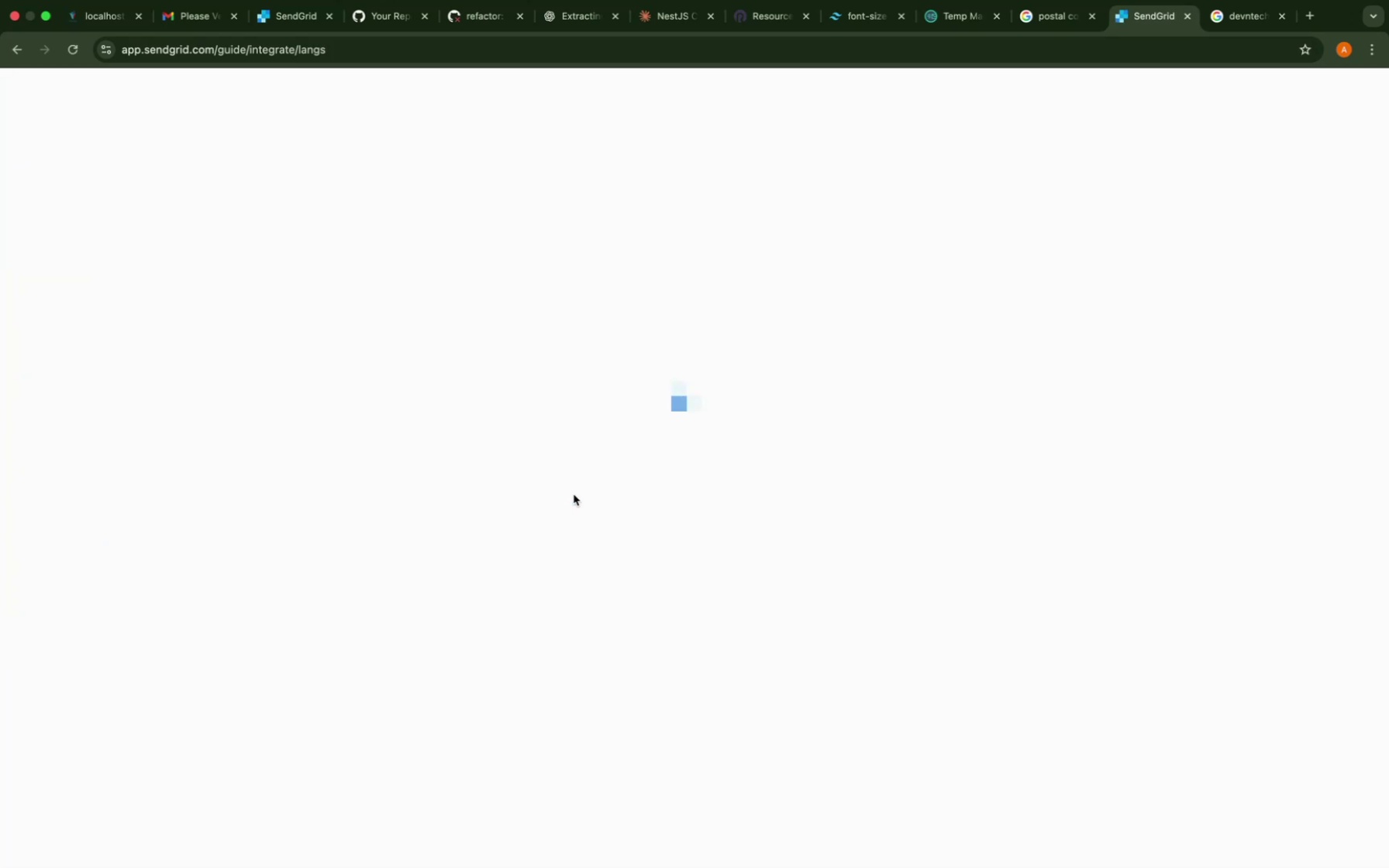 
left_click([700, 376])
 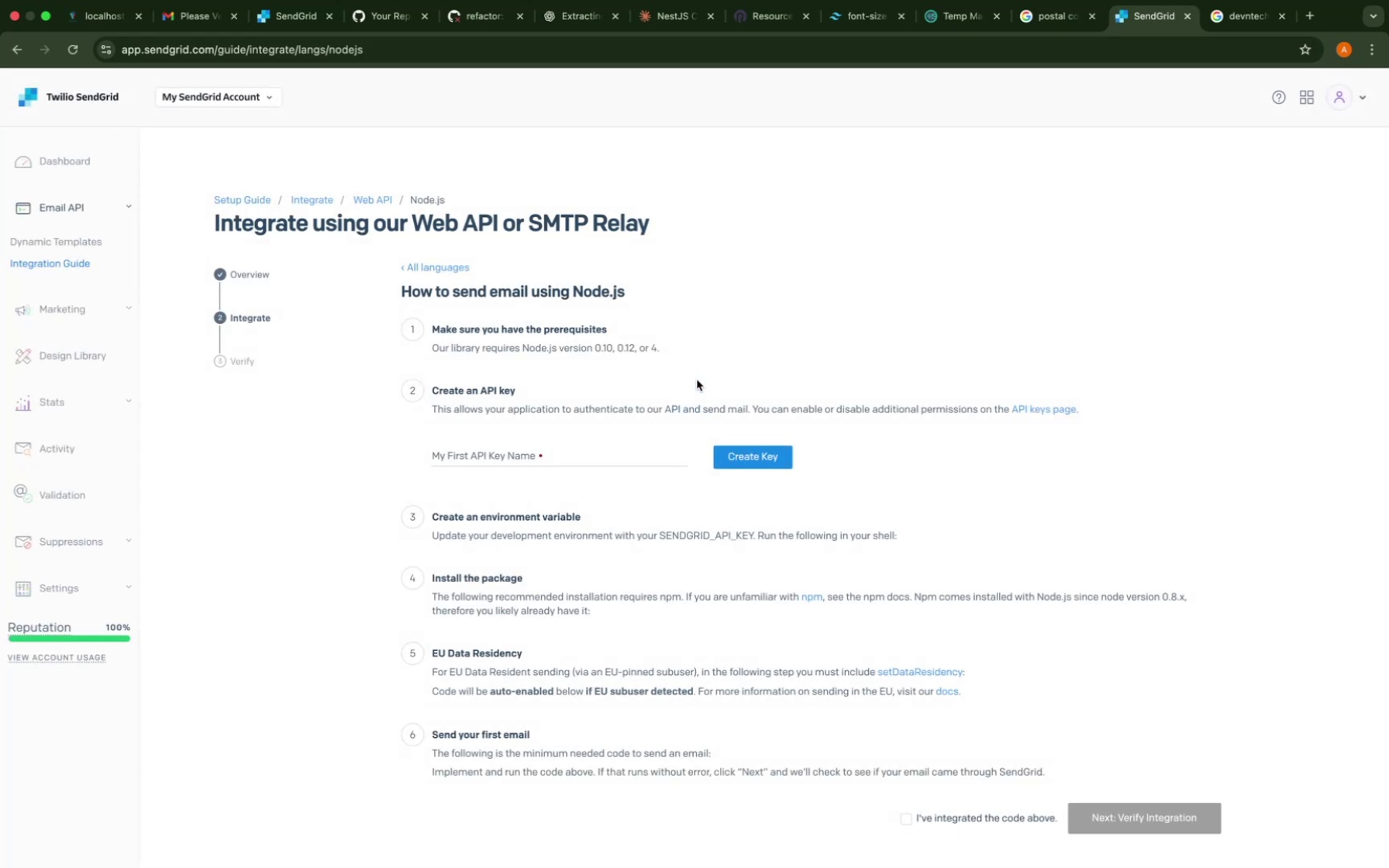 
wait(7.18)
 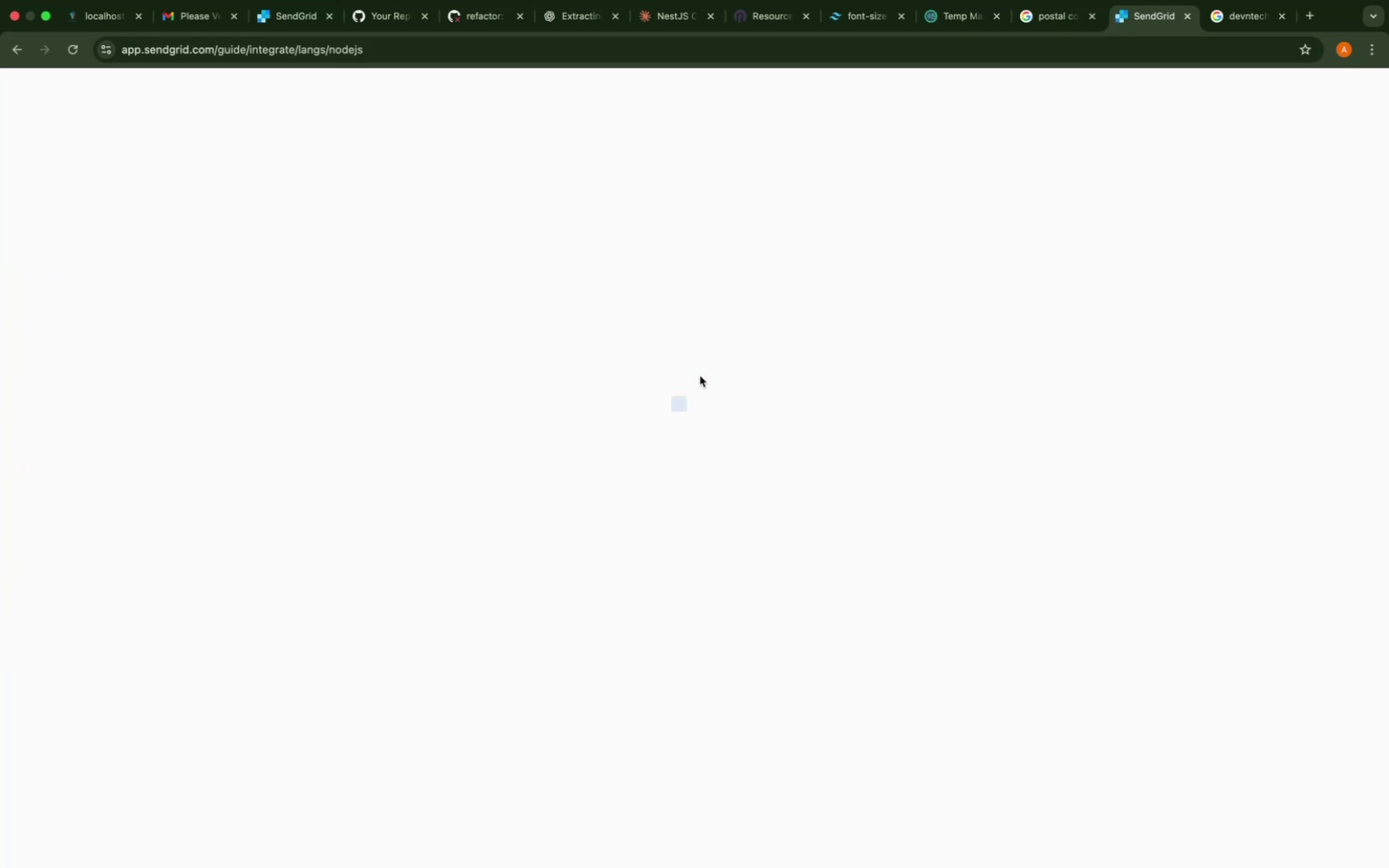 
scroll: coordinate [565, 622], scroll_direction: down, amount: 2.0
 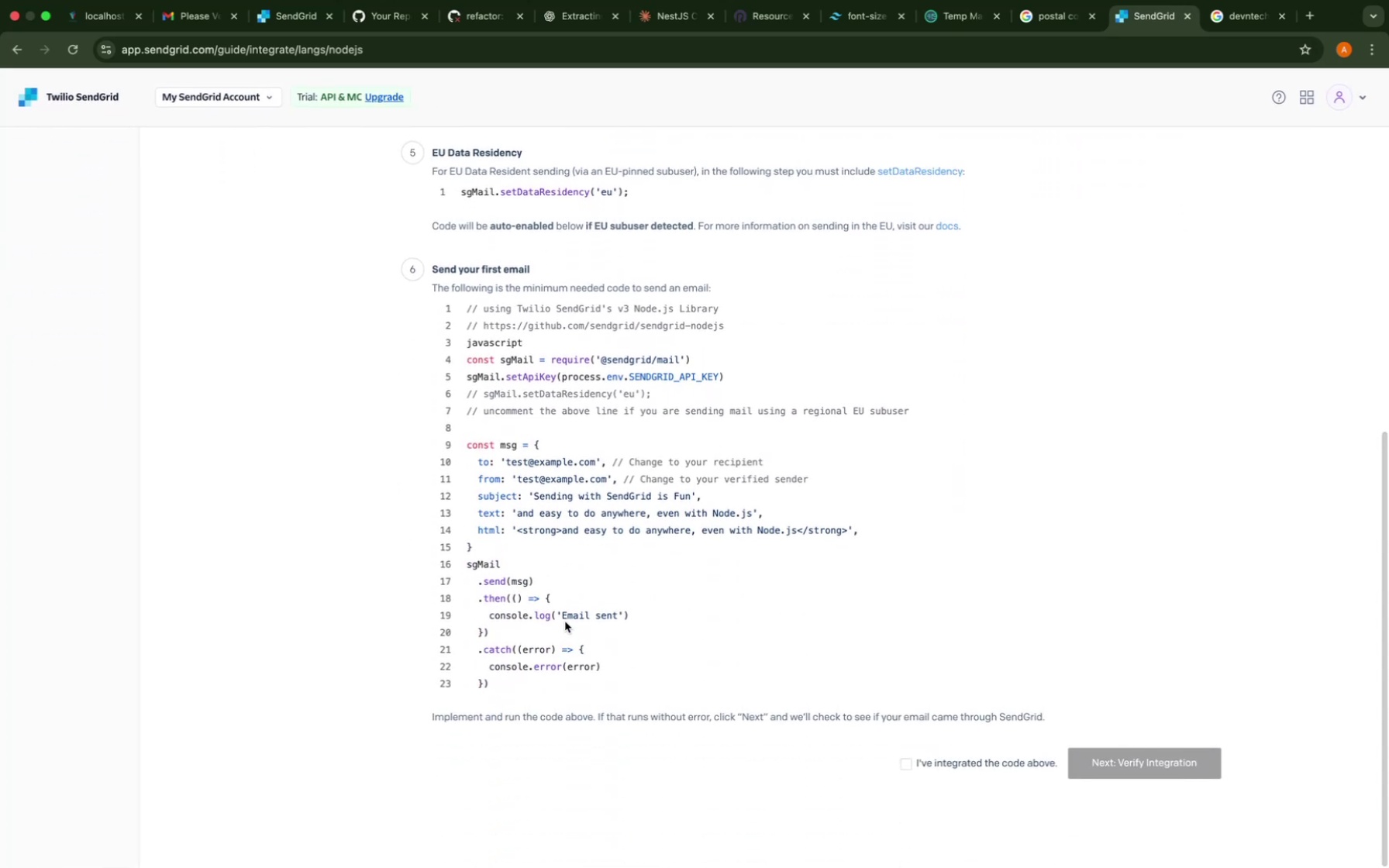 
scroll: coordinate [565, 622], scroll_direction: up, amount: 123.0
 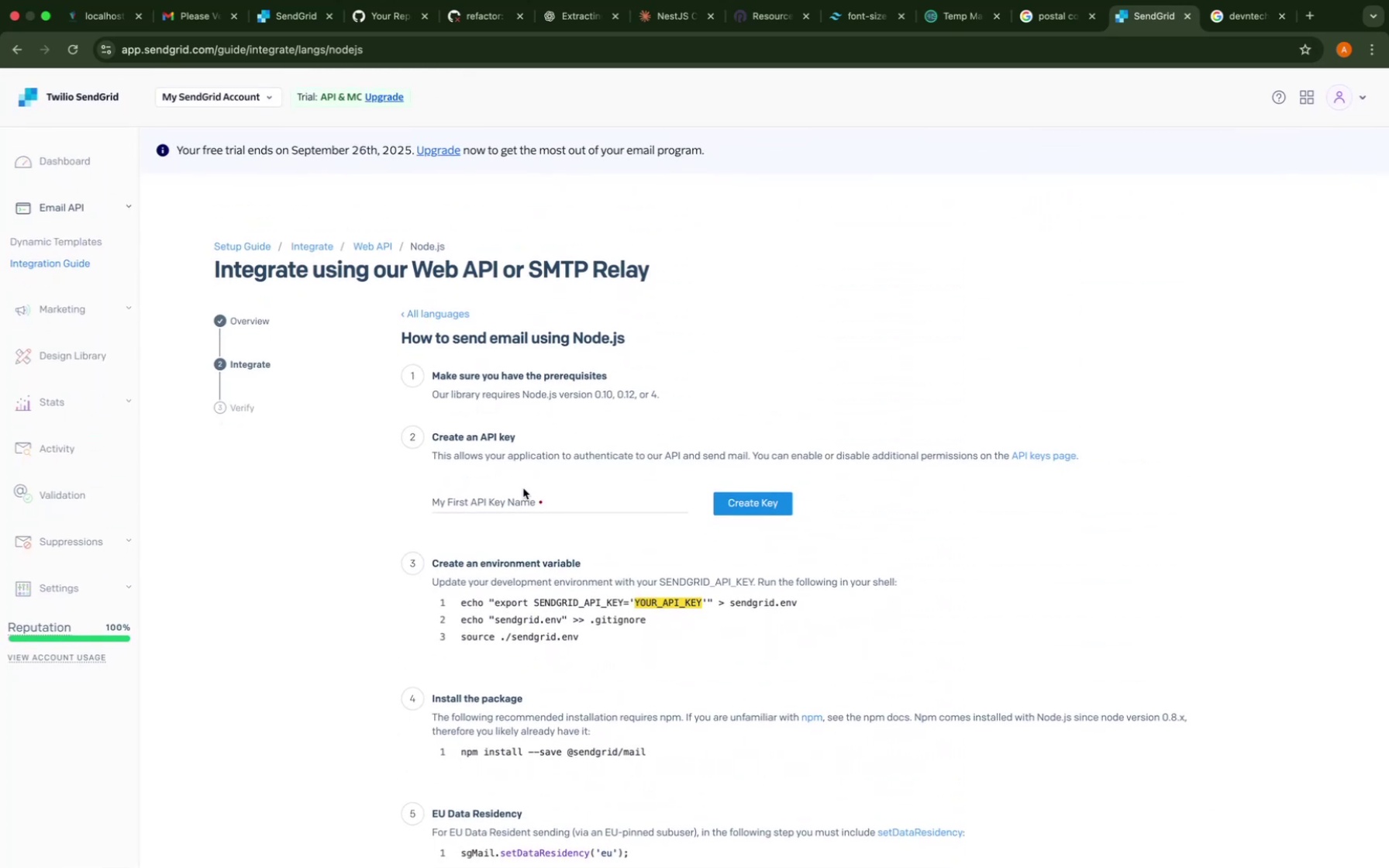 
wait(6.39)
 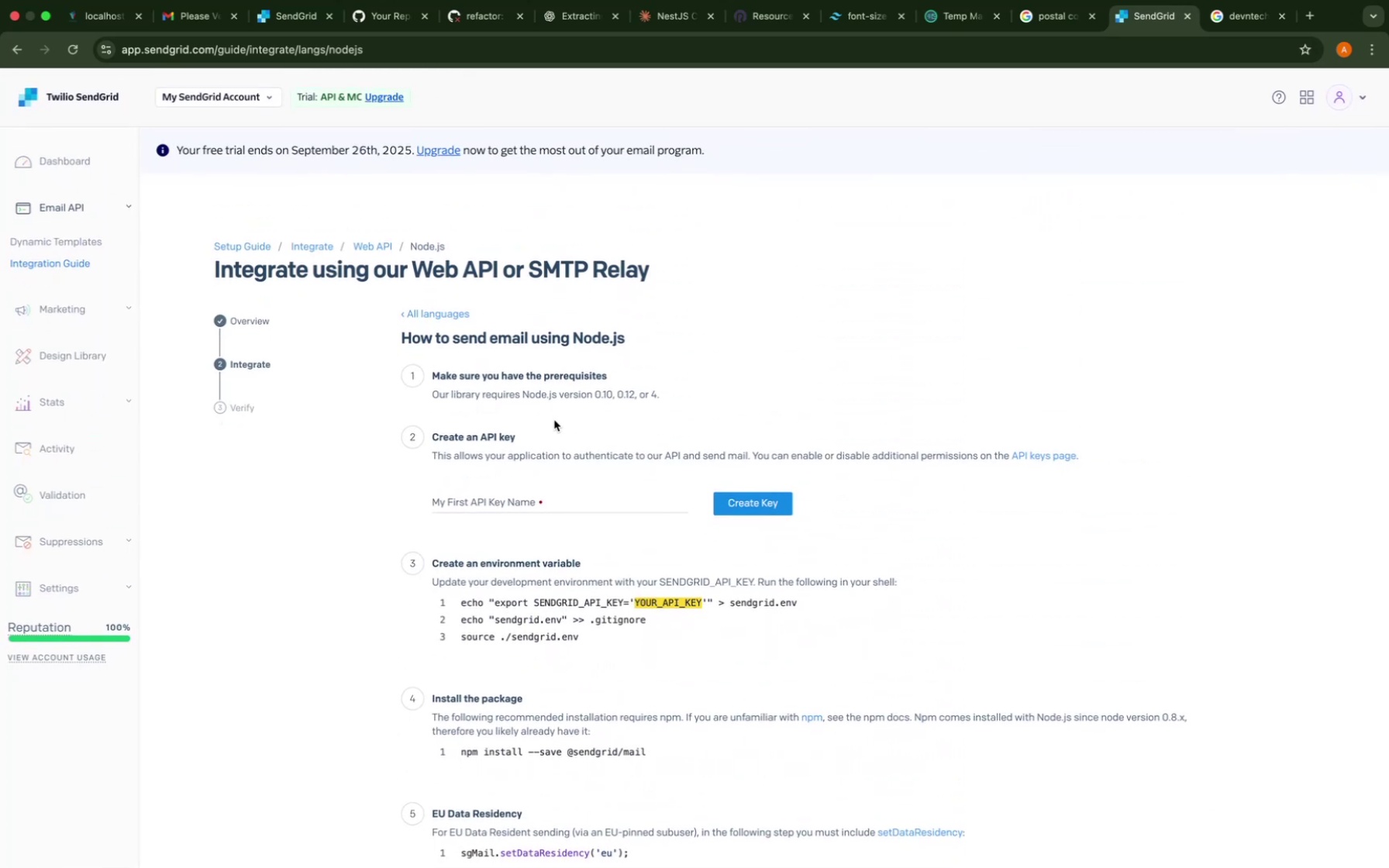 
type(Vital educatore)
key(Backspace)
type(s api key)
 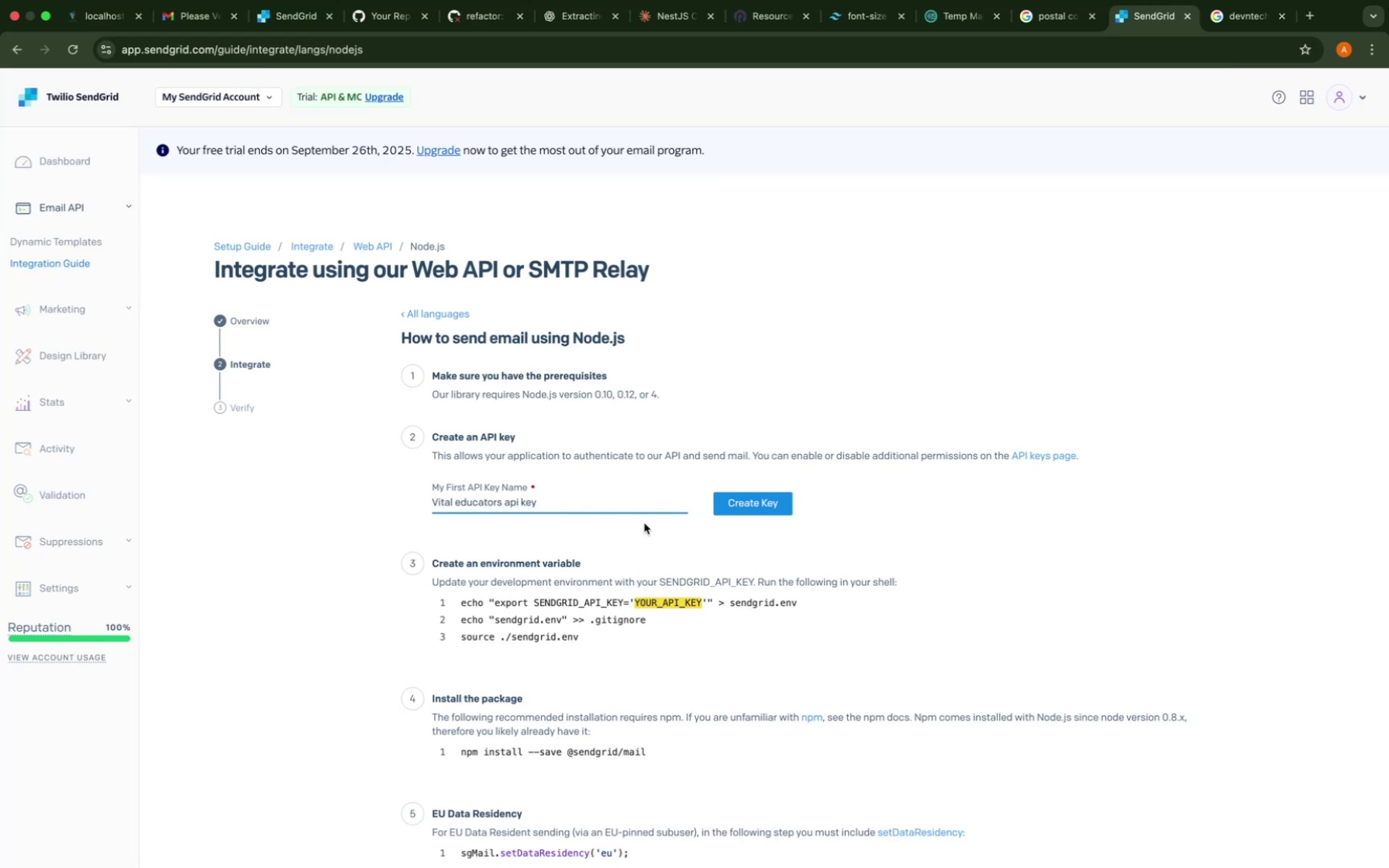 
left_click([794, 498])
 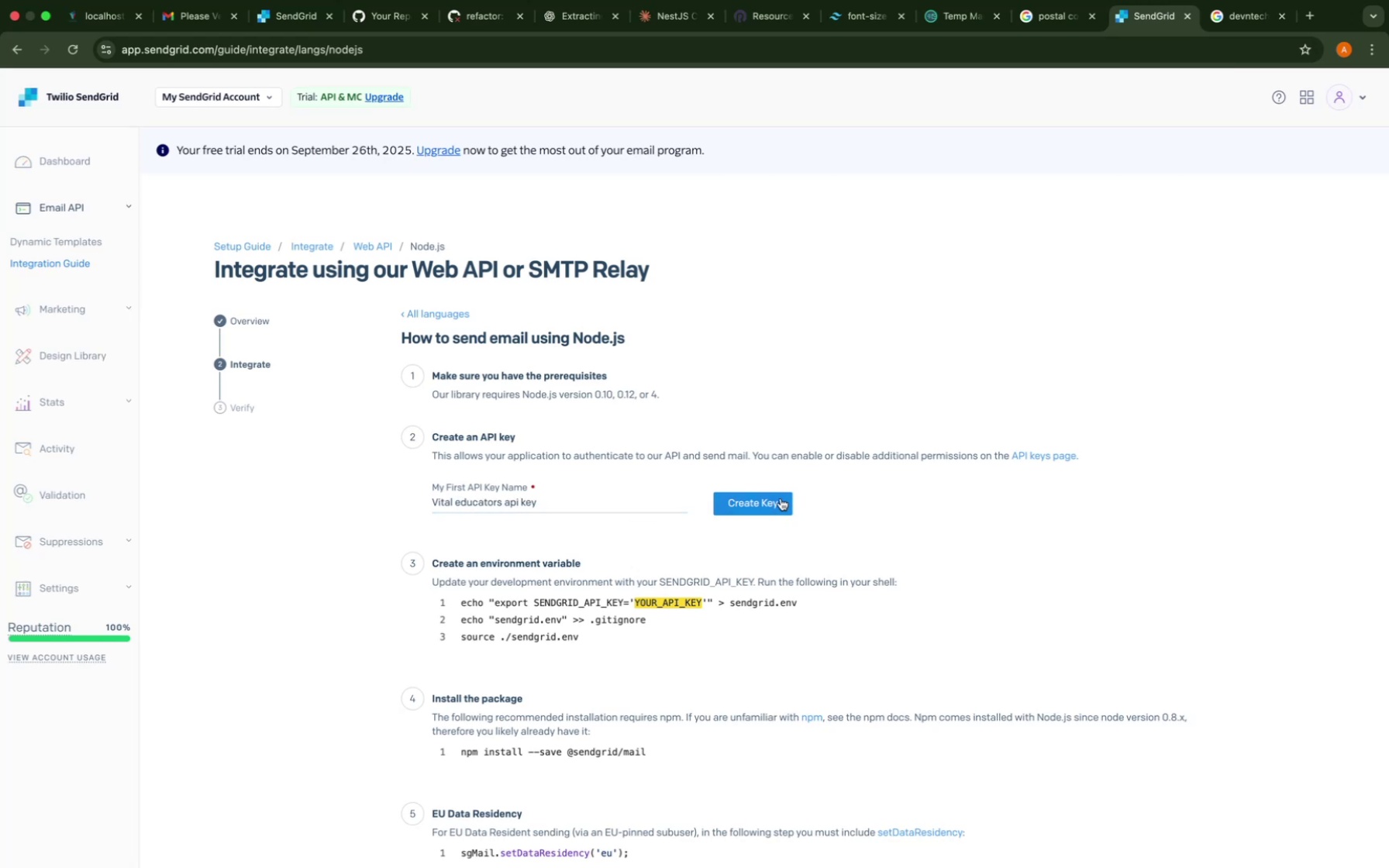 
left_click([781, 498])
 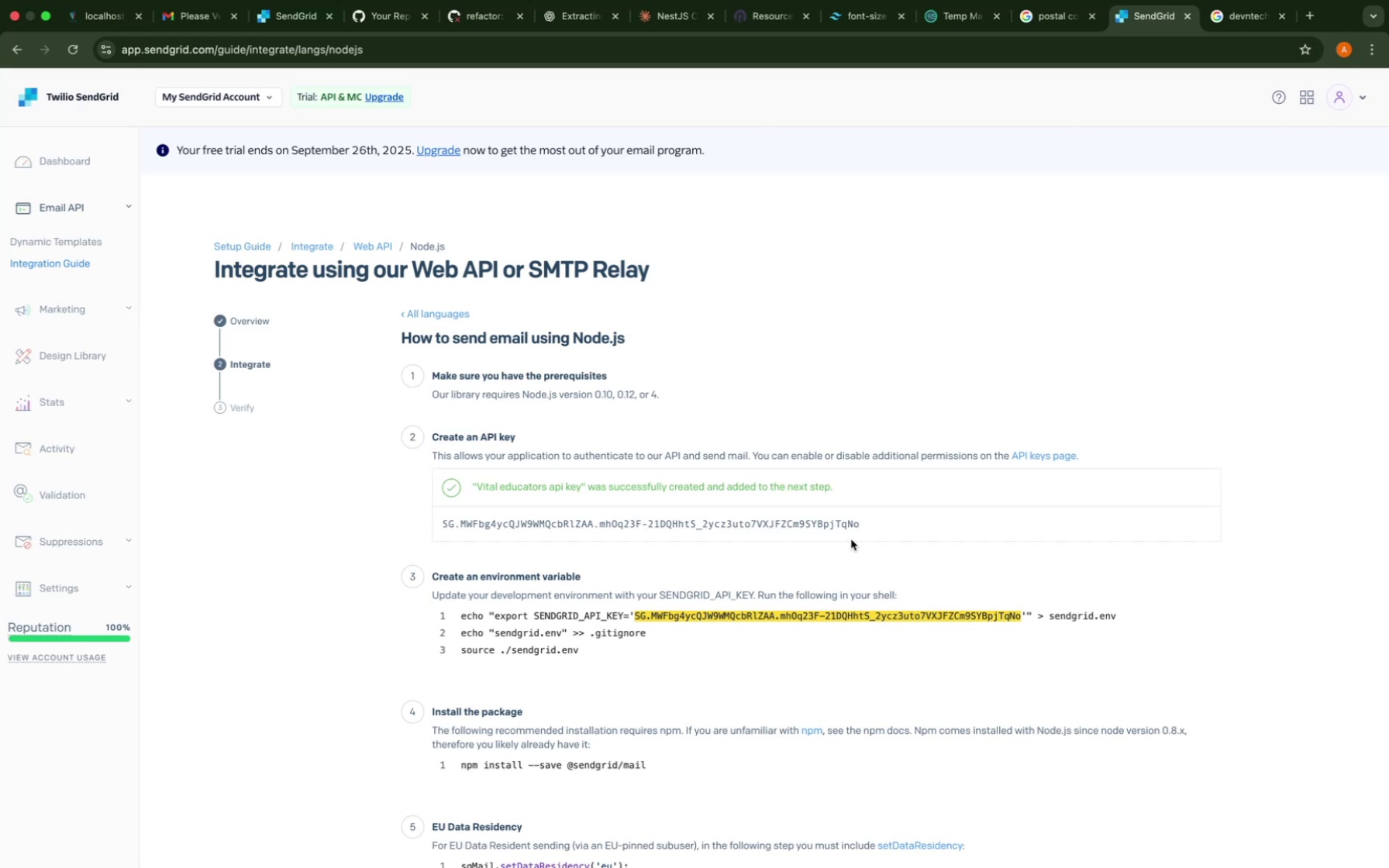 
left_click_drag(start_coordinate=[900, 529], to_coordinate=[442, 527])
 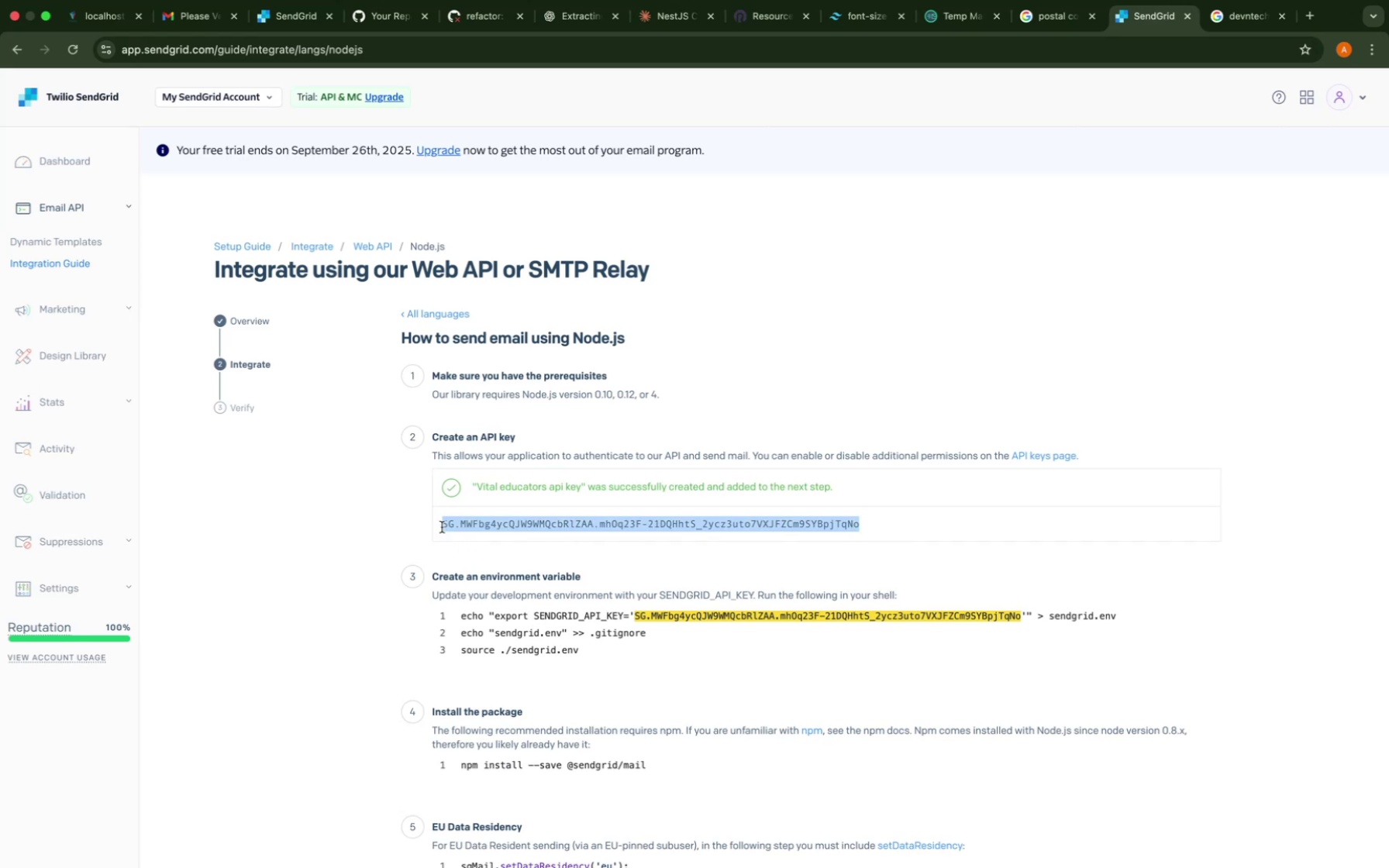 
key(Meta+C)
 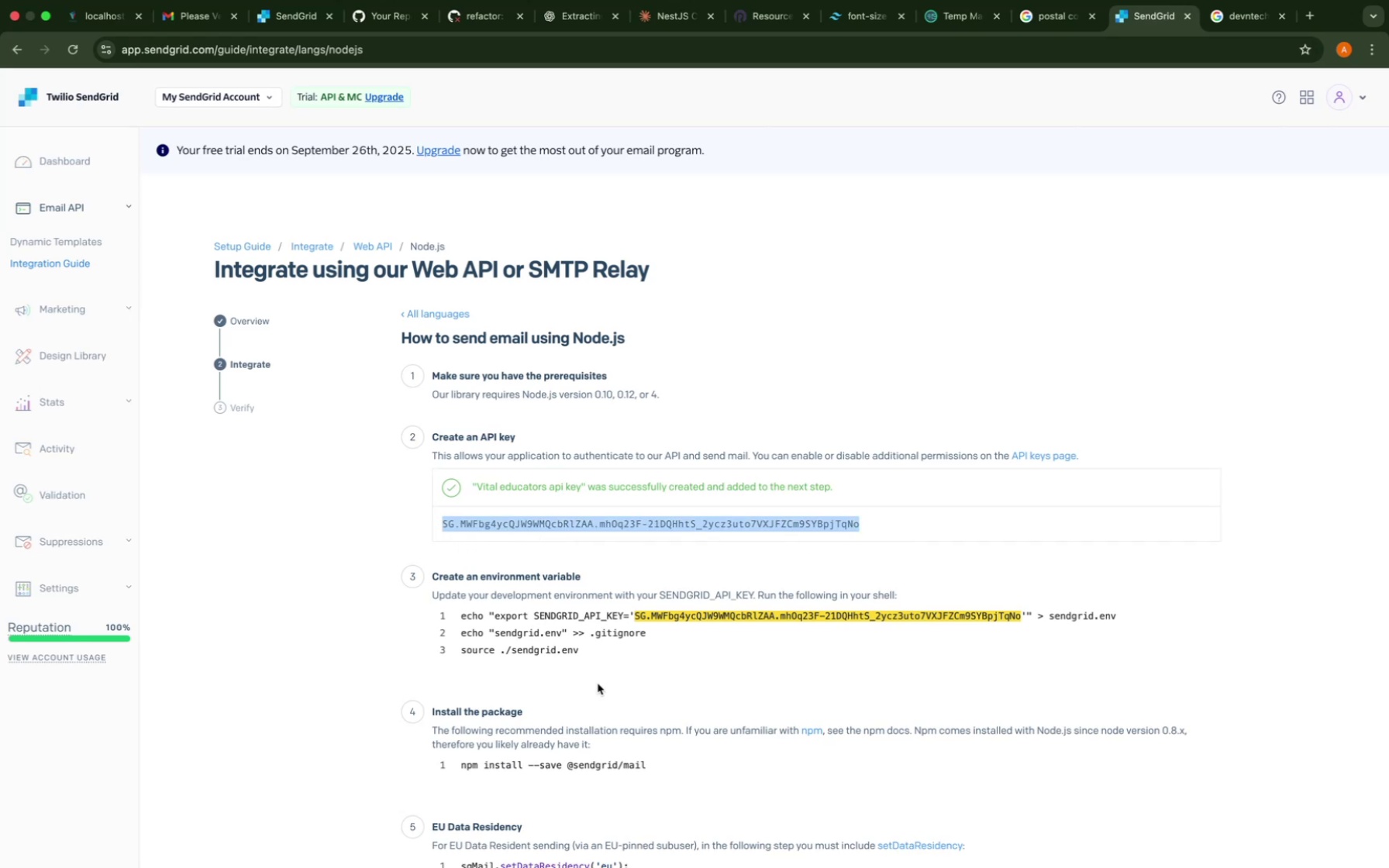 
scroll: coordinate [598, 684], scroll_direction: down, amount: 73.0
 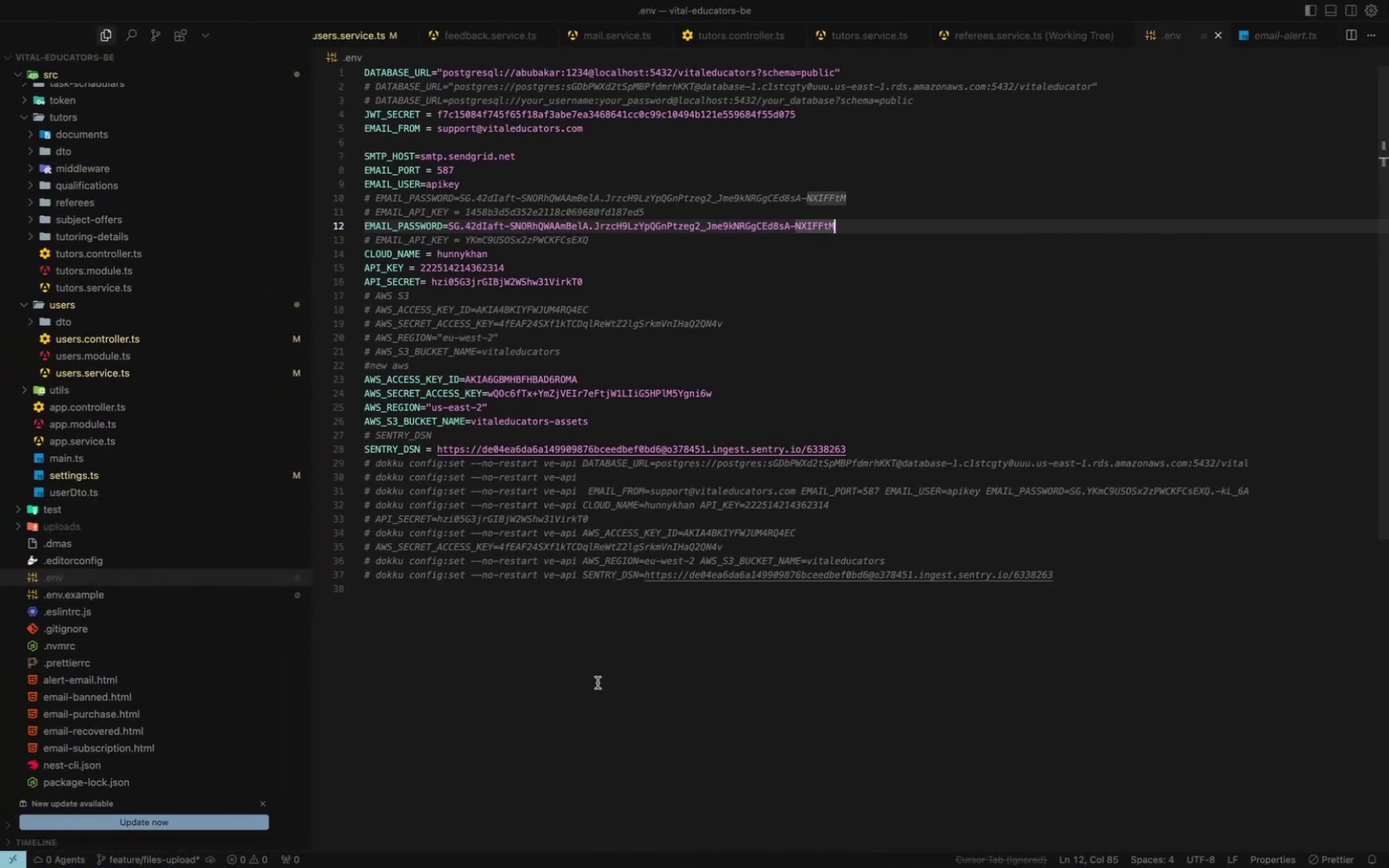 
left_click_drag(start_coordinate=[451, 229], to_coordinate=[881, 256])
 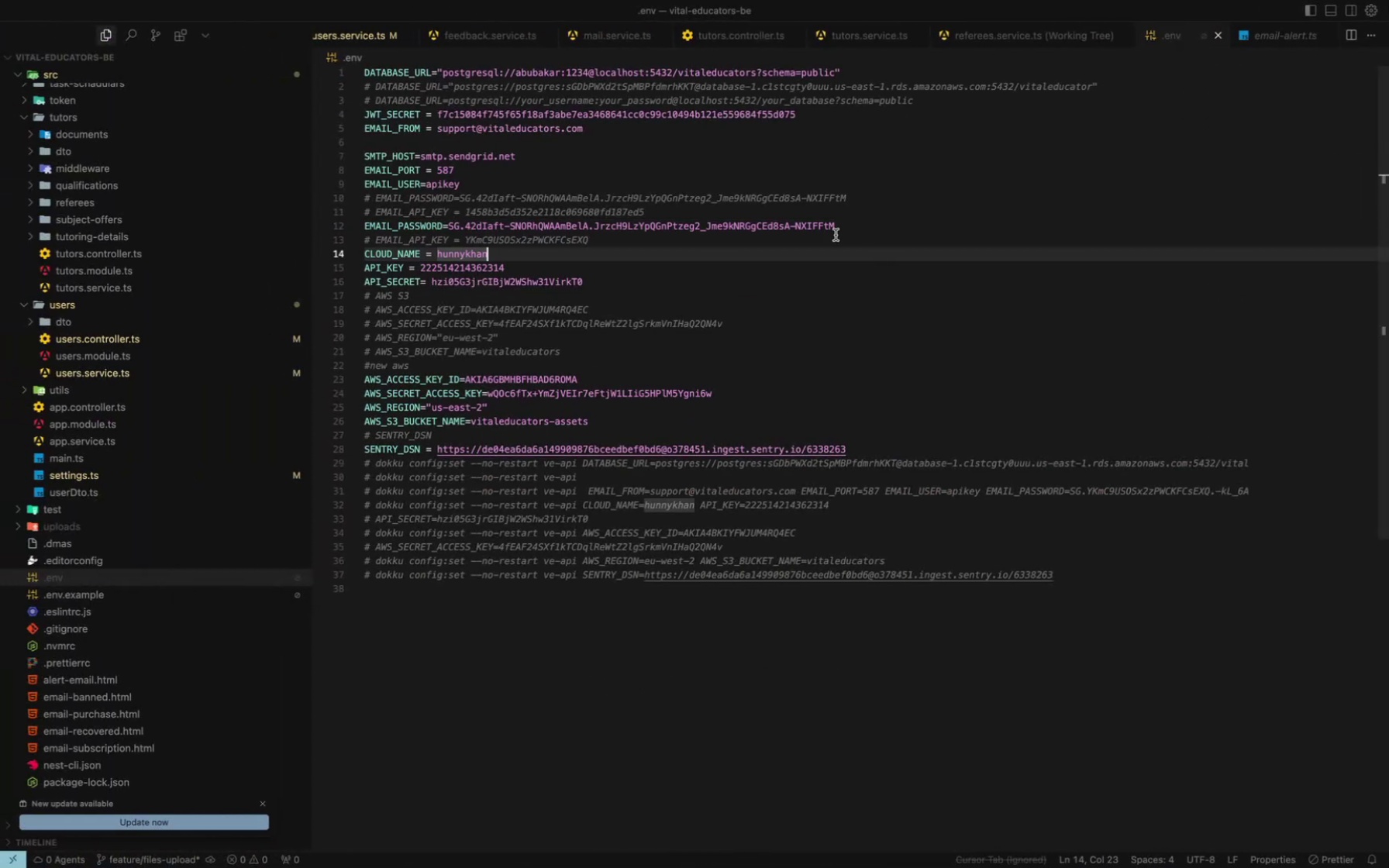 
left_click_drag(start_coordinate=[836, 226], to_coordinate=[449, 231])
 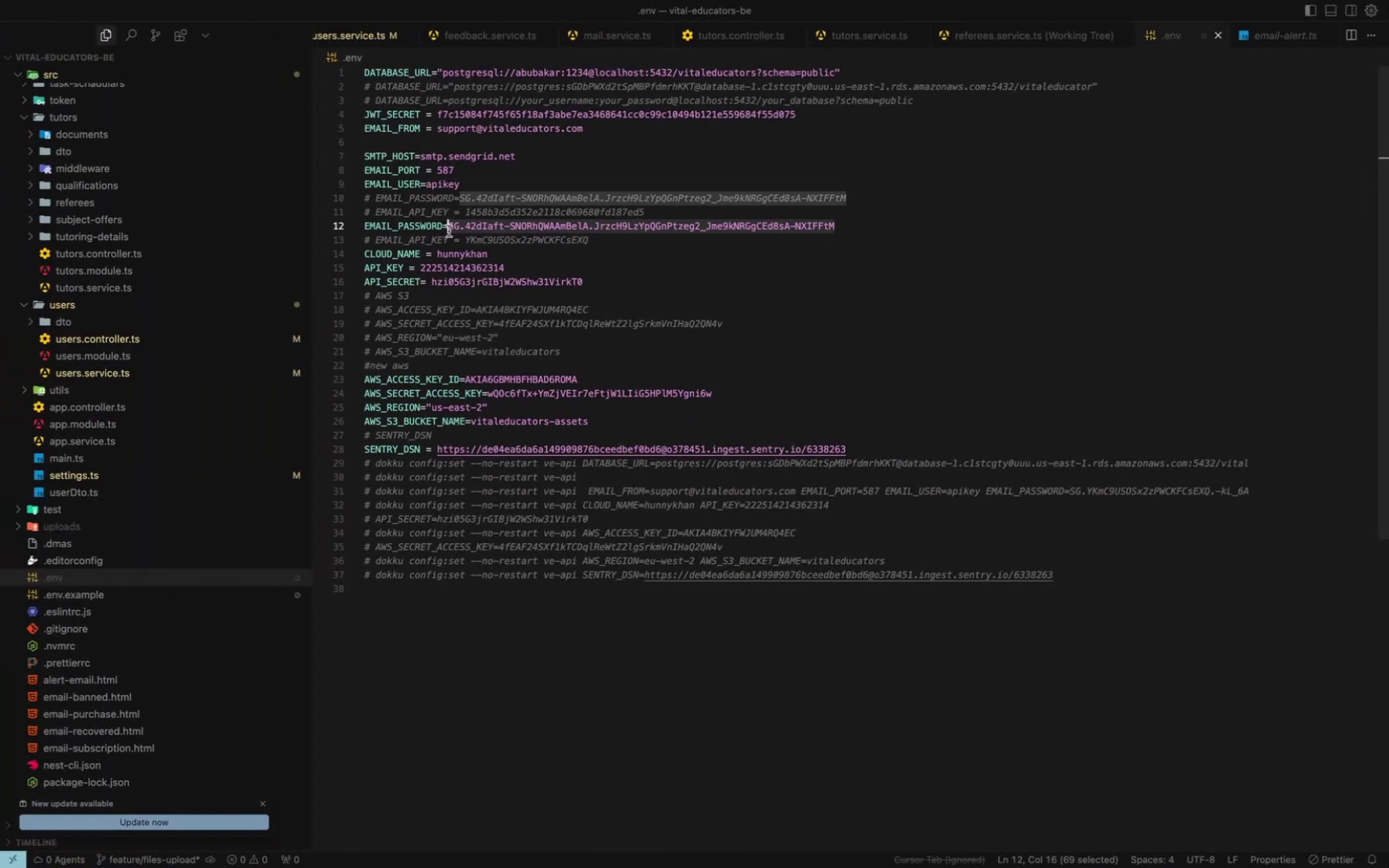 
key(Meta+V)
 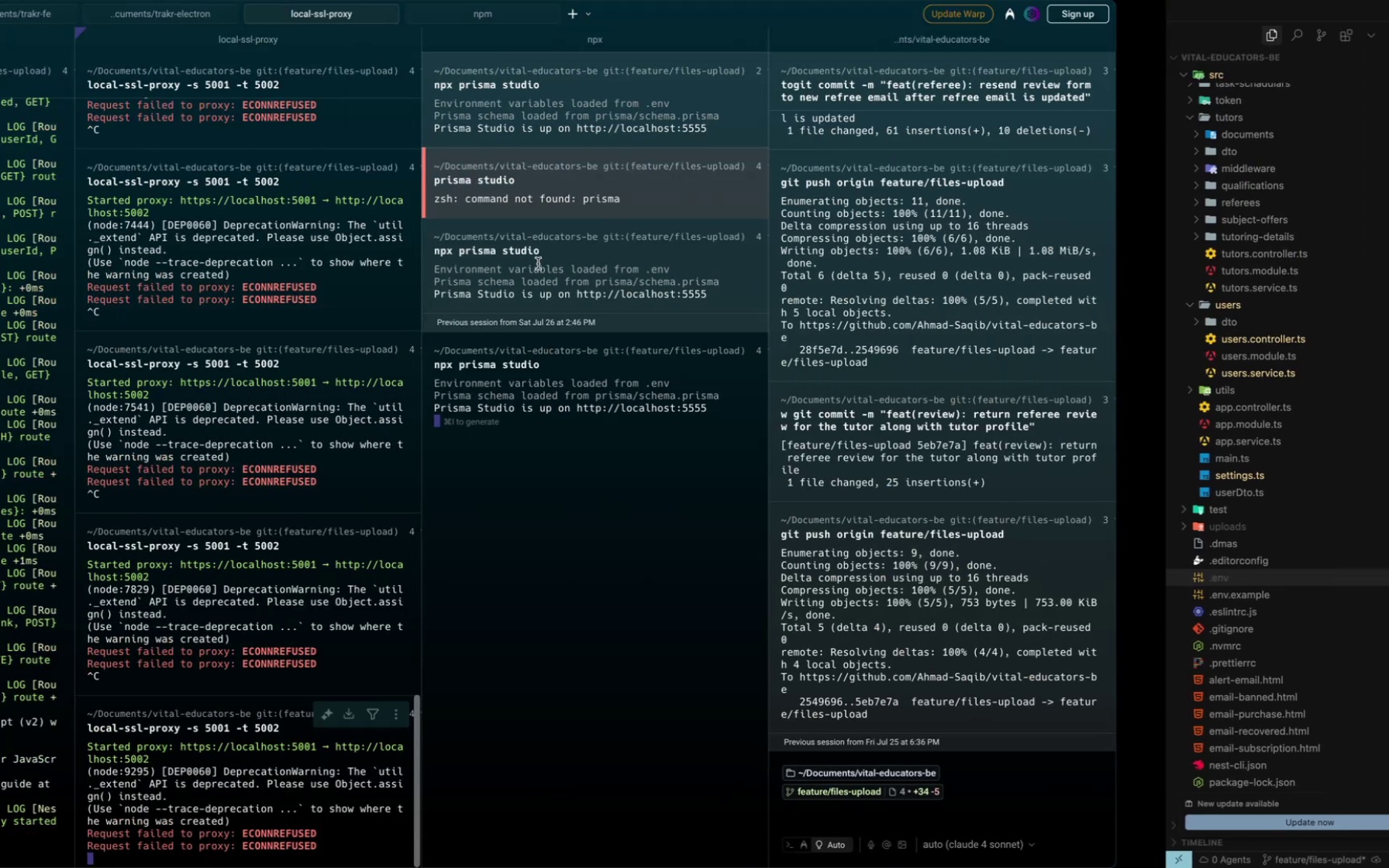 
key(Meta+CommandLeft)
 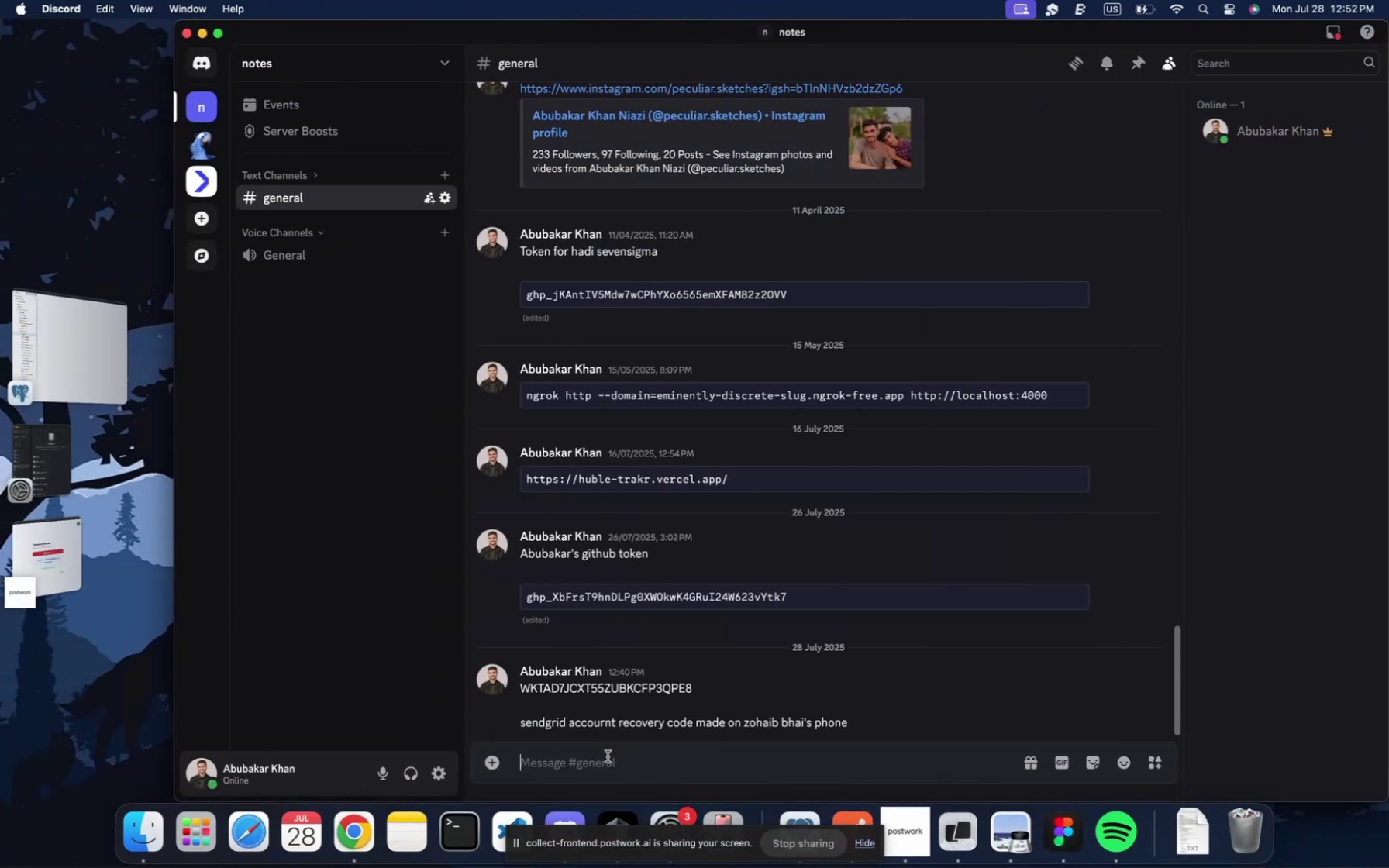 
key(Meta+V)
 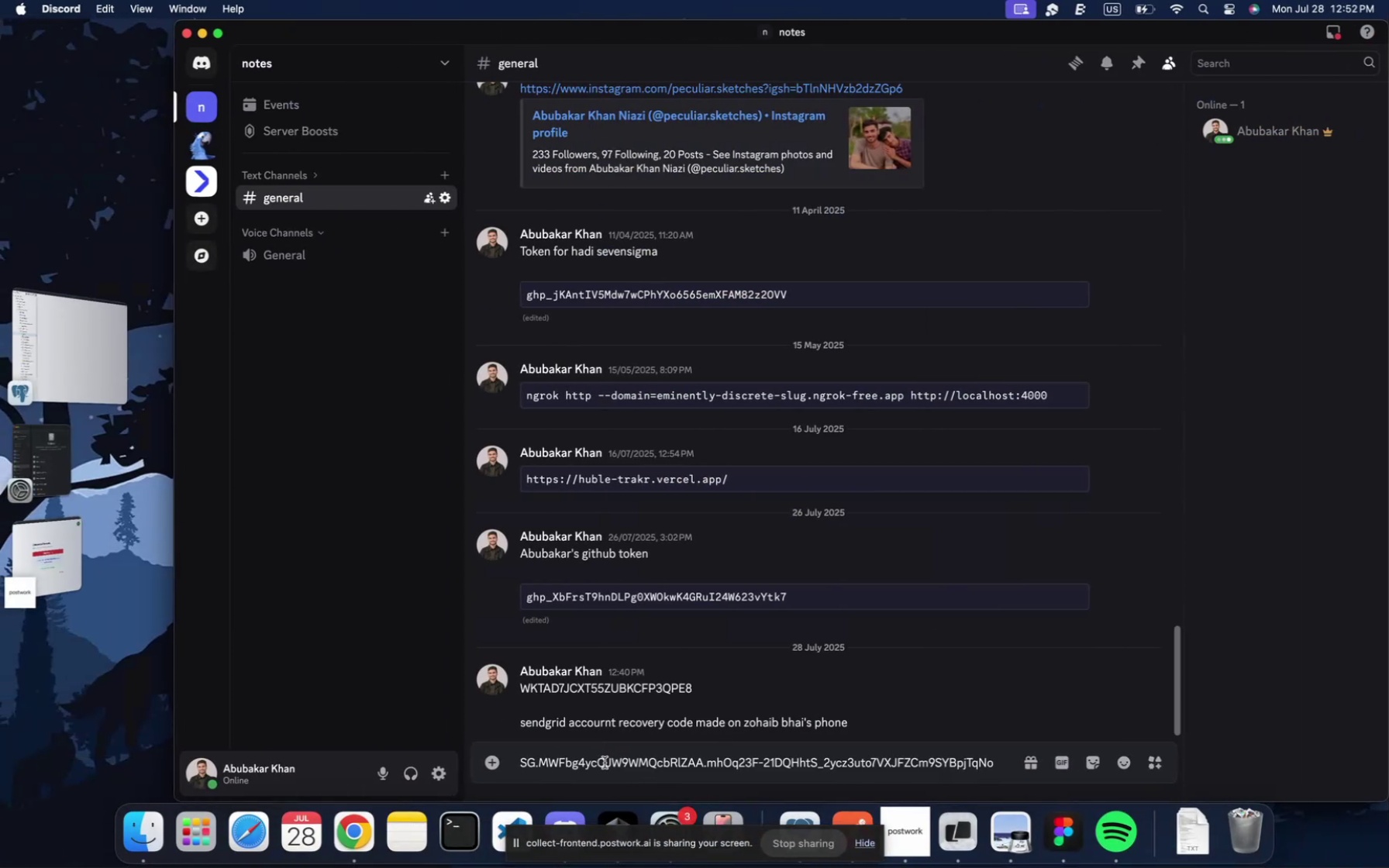 
key(Backquote)
 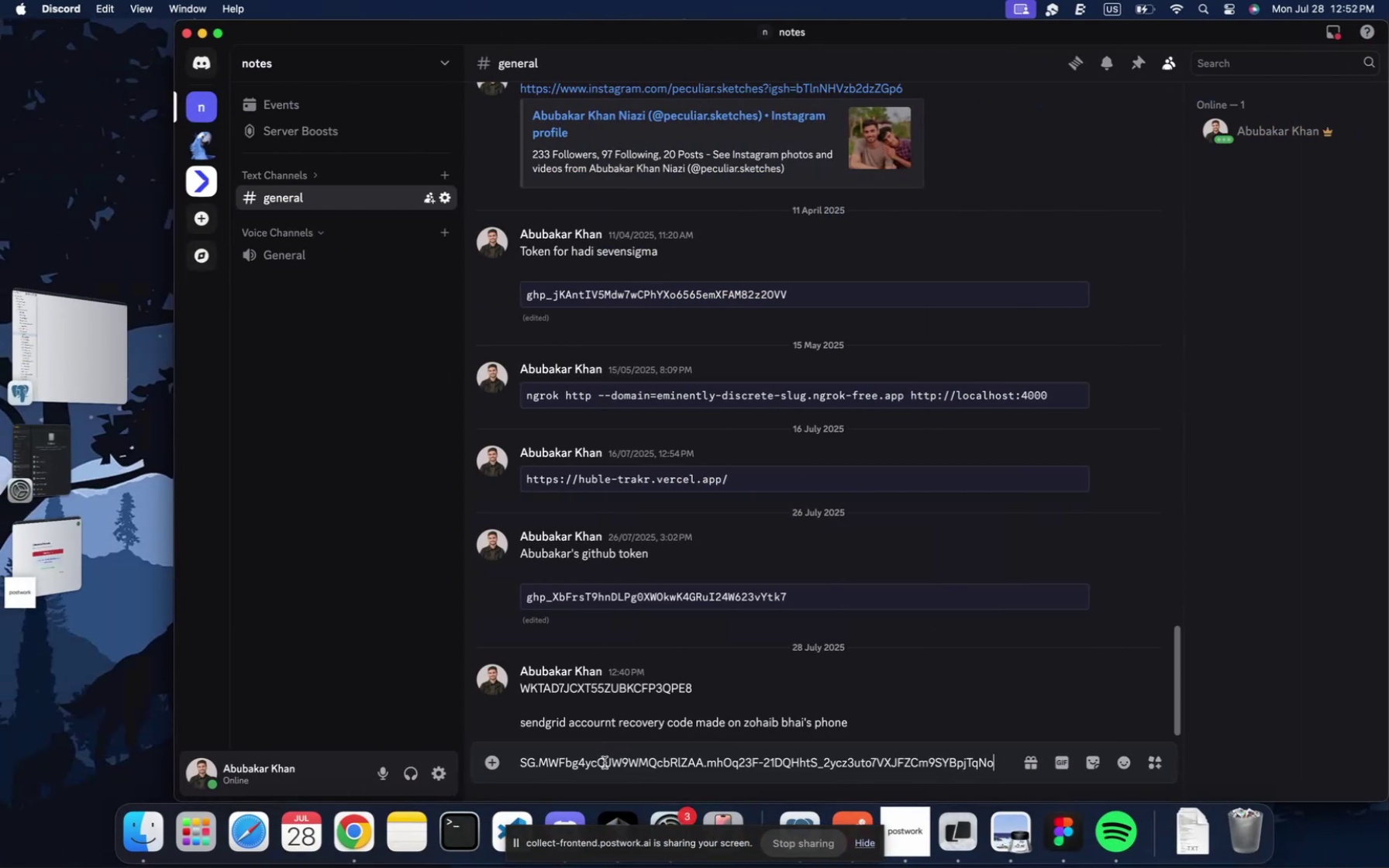 
key(Backquote)
 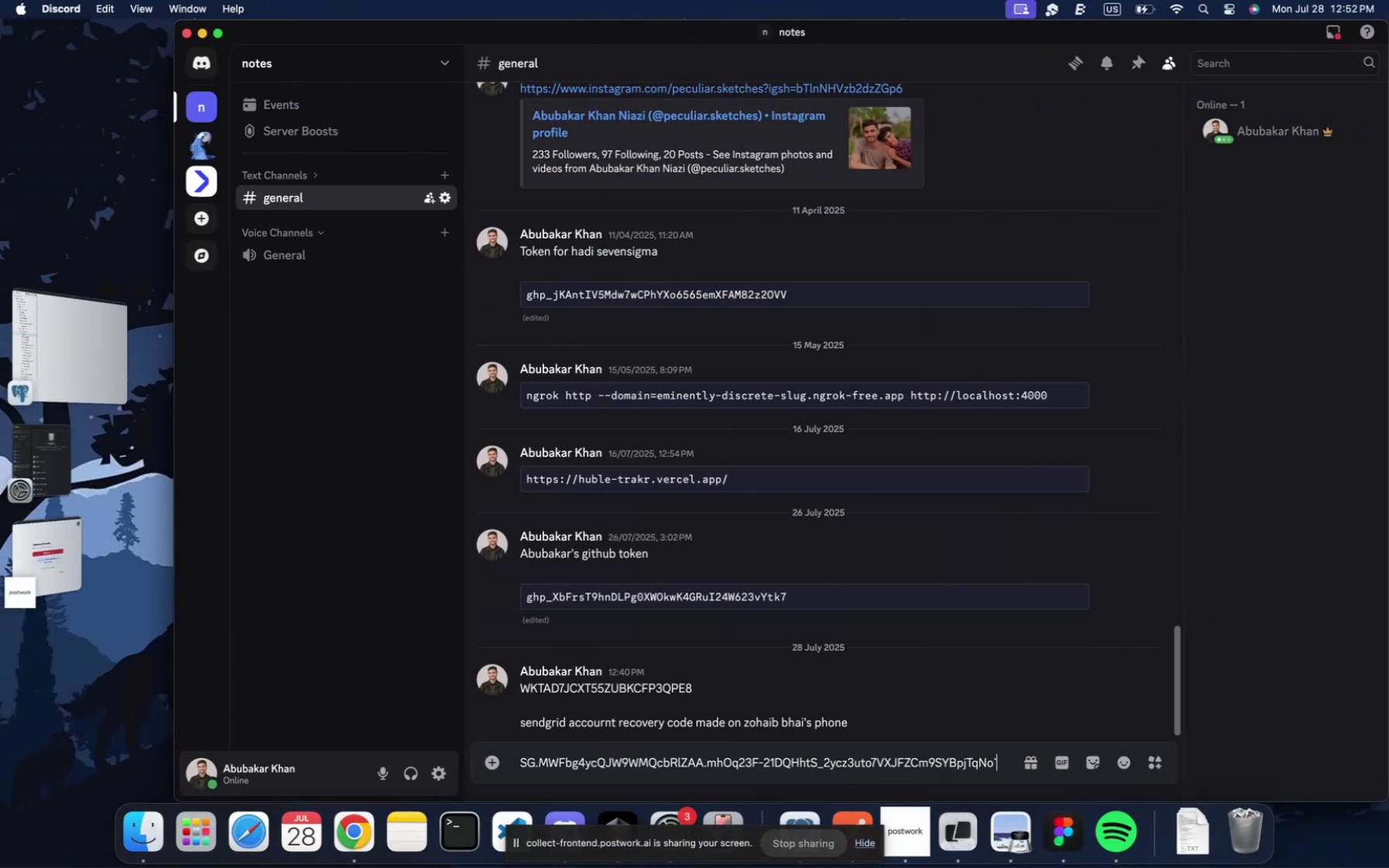 
key(Backquote)
 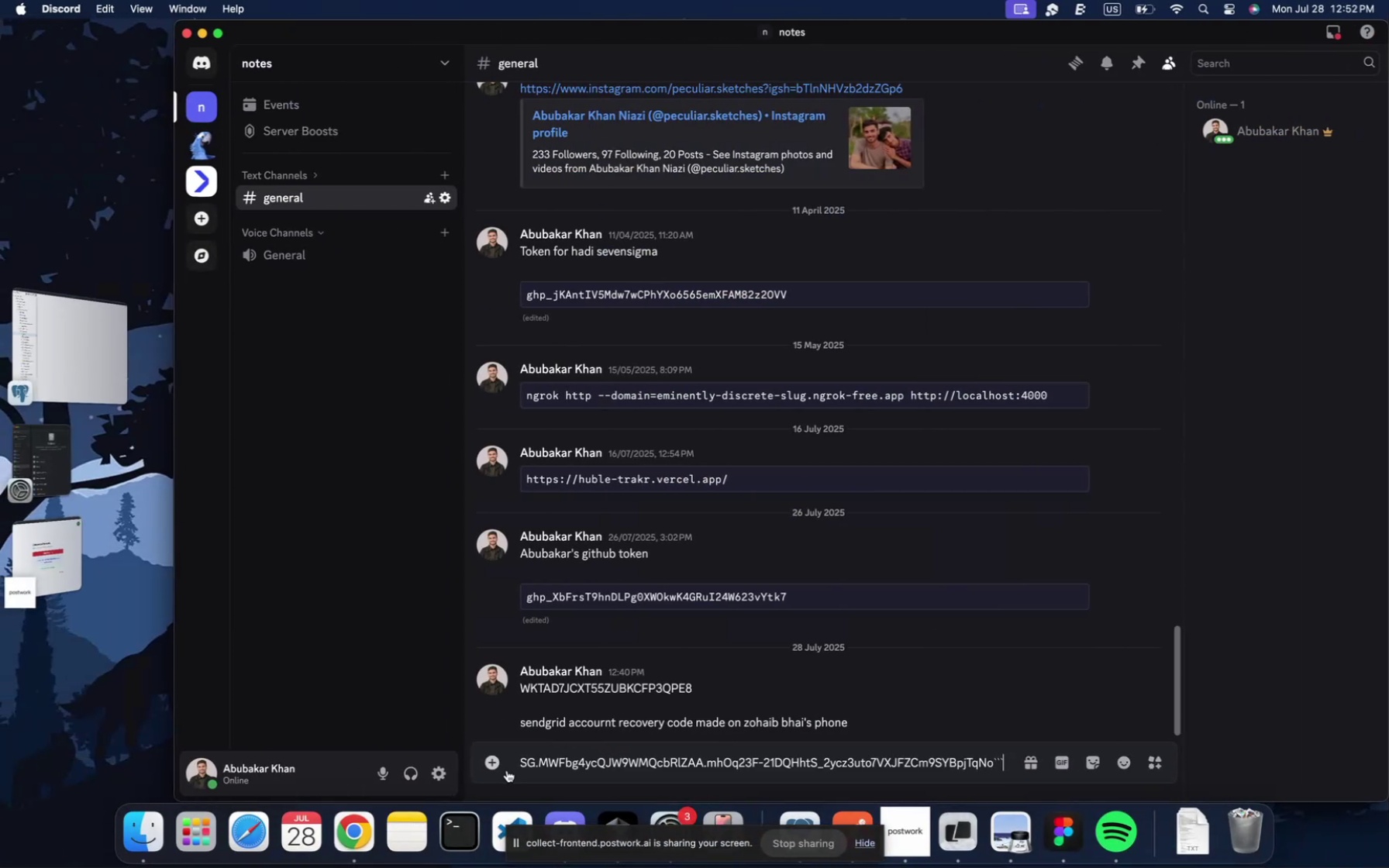 
left_click([520, 766])
 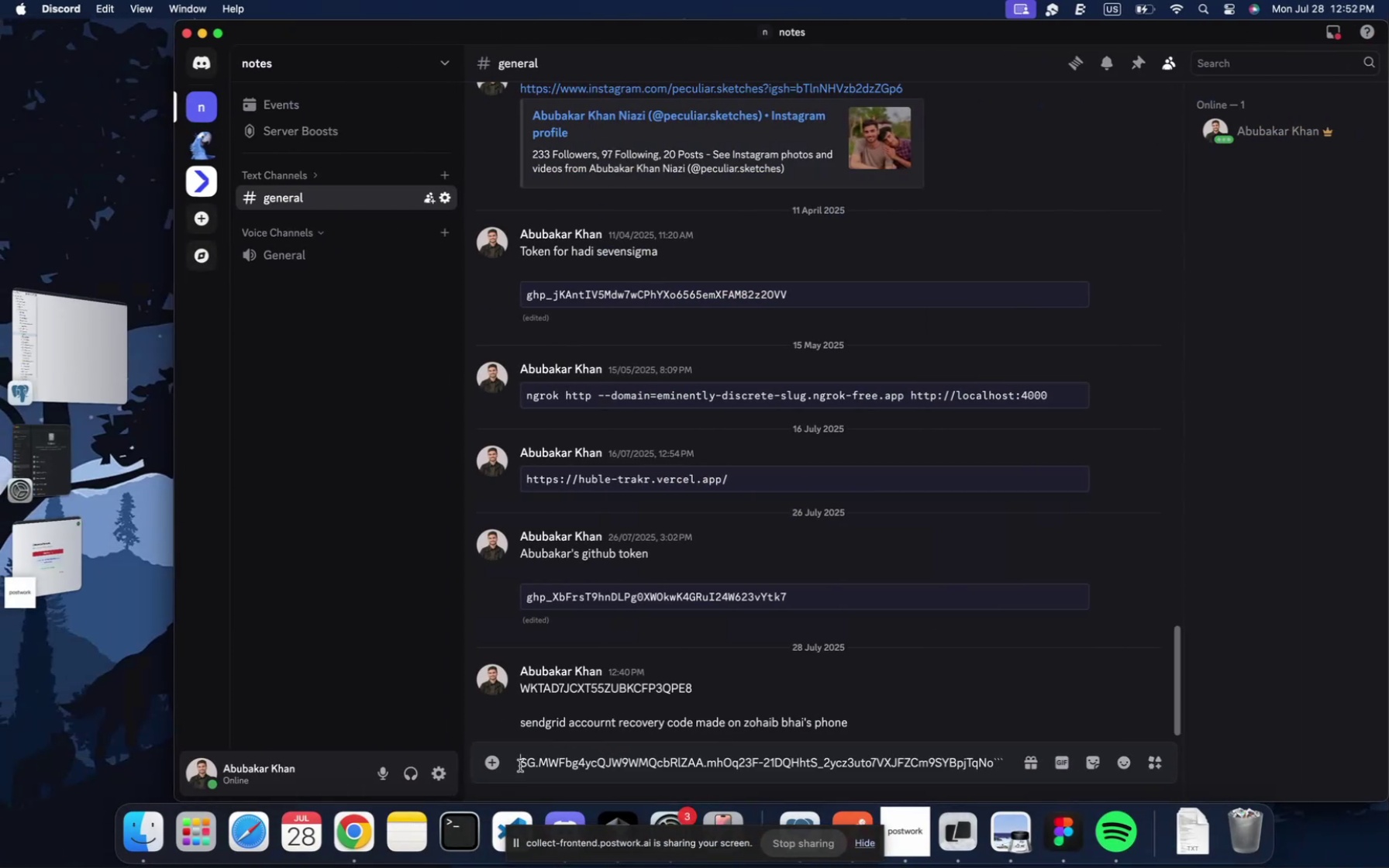 
key(Backquote)
 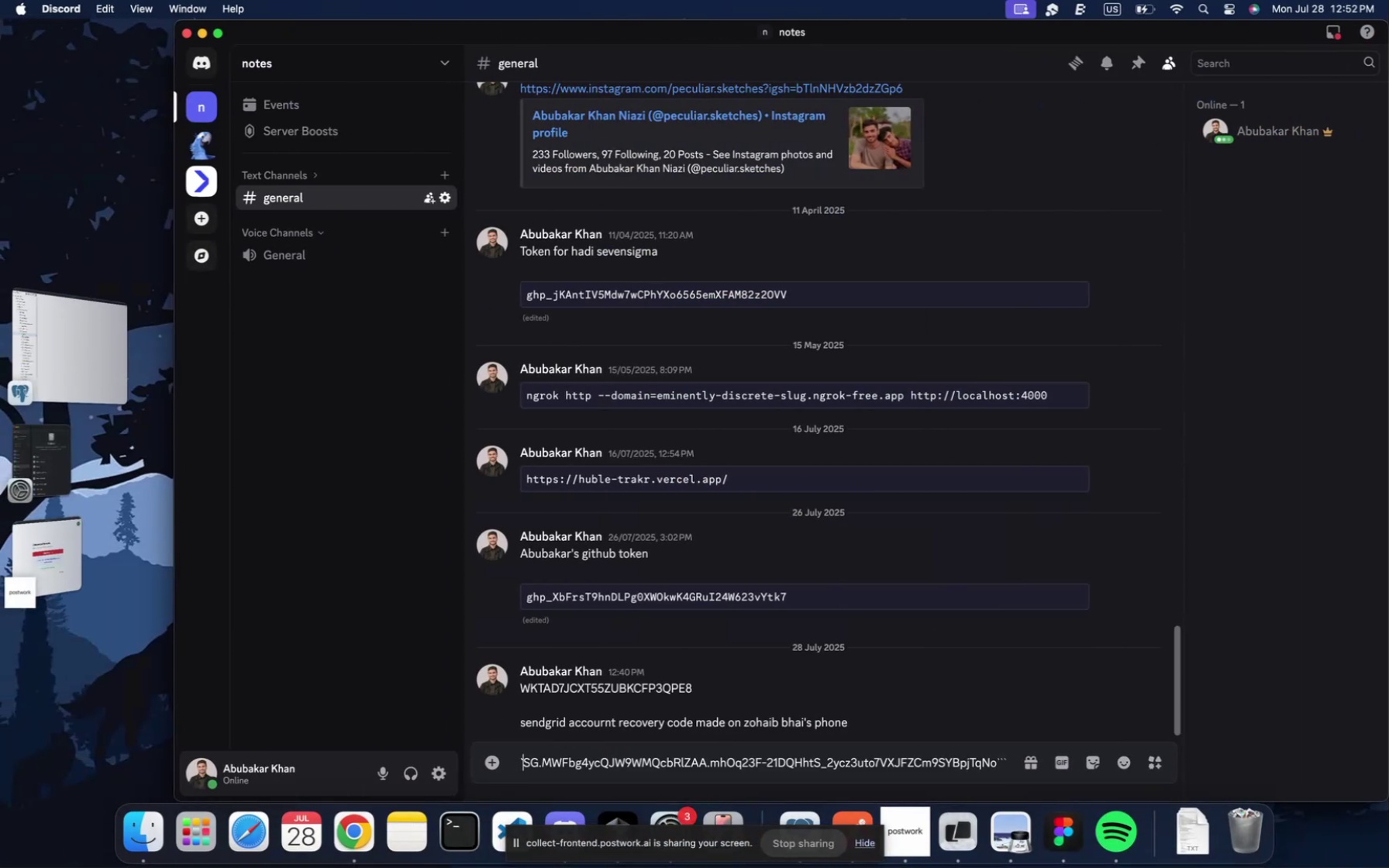 
key(Backquote)
 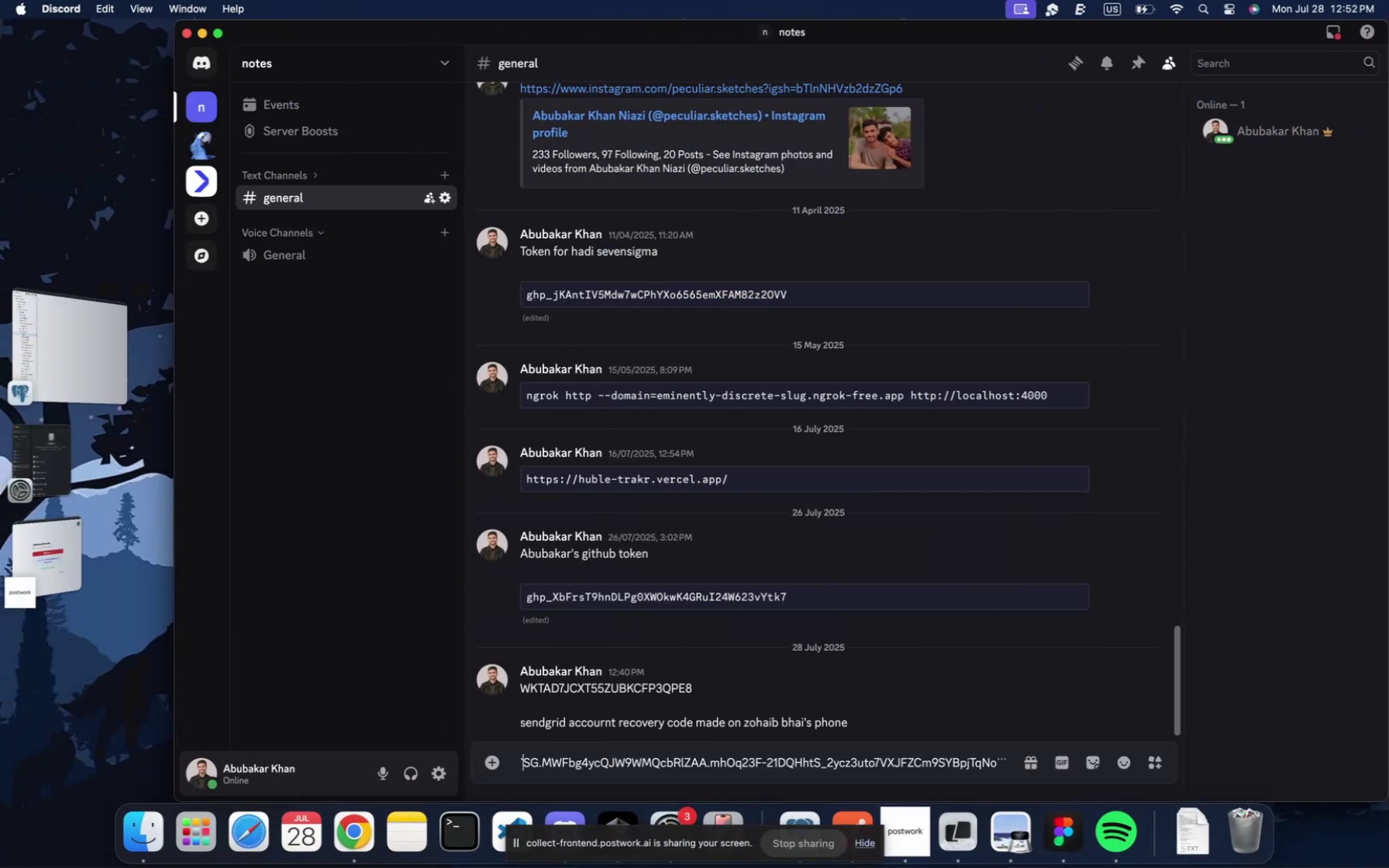 
key(Backquote)
 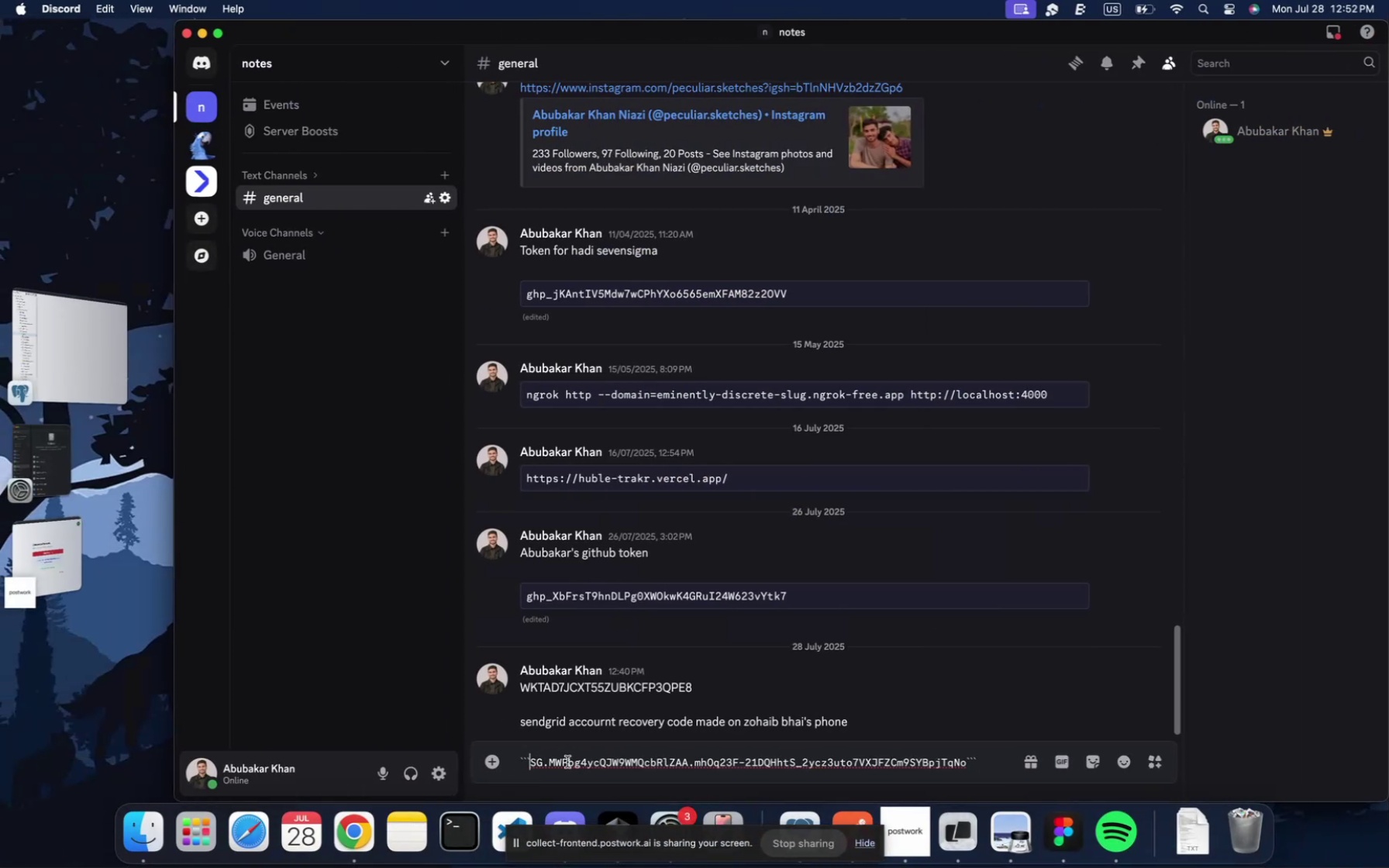 
key(Enter)
 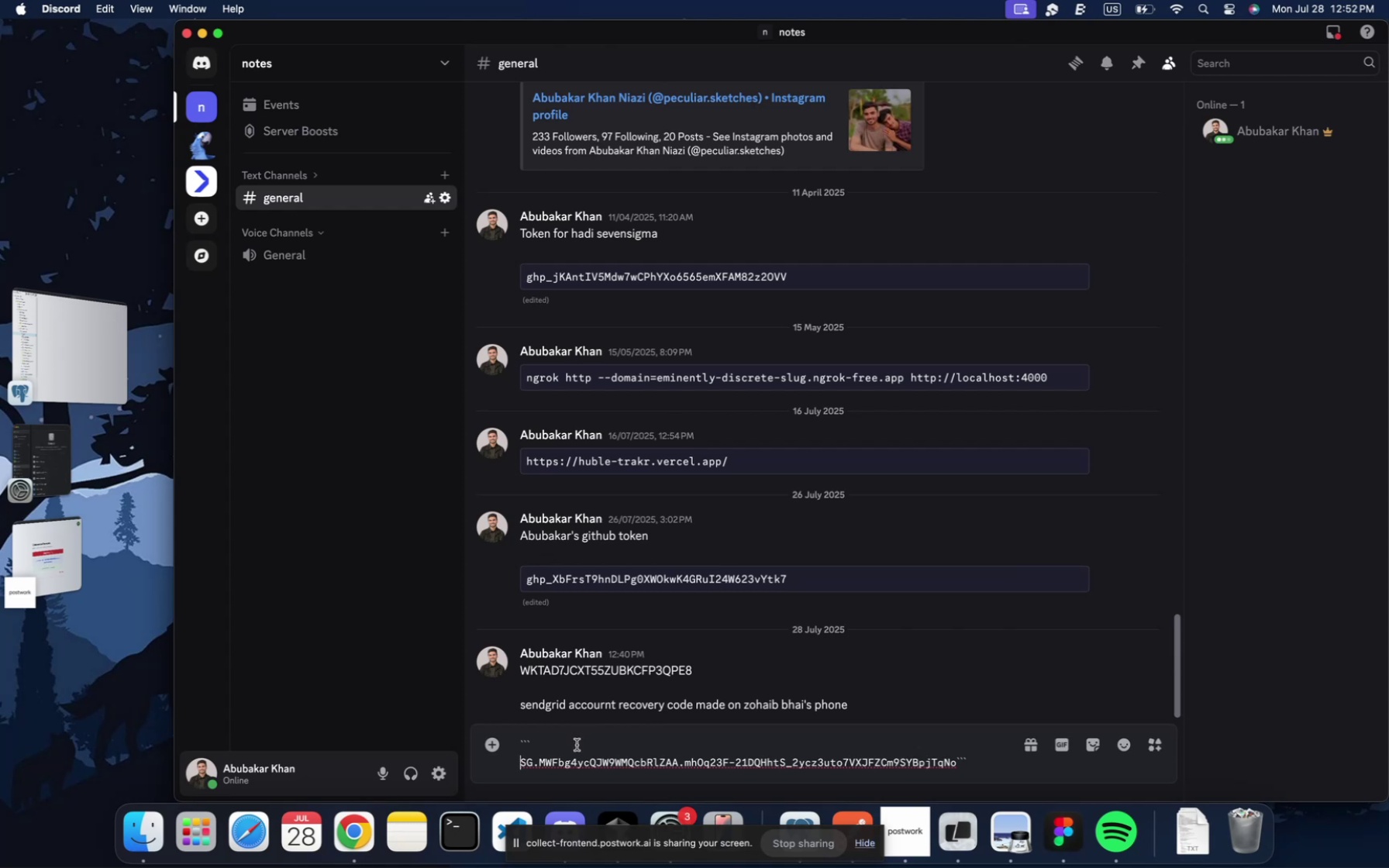 
key(Backspace)
 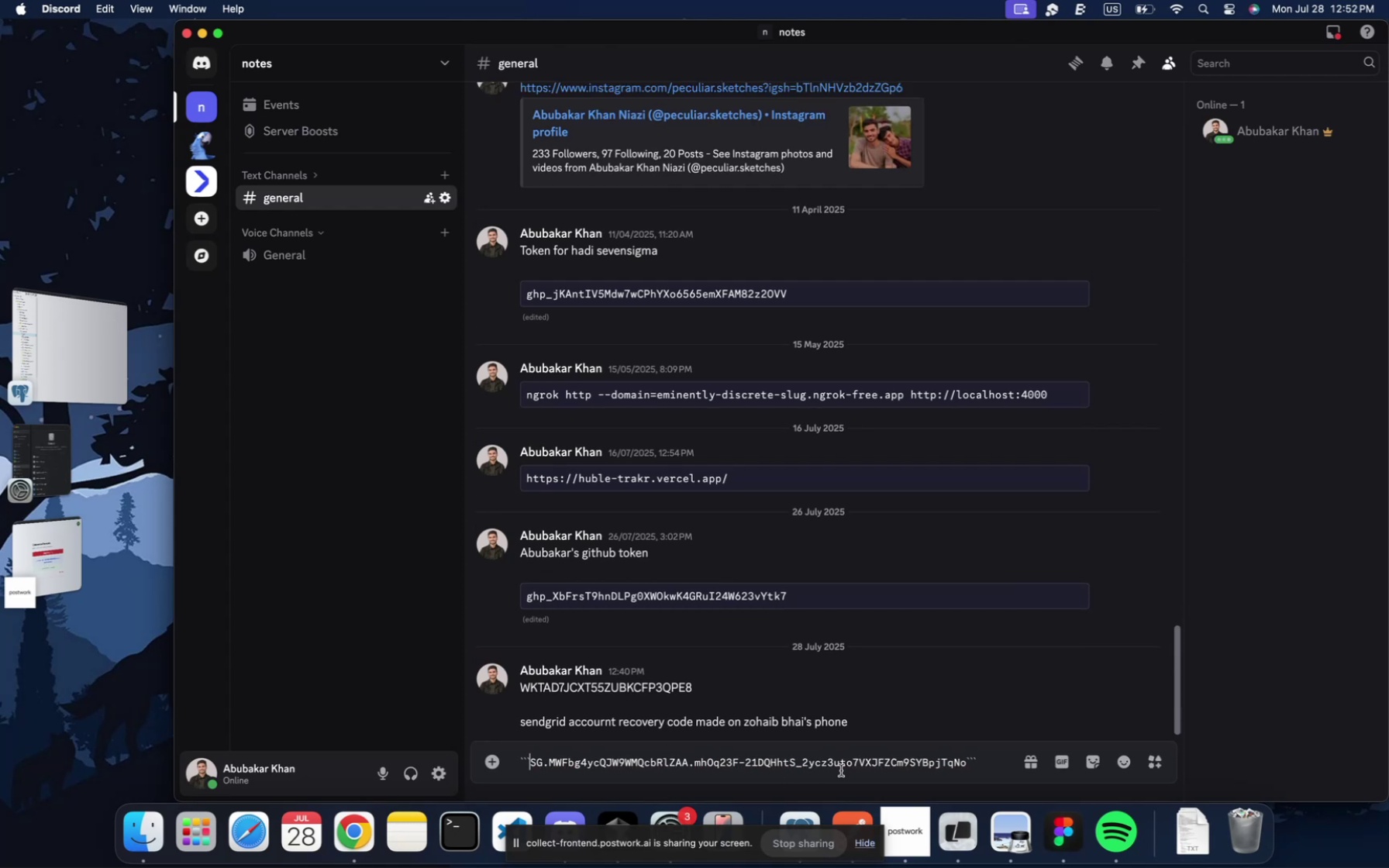 
left_click([991, 771])
 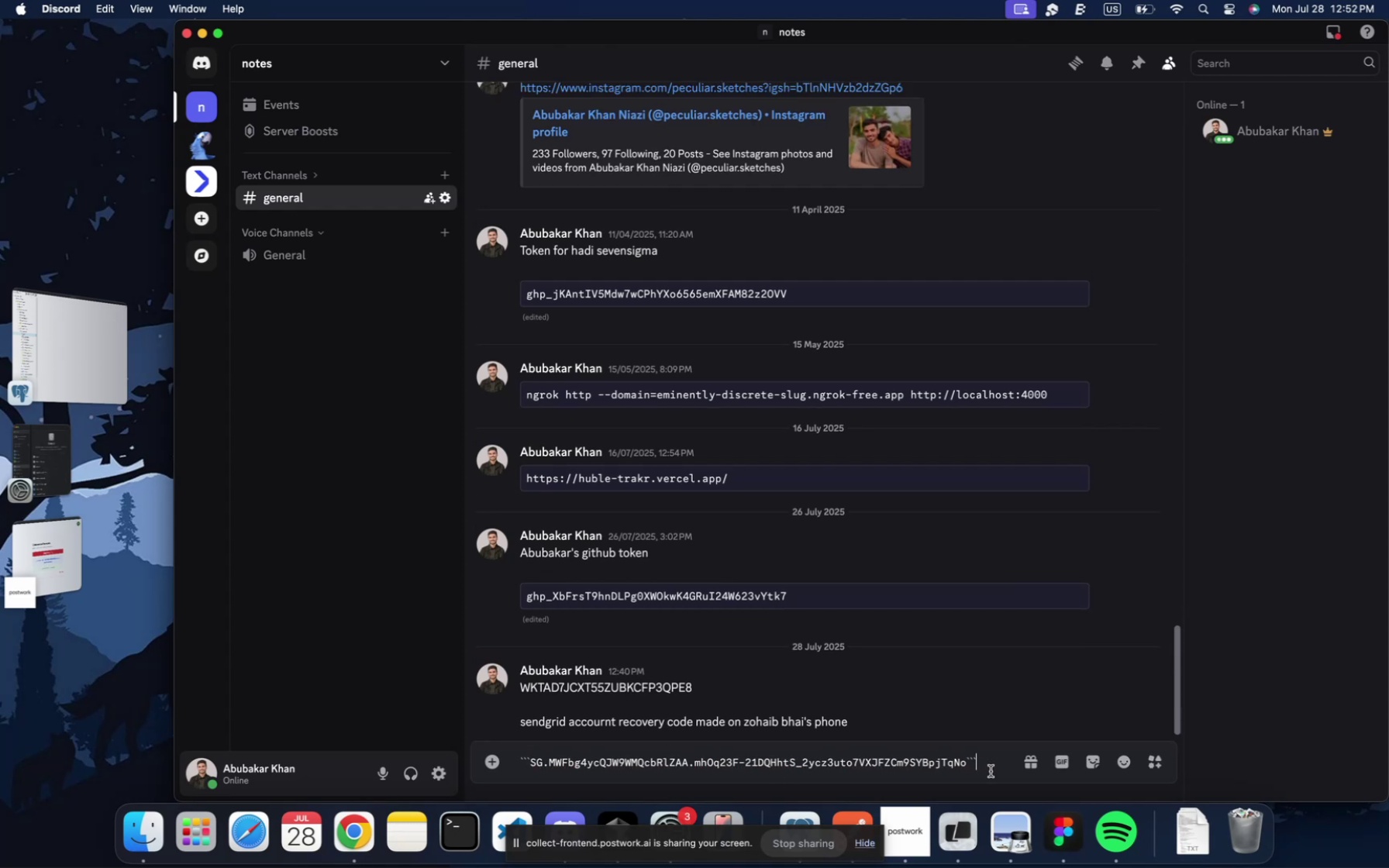 
key(Enter)
 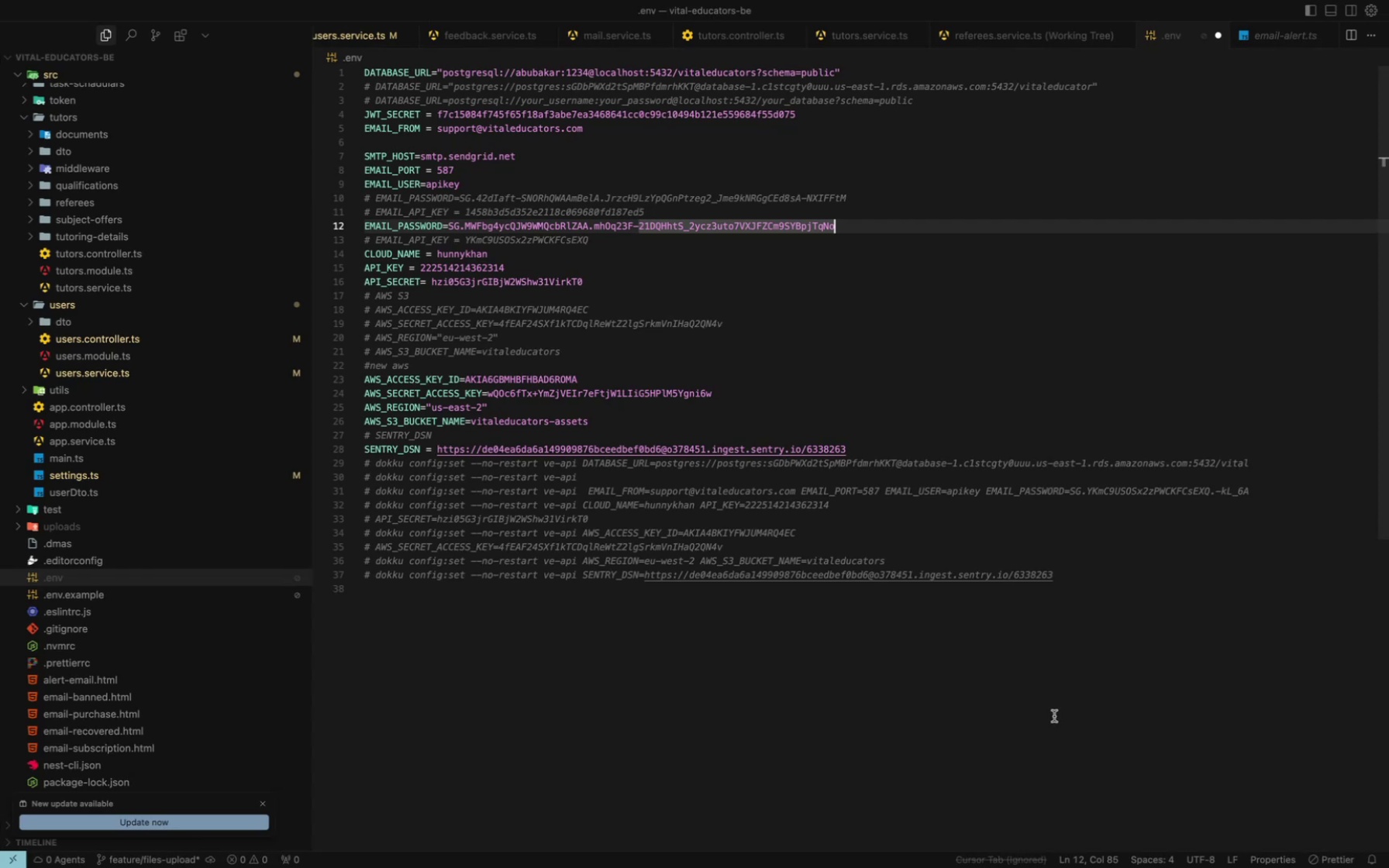 
wait(14.74)
 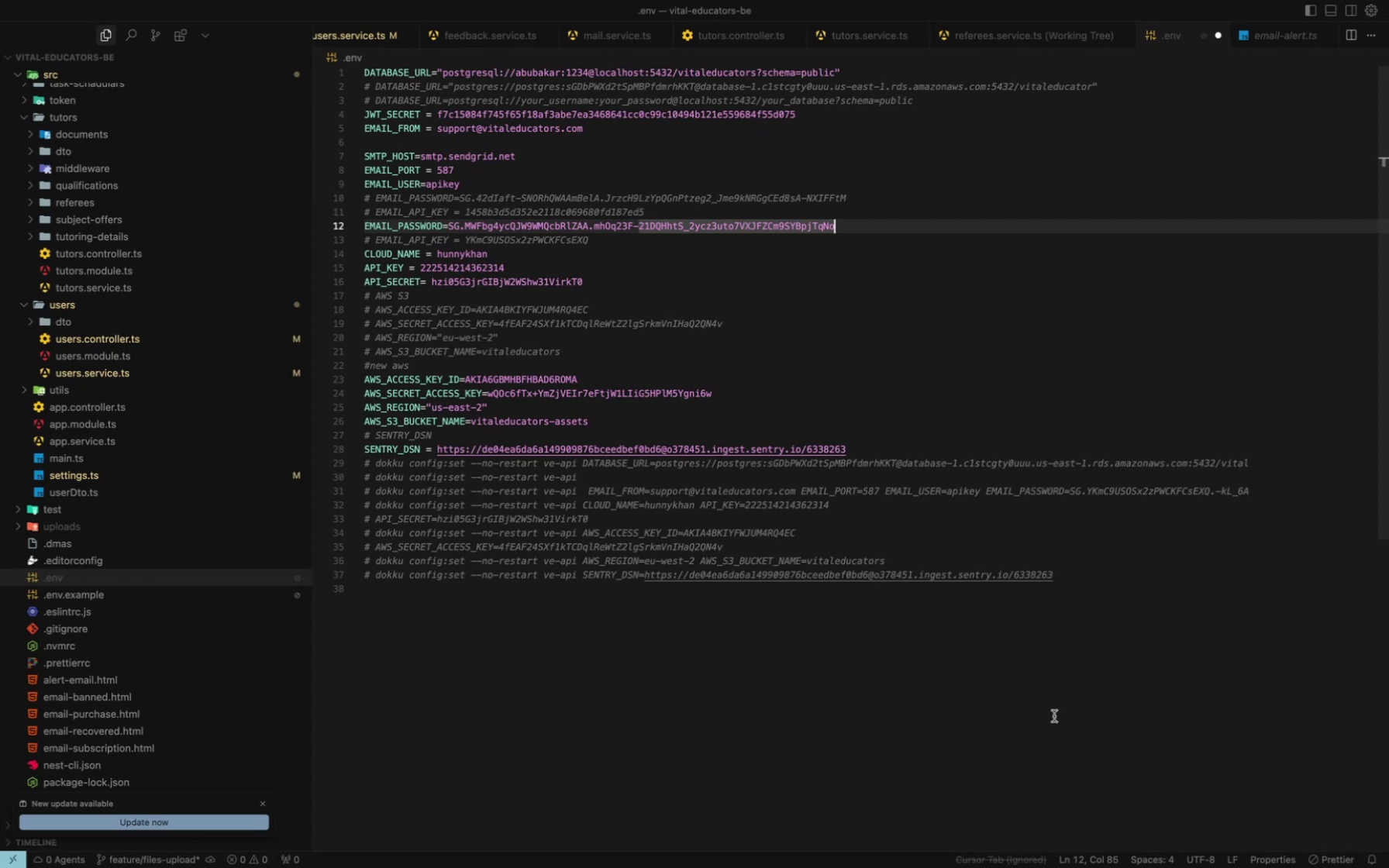 
left_click([473, 172])
 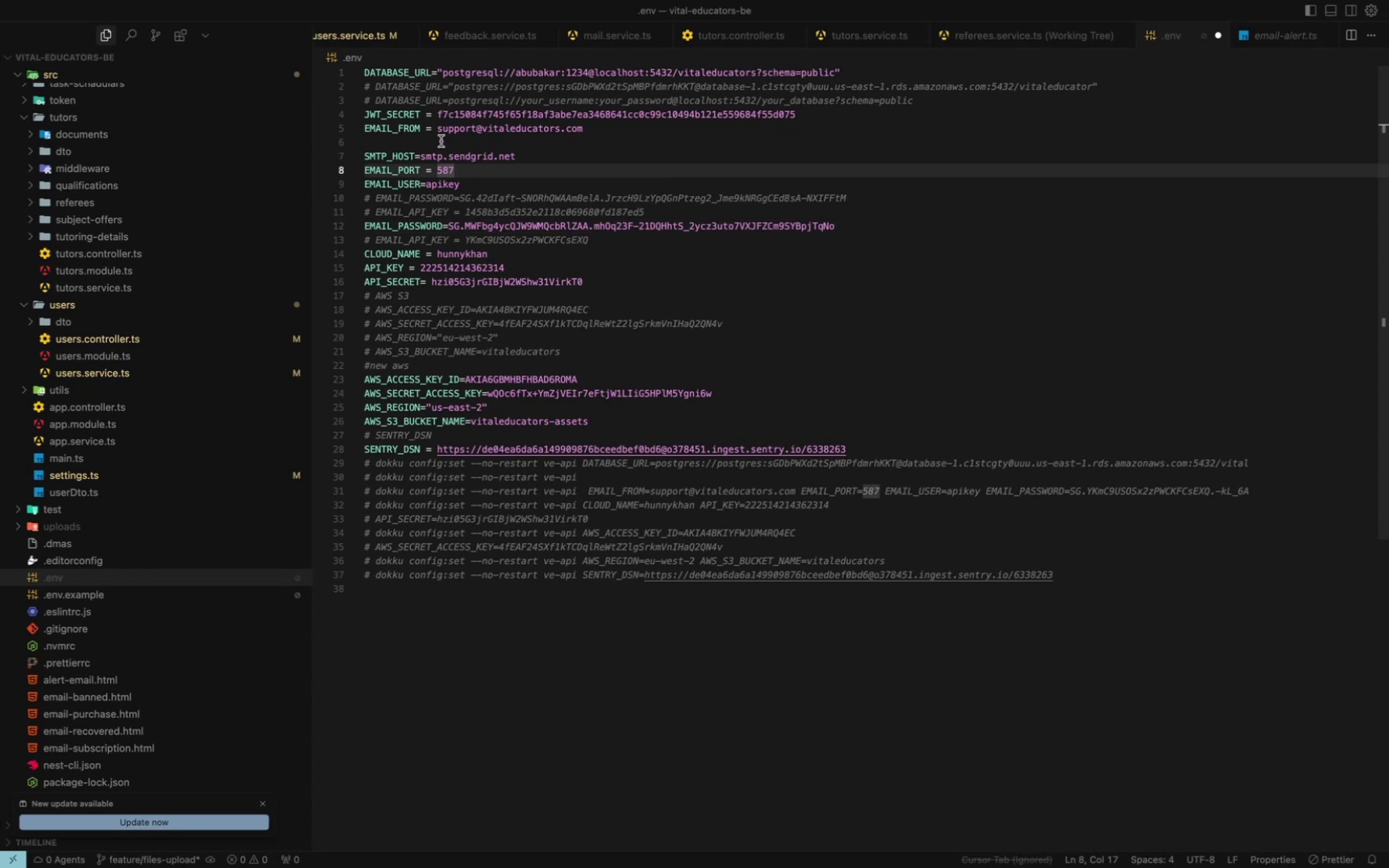 
left_click_drag(start_coordinate=[438, 132], to_coordinate=[617, 133])
 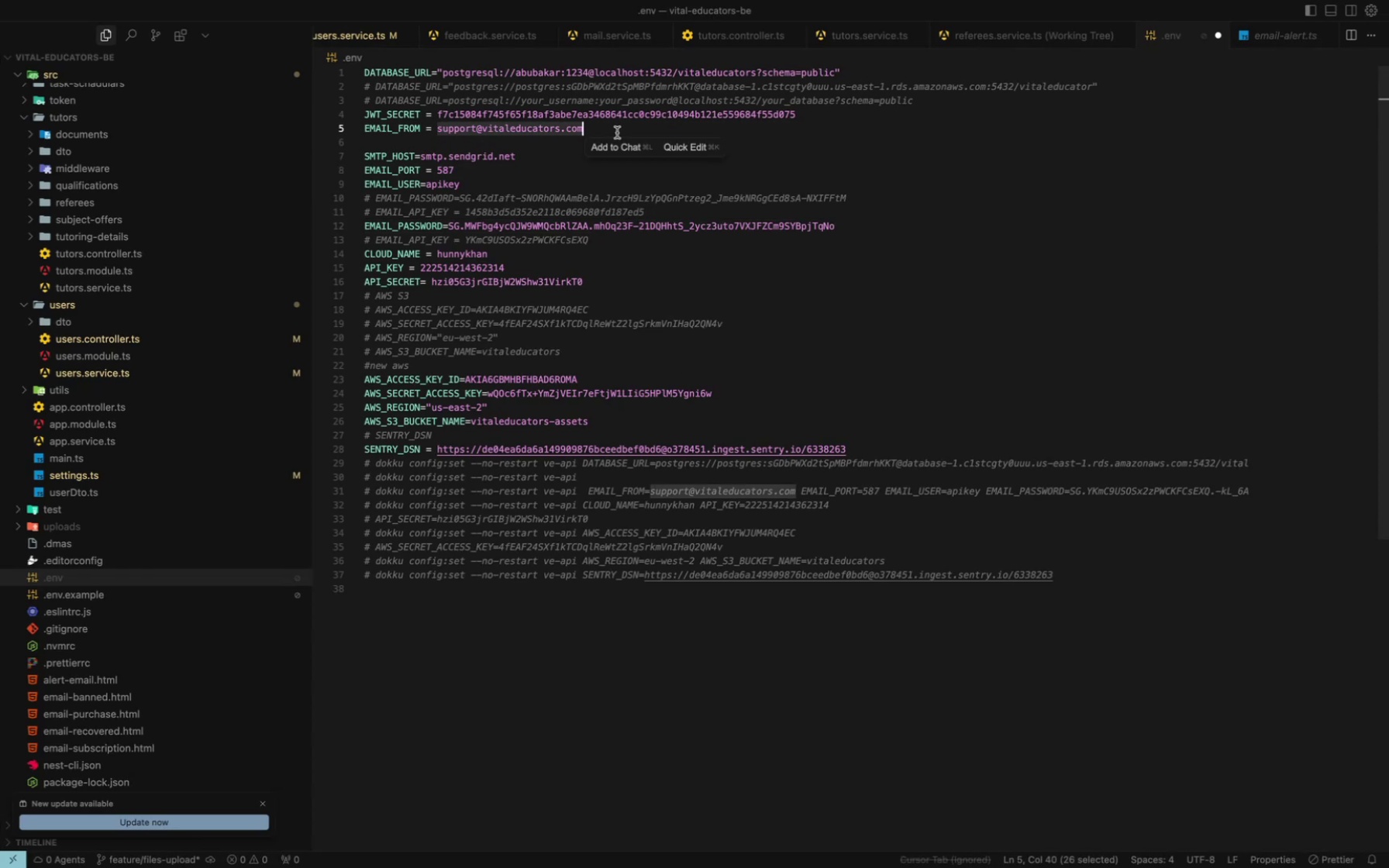 
key(Backspace)
type(muhammadabubakar176)
key(Backspace)
type(58@gmail.com)
 